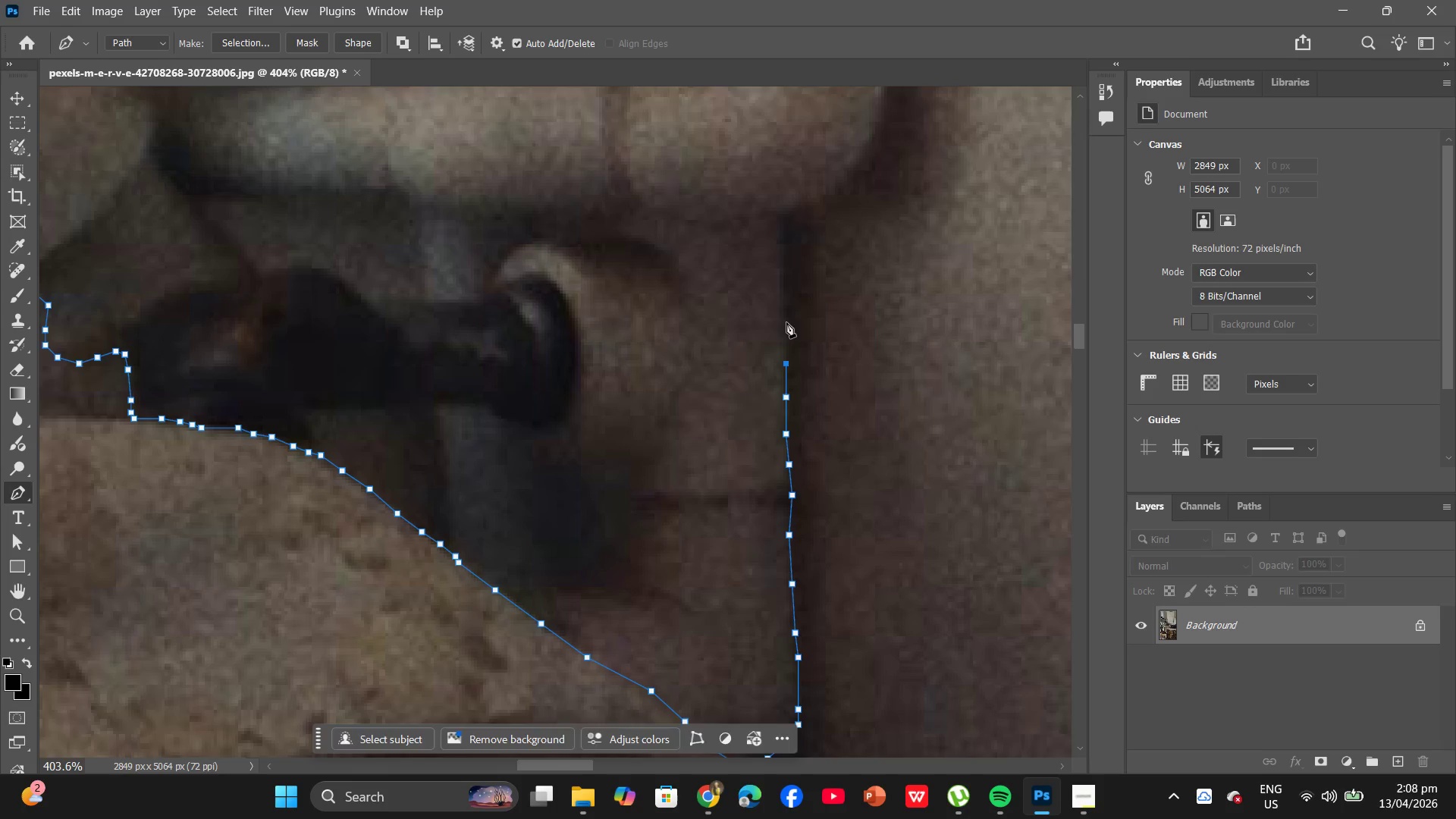 
left_click([786, 322])
 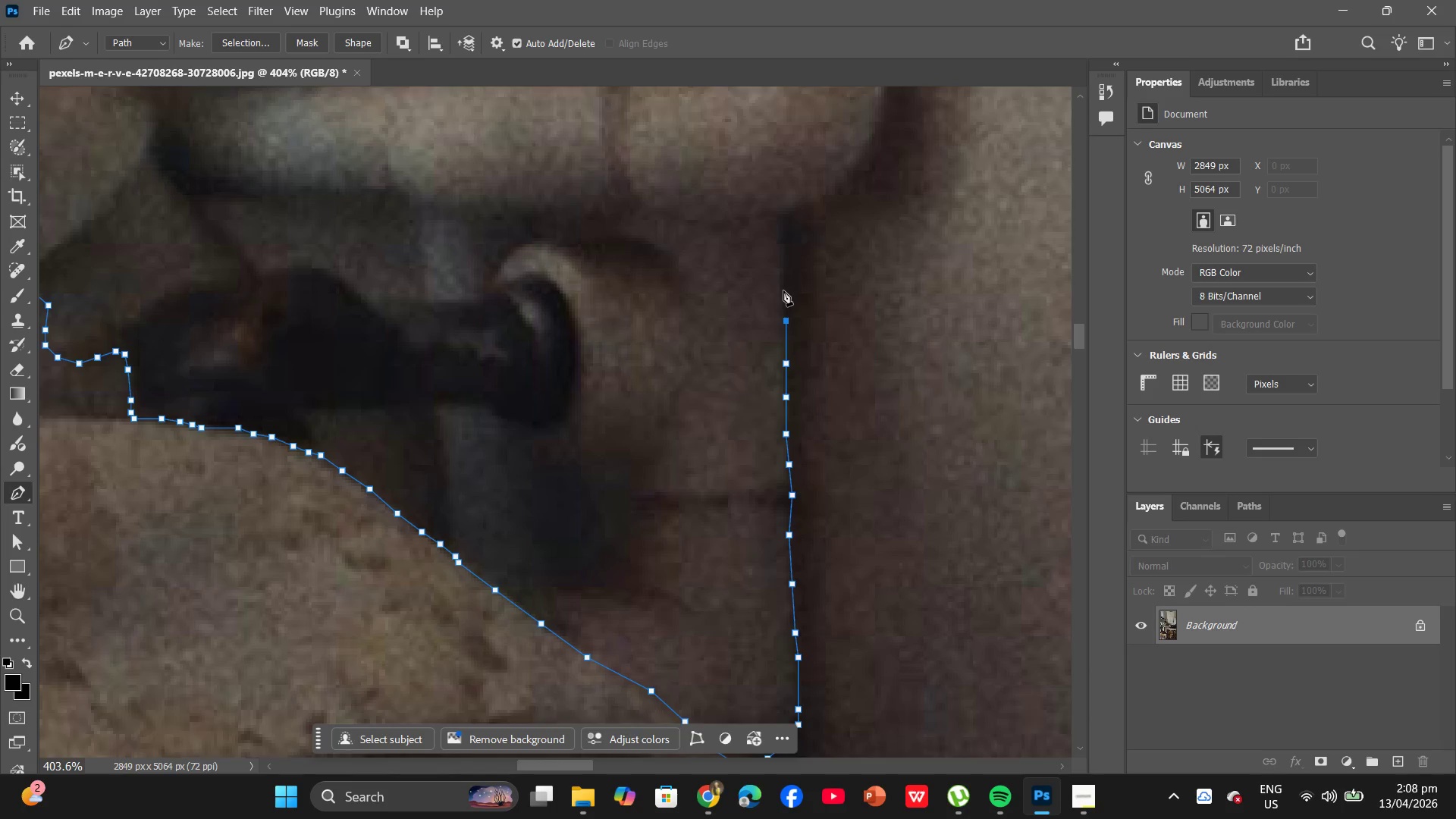 
left_click([783, 289])
 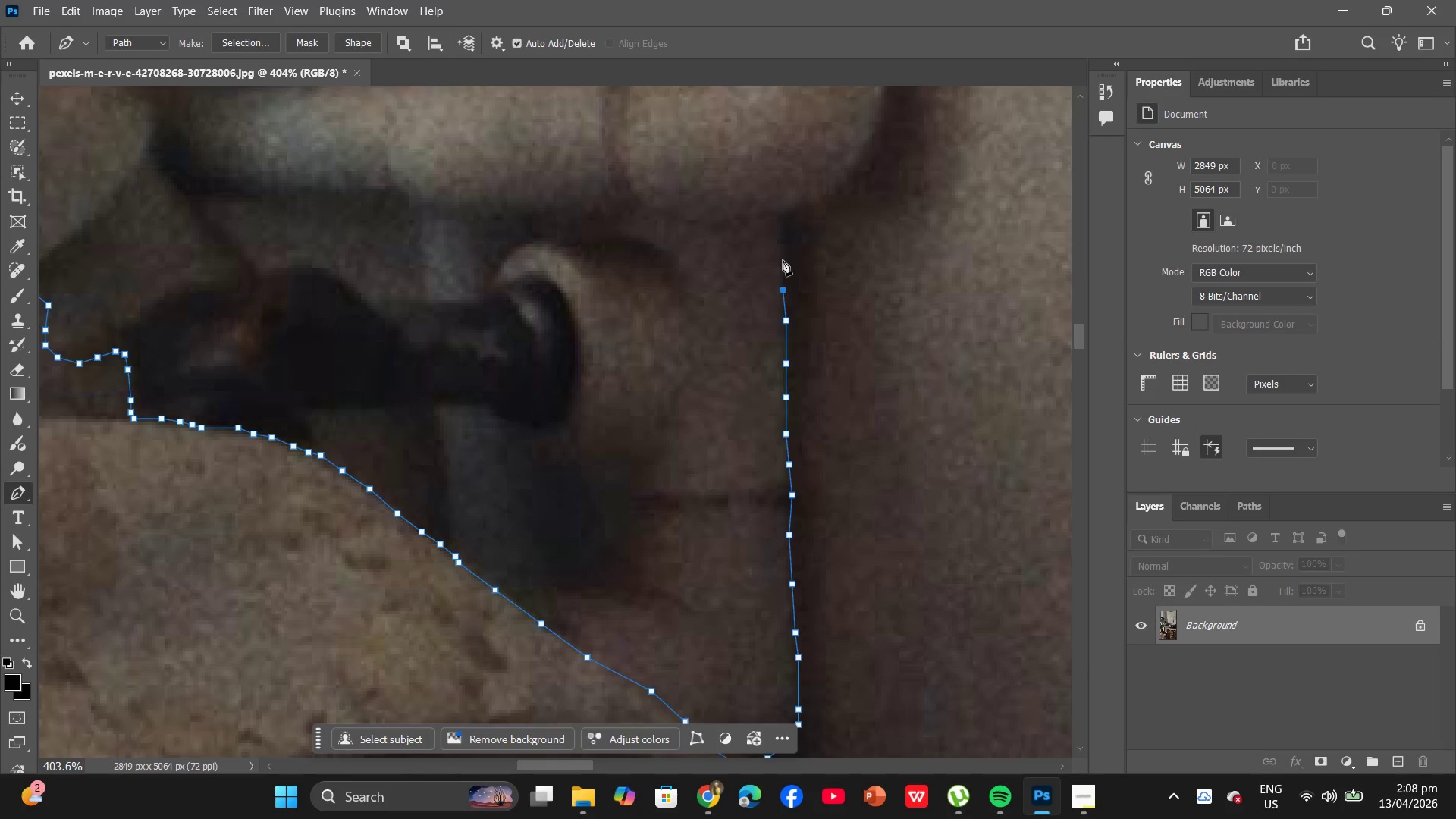 
left_click([783, 260])
 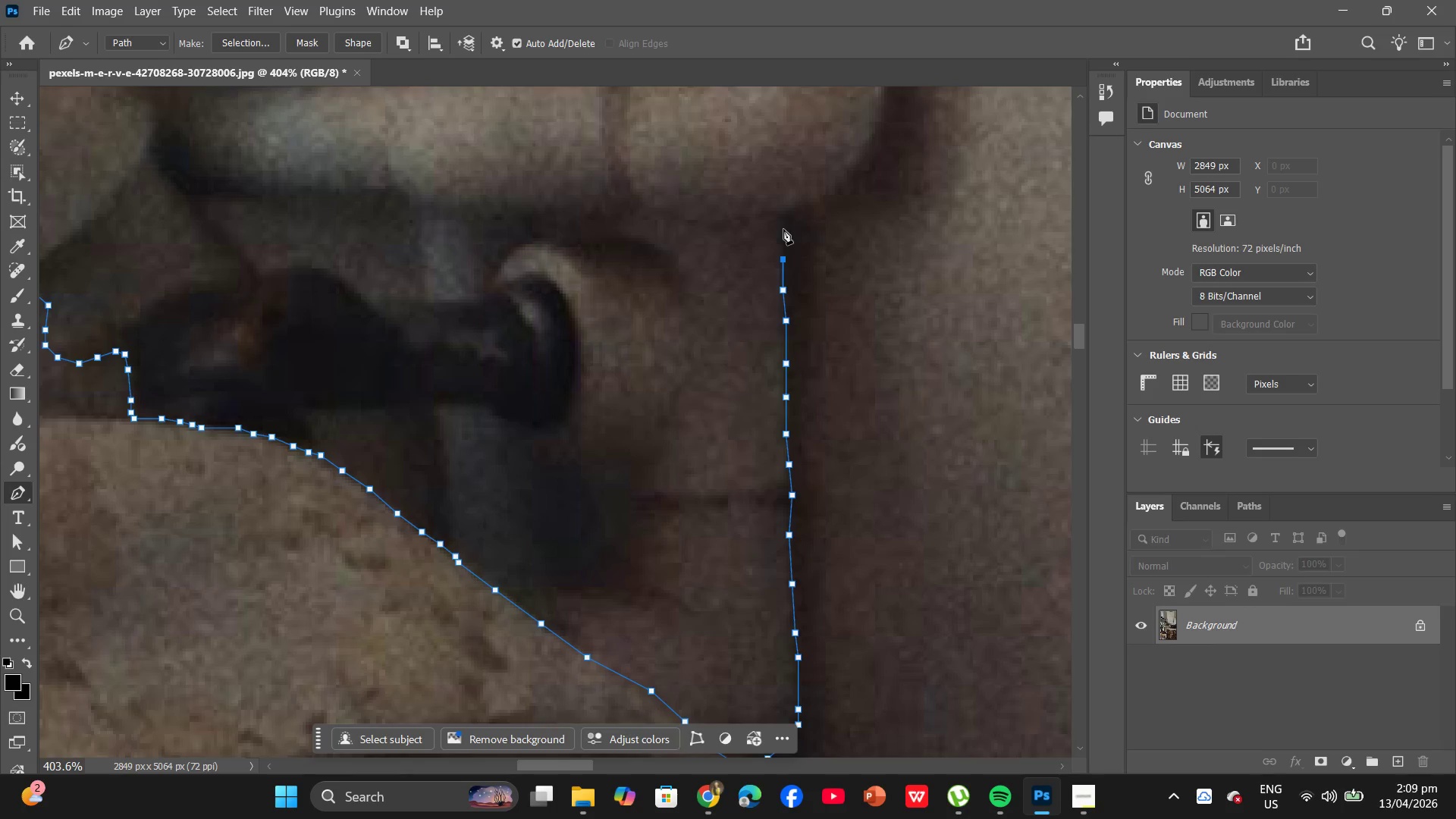 
left_click([783, 229])
 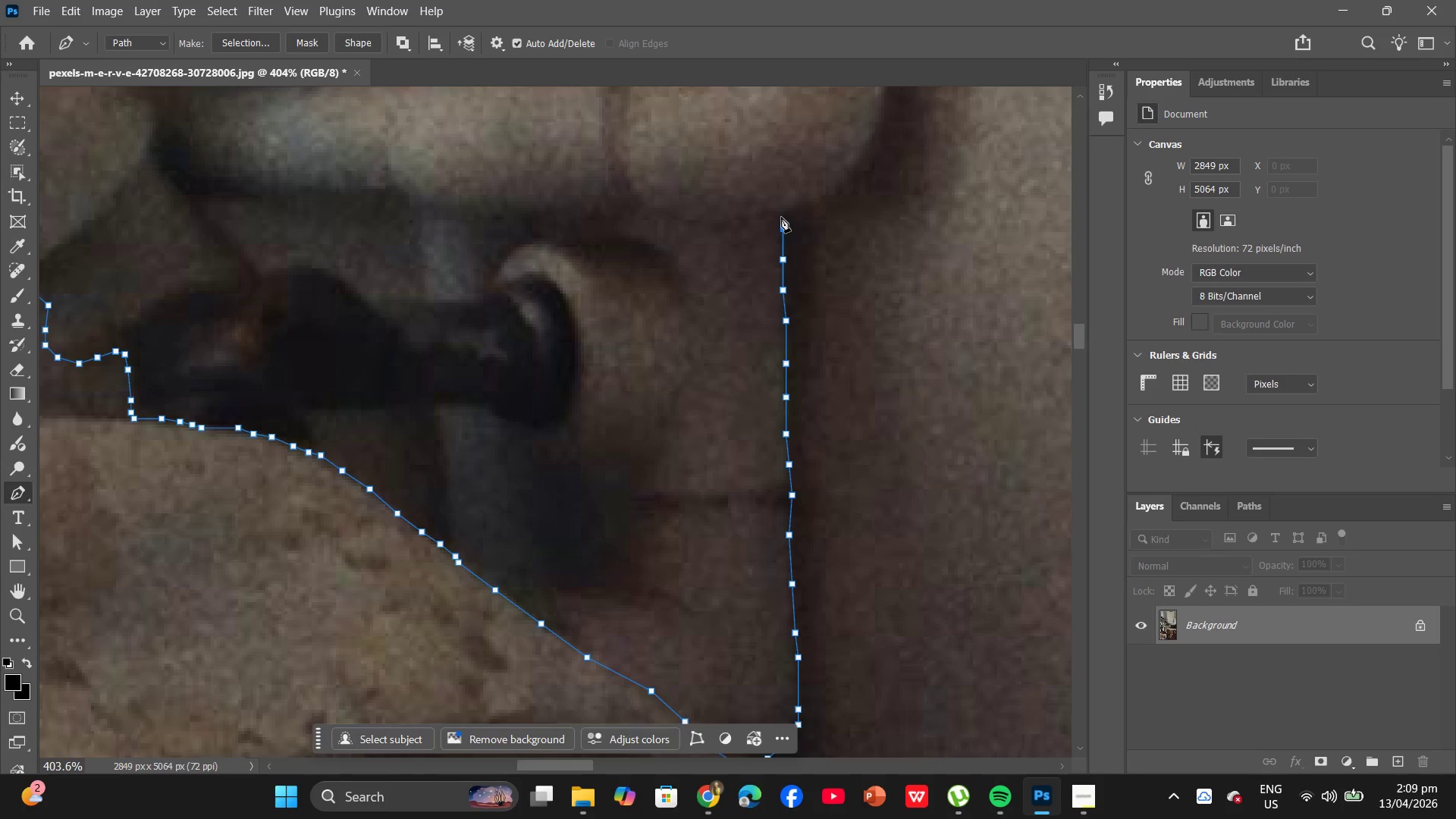 
left_click([781, 215])
 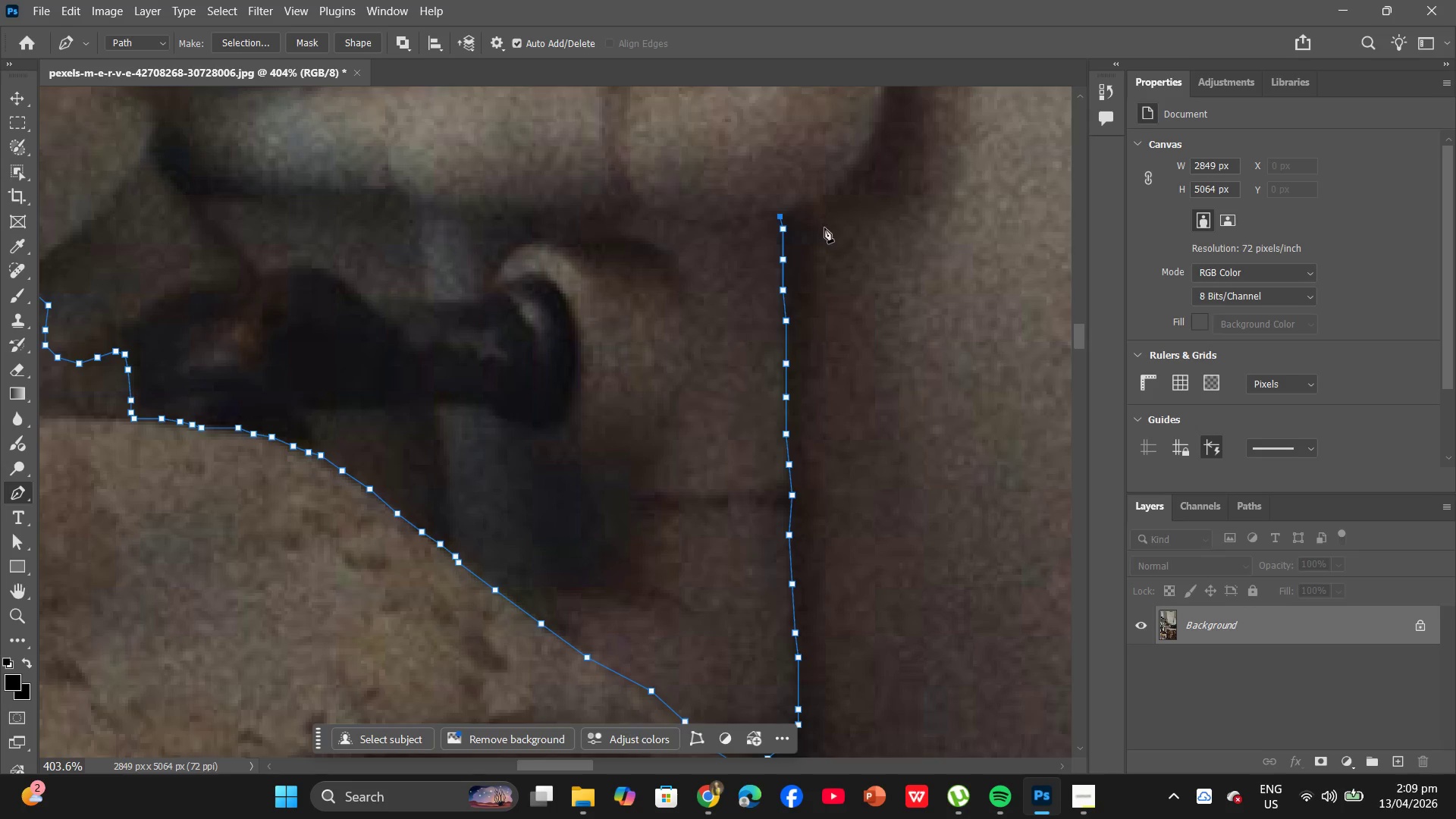 
hold_key(key=AltLeft, duration=1.25)
scroll: coordinate [834, 293], scroll_direction: down, amount: 12.0
 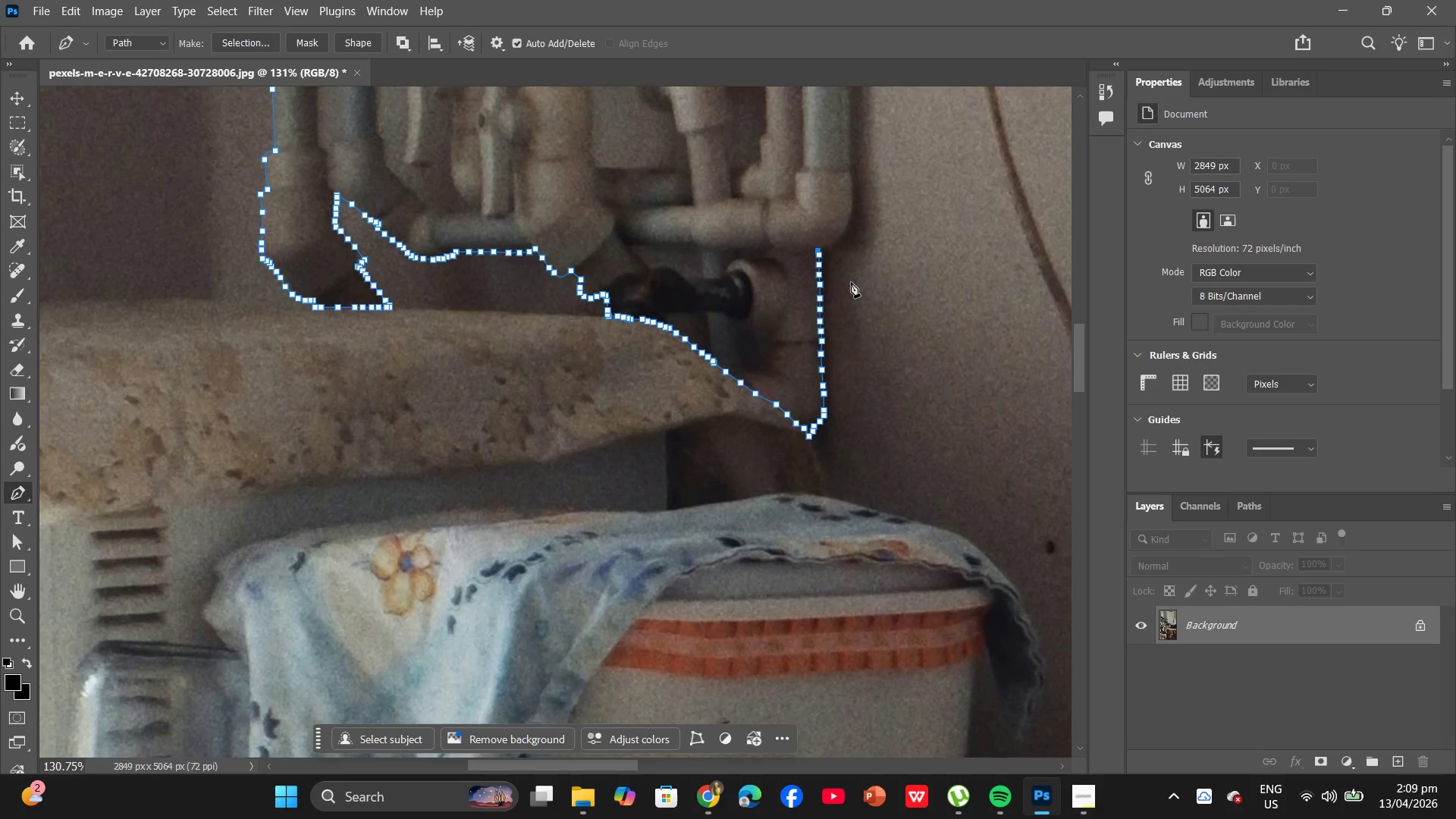 
scroll: coordinate [856, 278], scroll_direction: up, amount: 13.0
 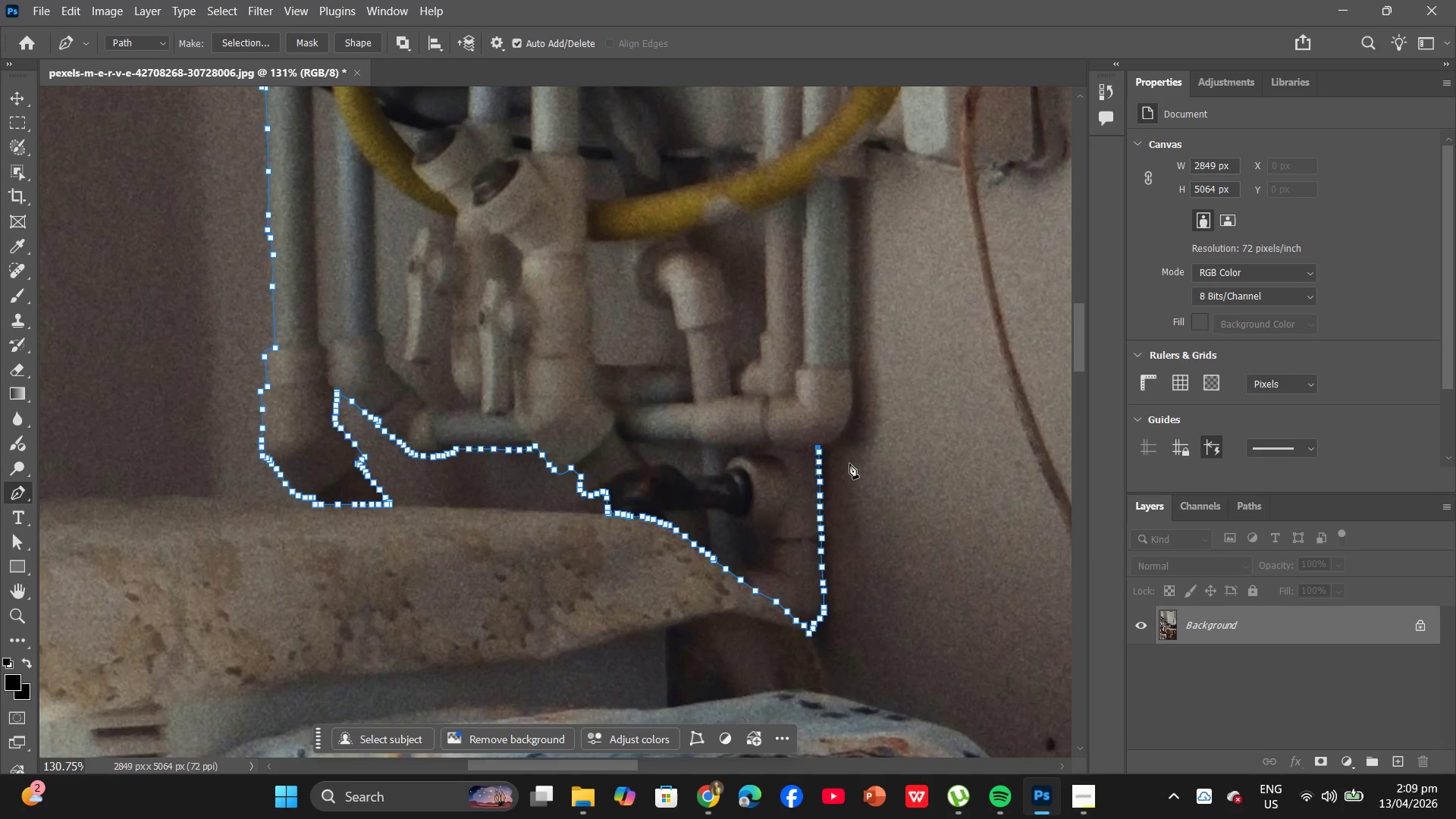 
key(Alt+AltLeft)
 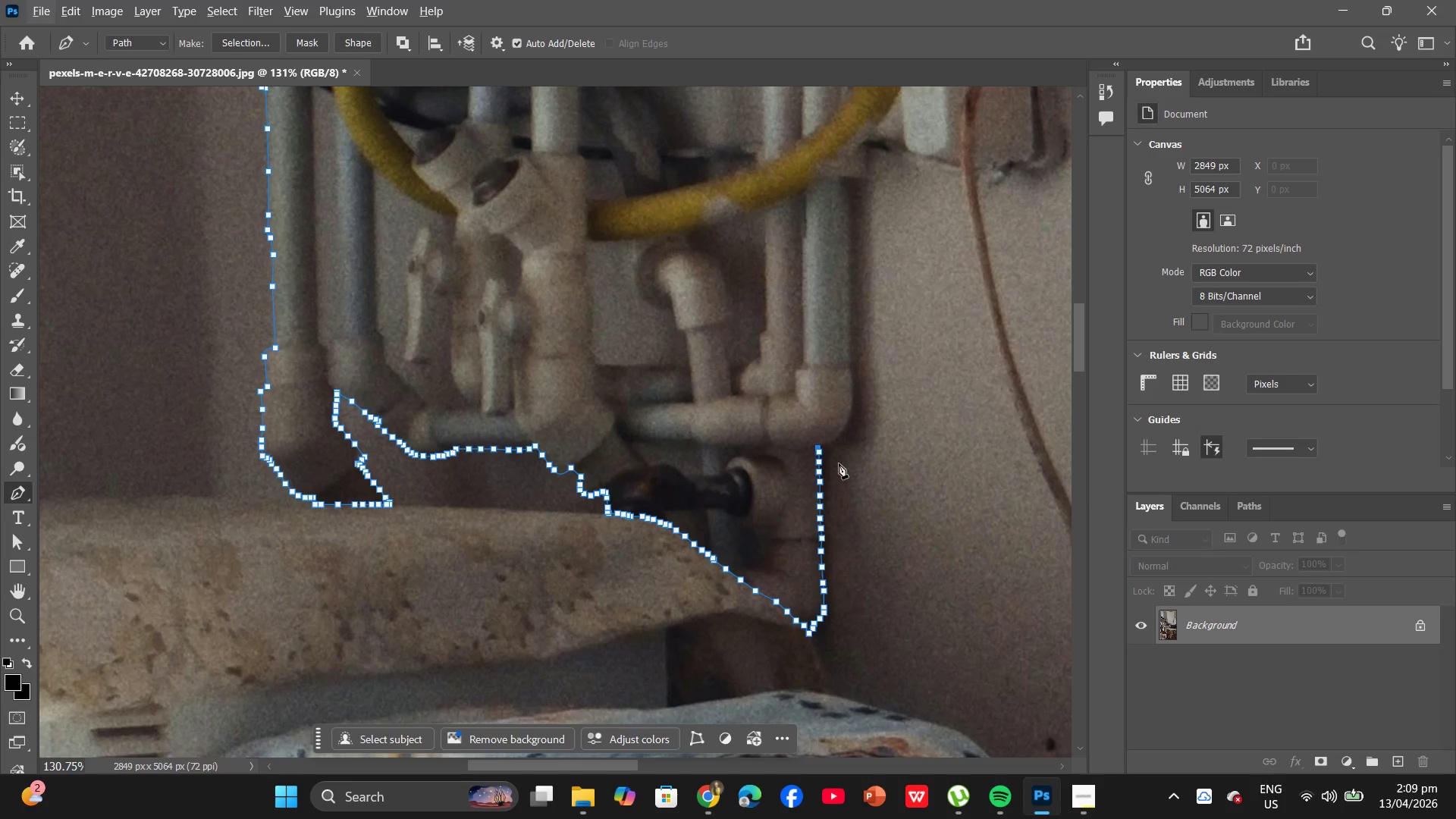 
hold_key(key=AltLeft, duration=0.7)
scroll: coordinate [867, 450], scroll_direction: up, amount: 7.0
 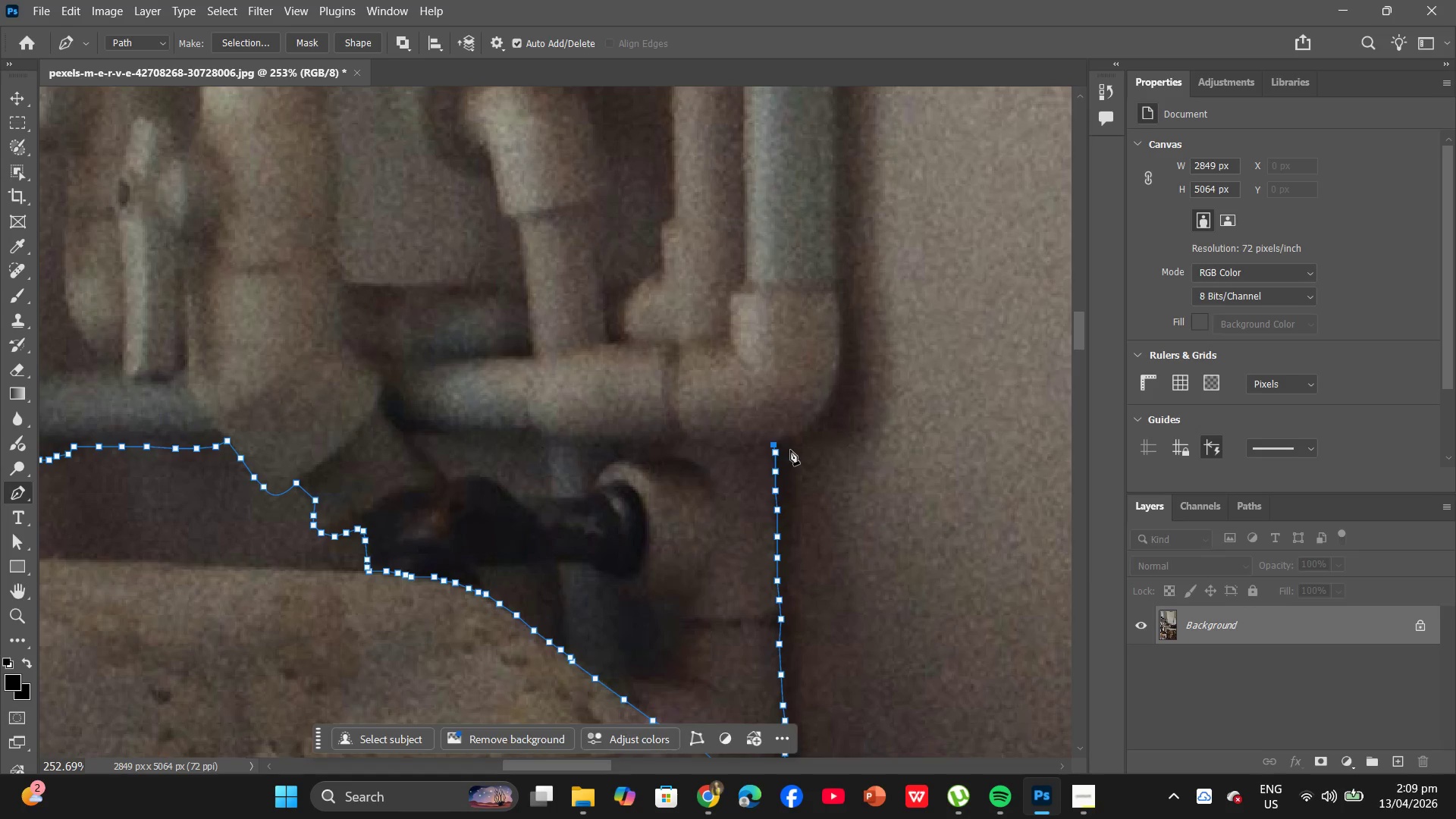 
left_click([790, 450])
 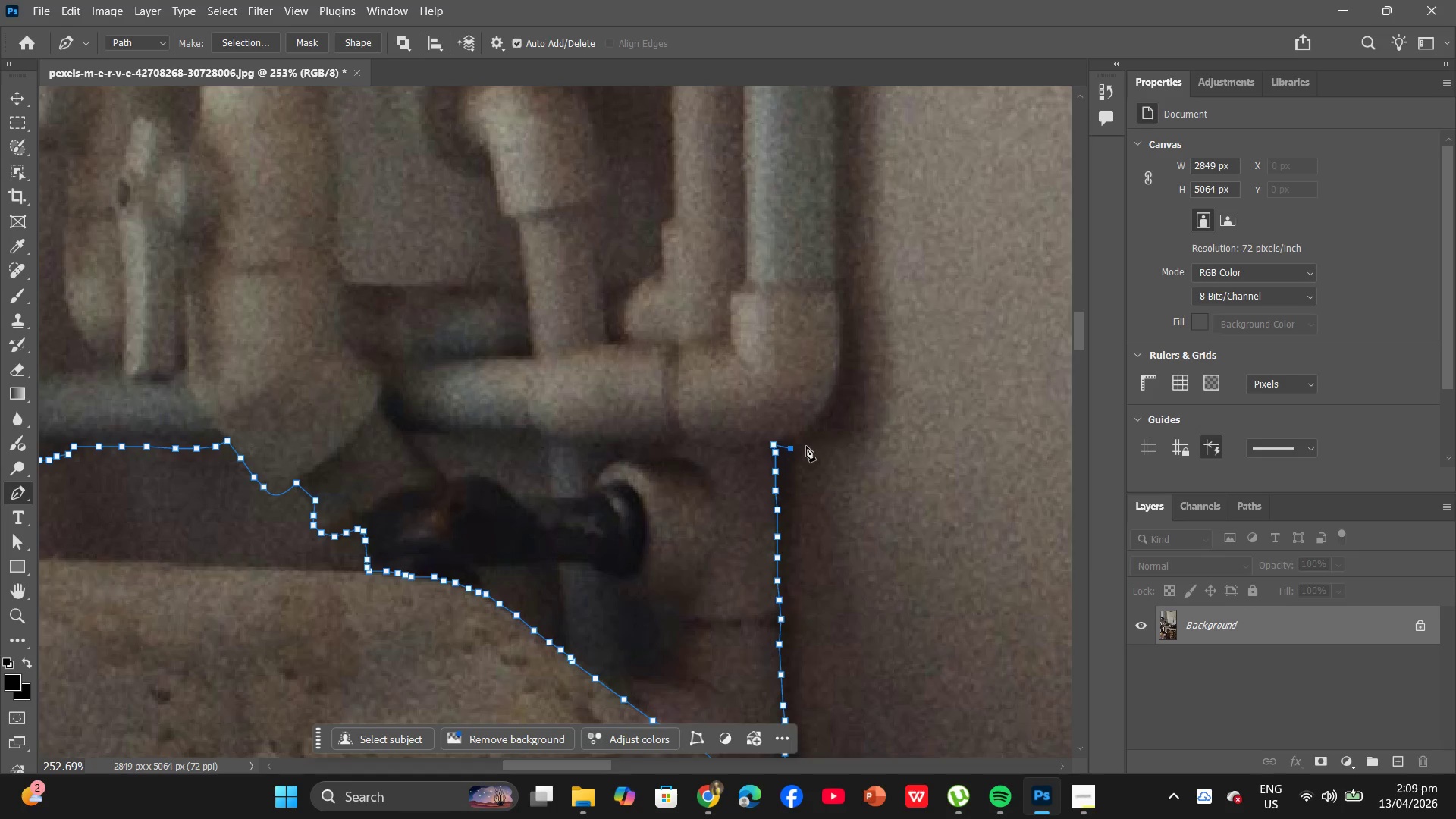 
key(Control+ControlLeft)
 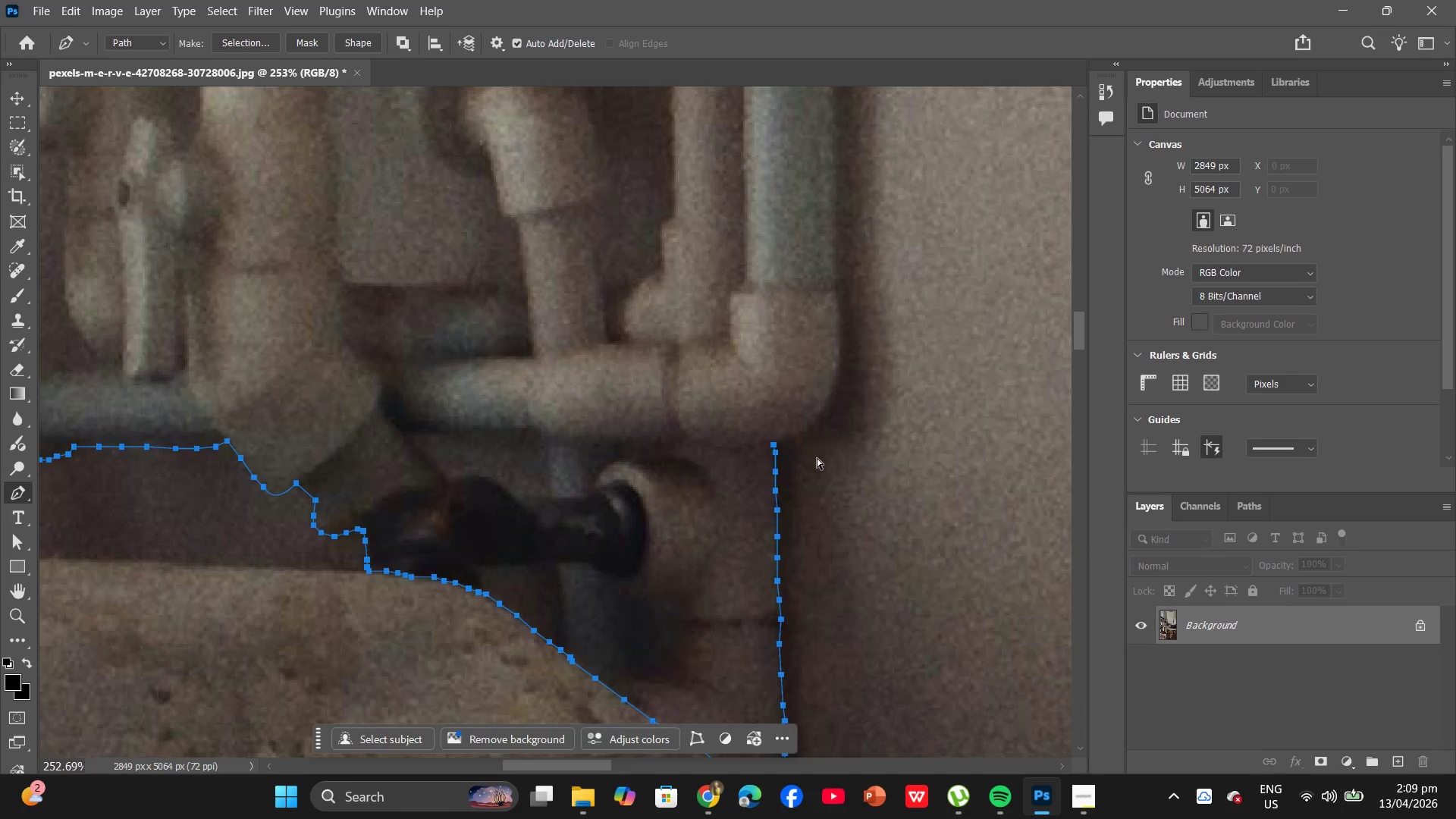 
key(Control+X)
 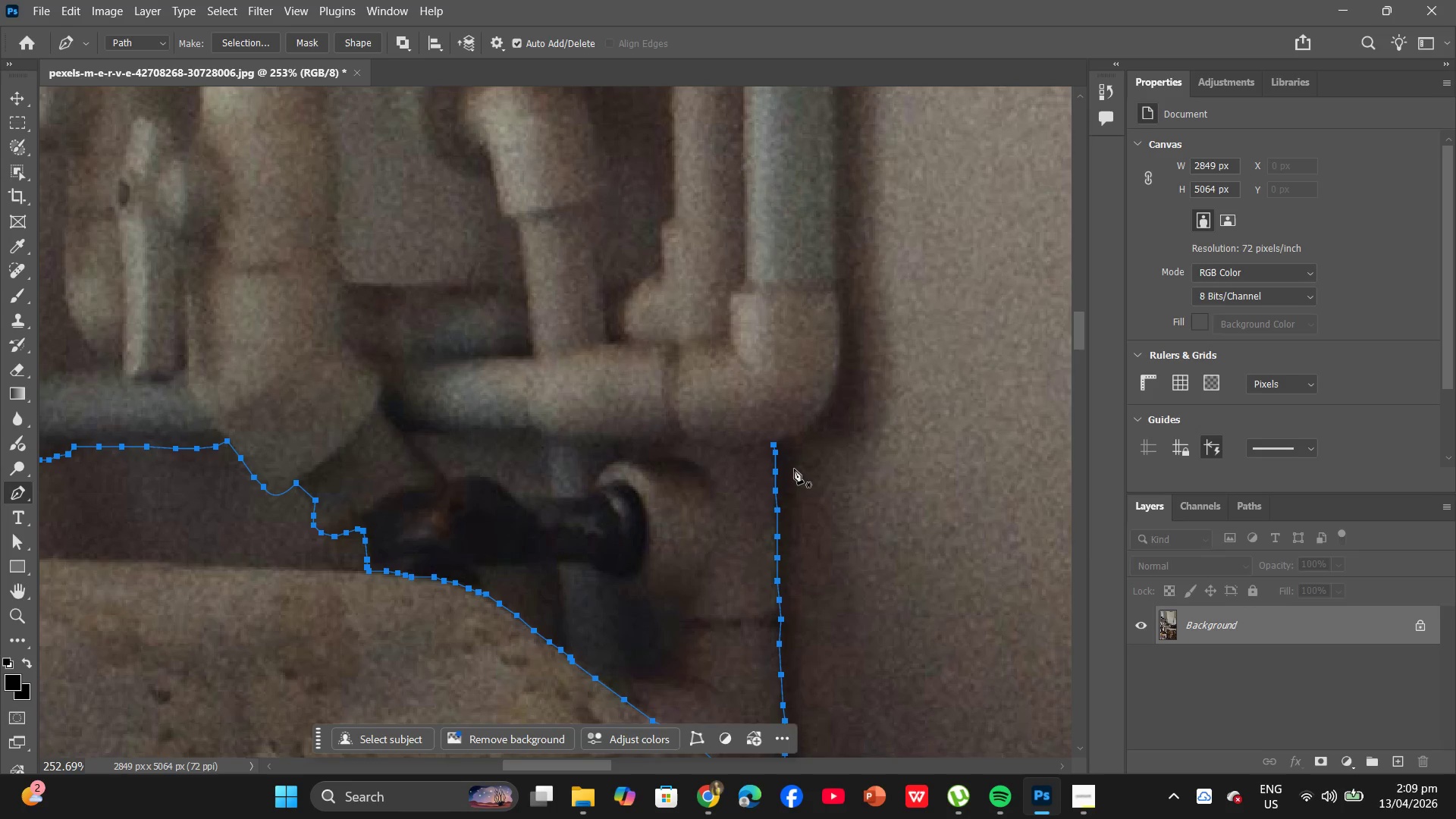 
left_click([792, 442])
 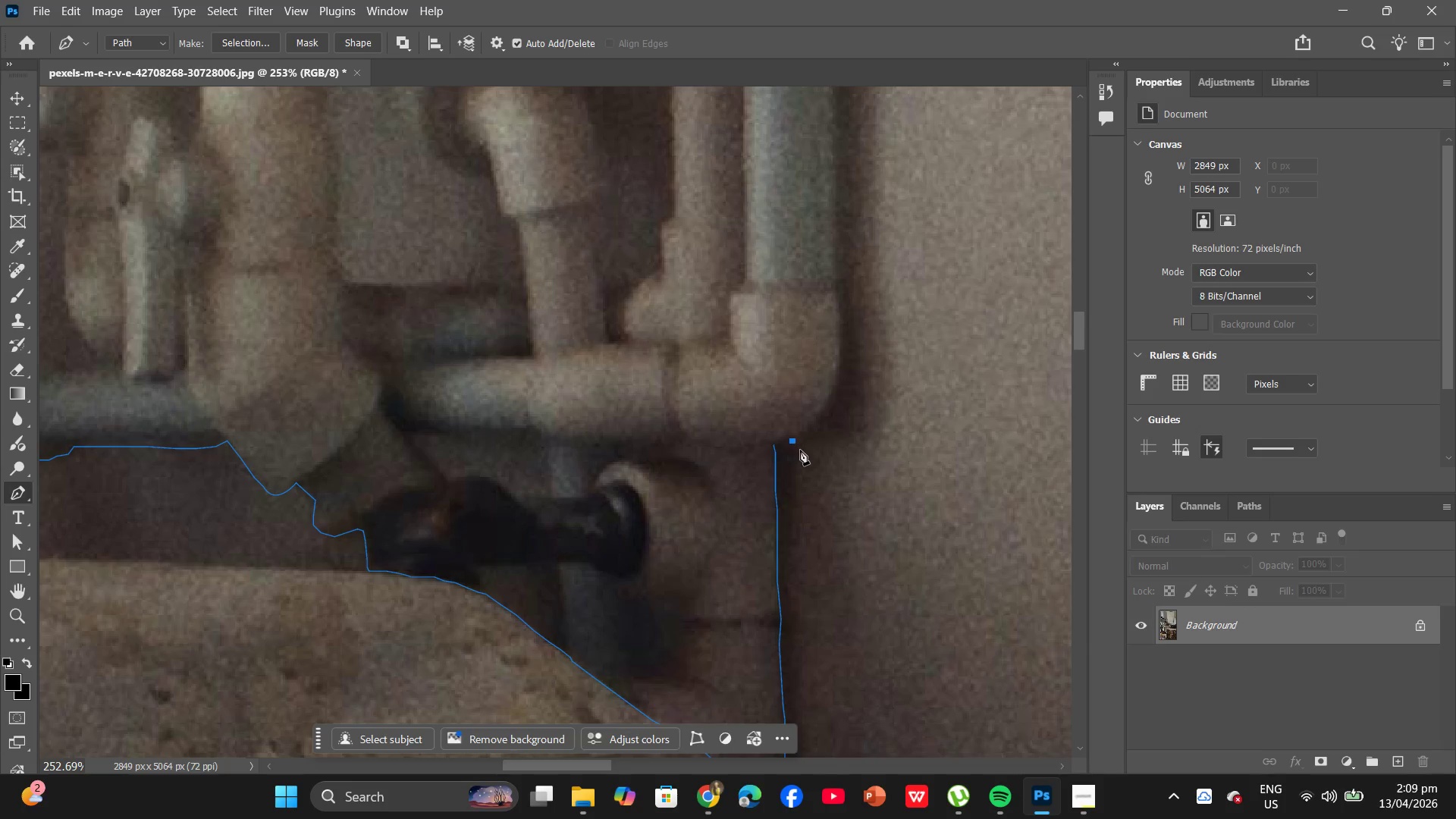 
key(Control+ControlLeft)
 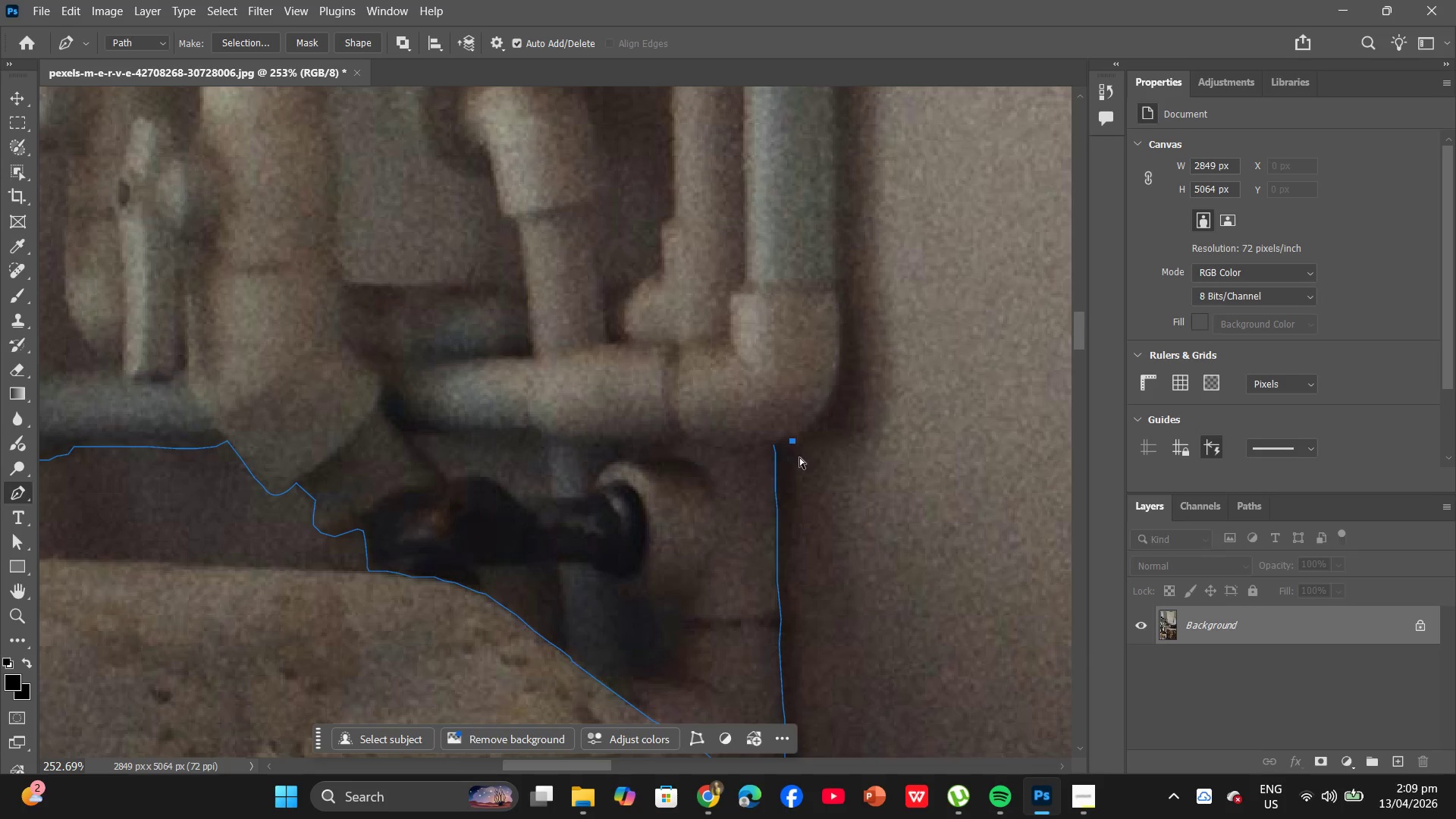 
key(Control+Z)
 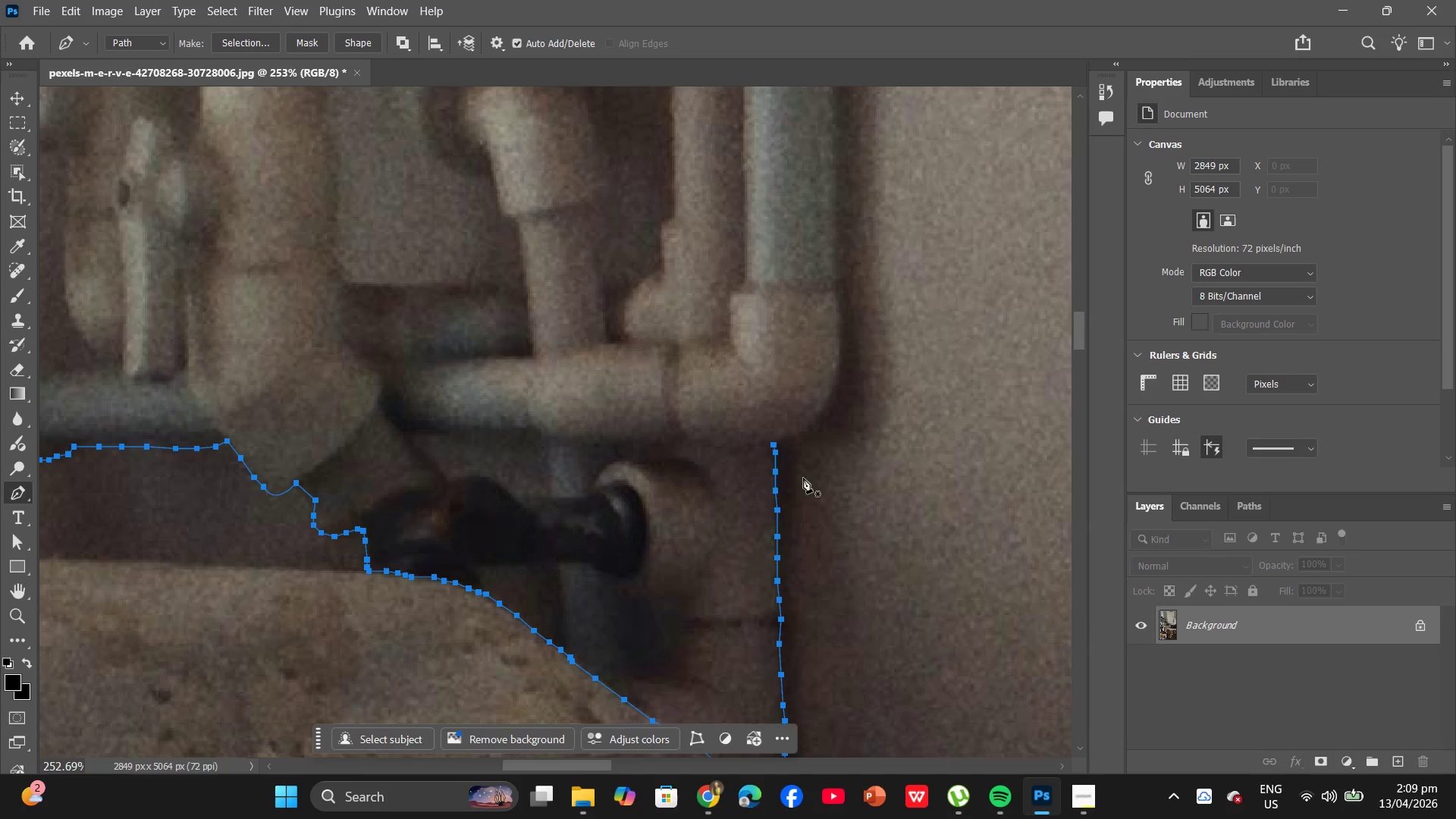 
key(Control+ControlLeft)
 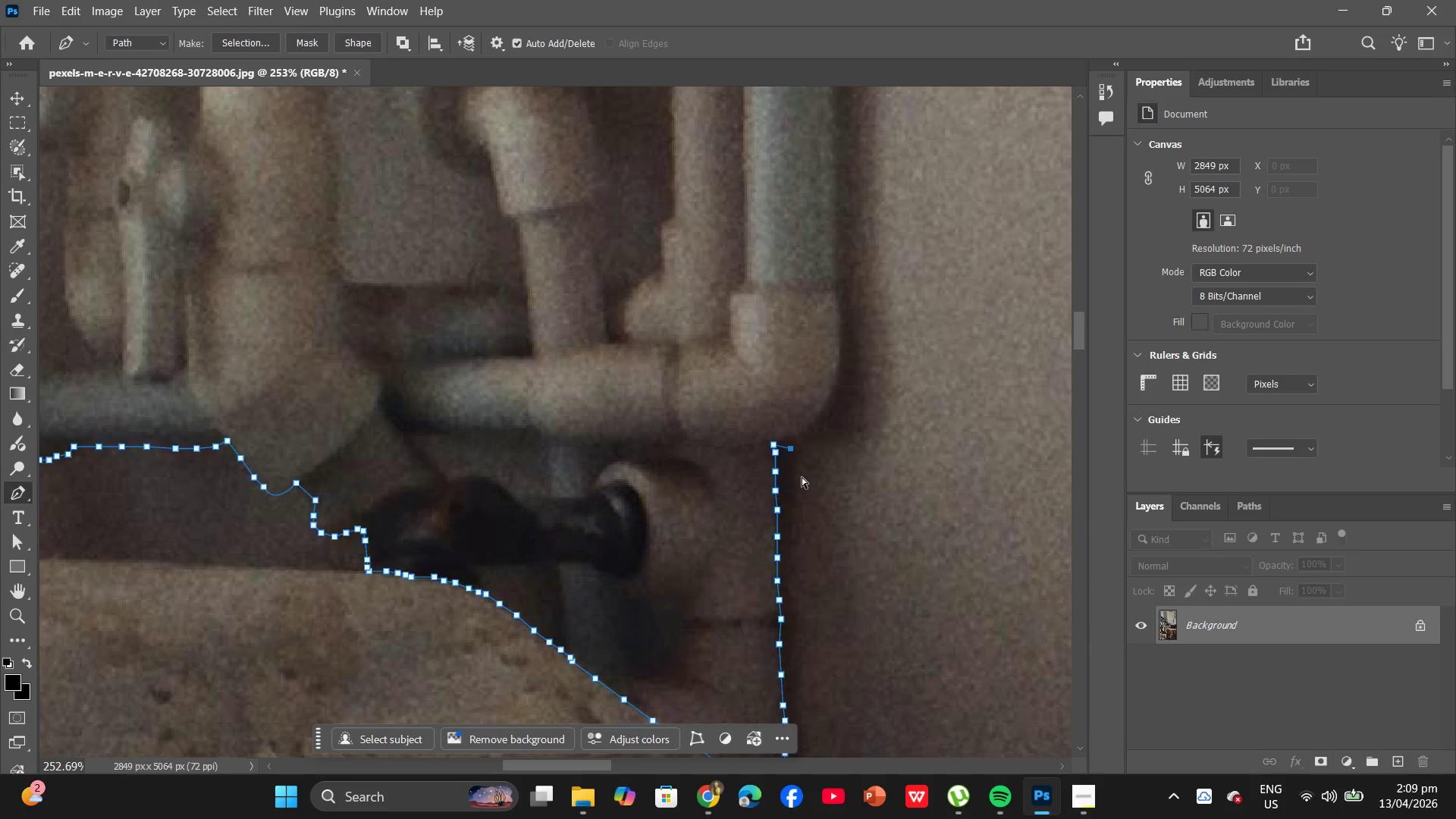 
key(Control+Z)
 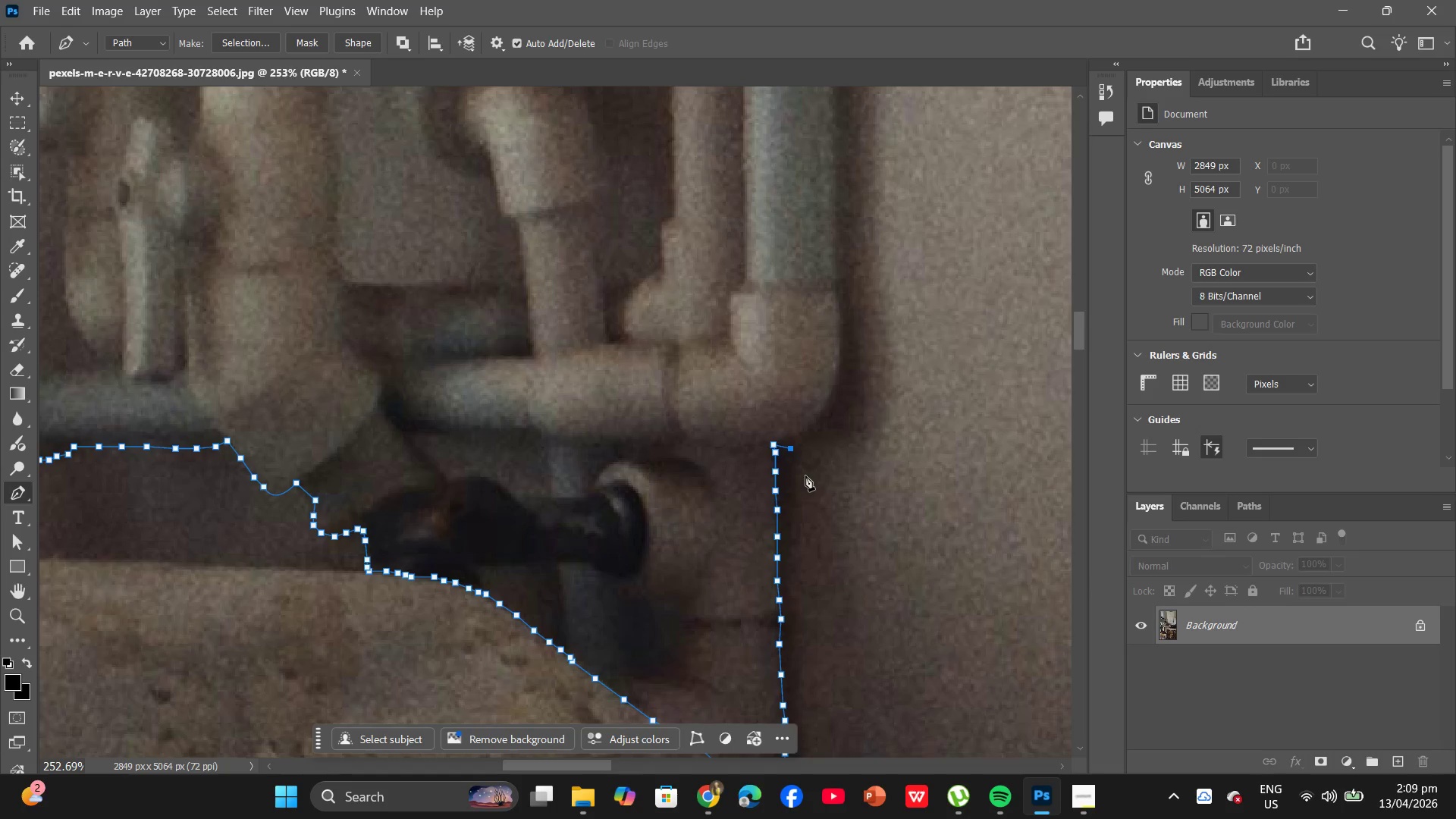 
key(Control+Z)
 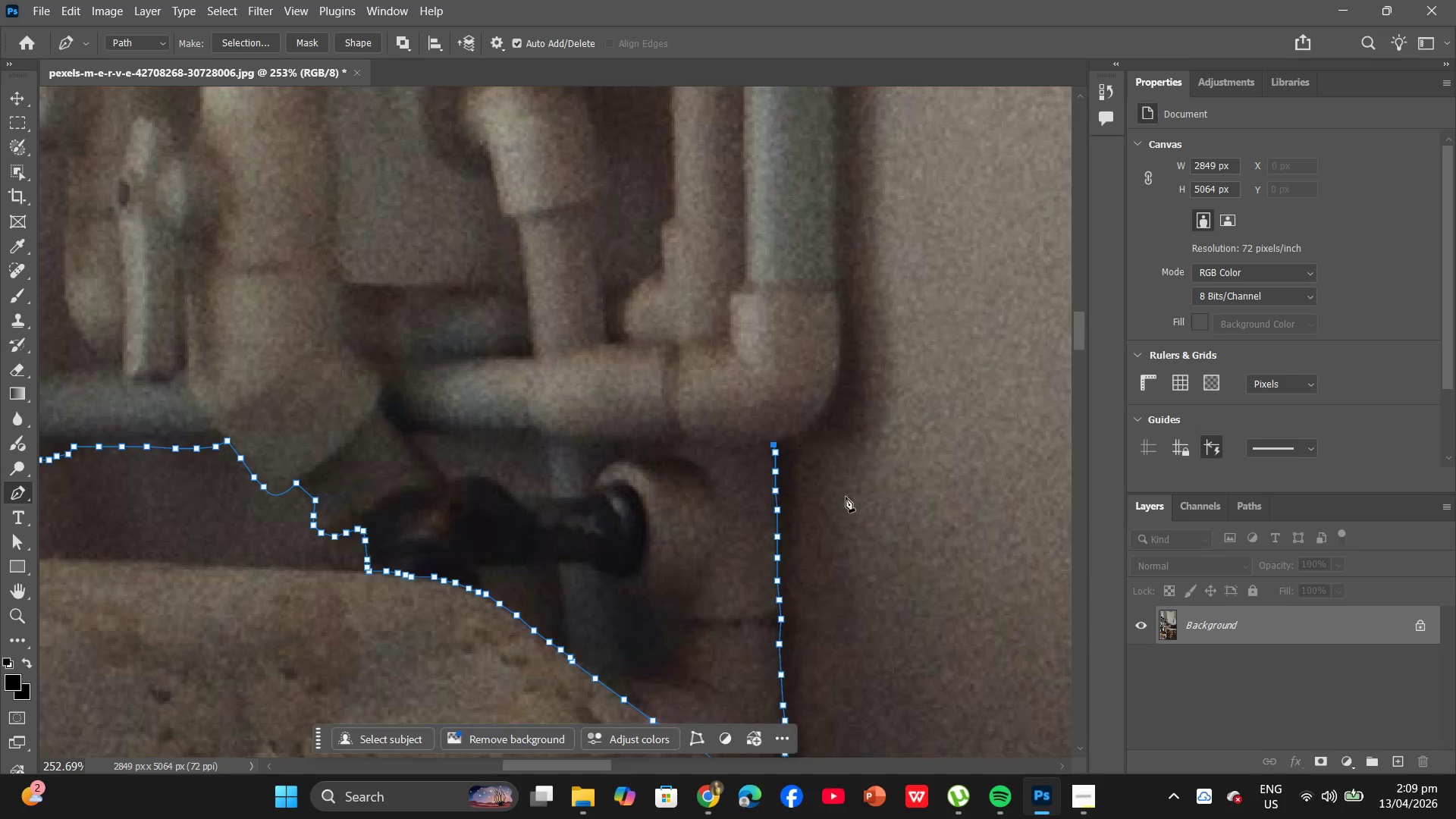 
scroll: coordinate [839, 487], scroll_direction: down, amount: 8.0
 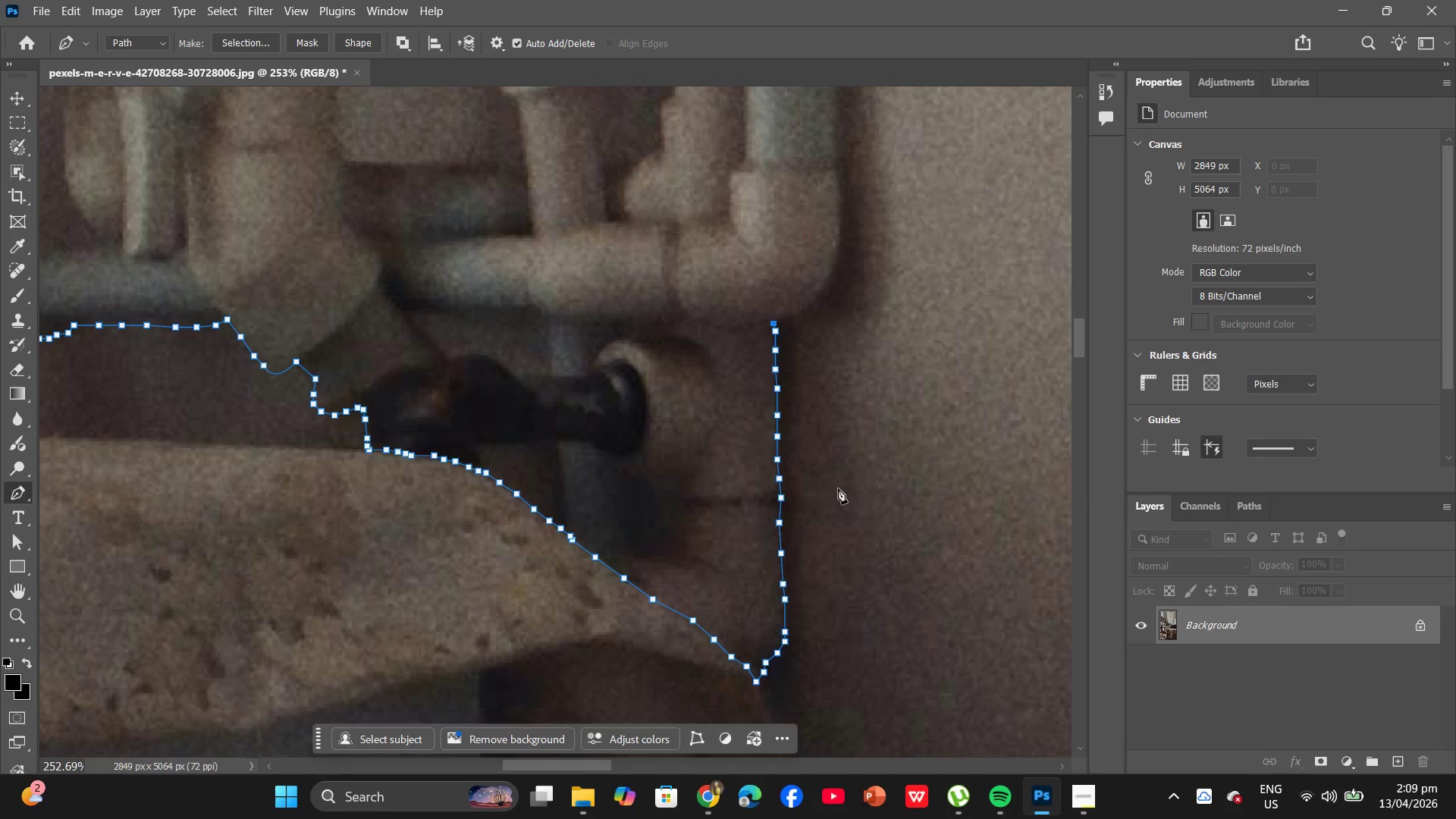 
key(Control+ControlLeft)
 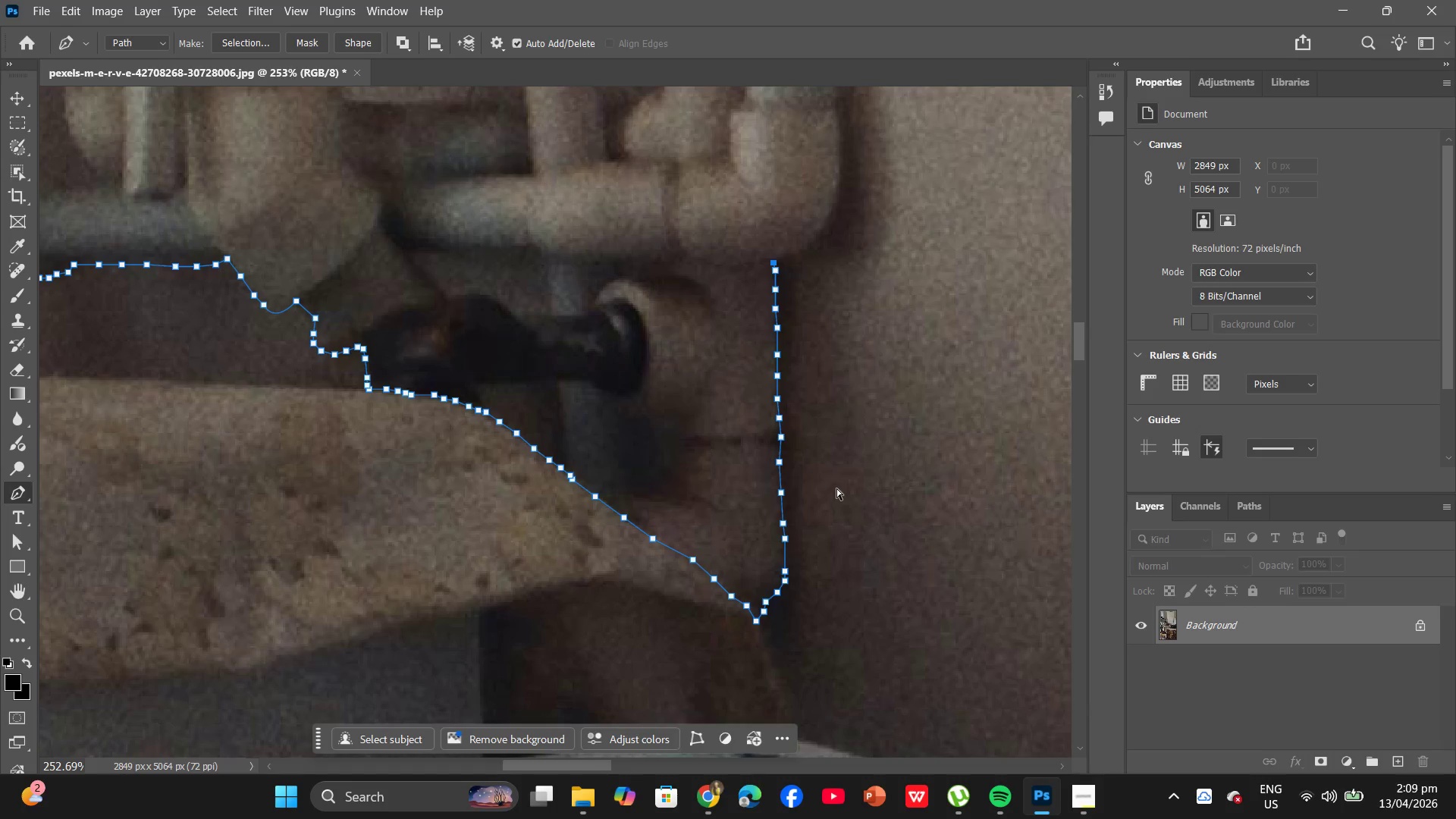 
scroll: coordinate [836, 488], scroll_direction: down, amount: 4.0
 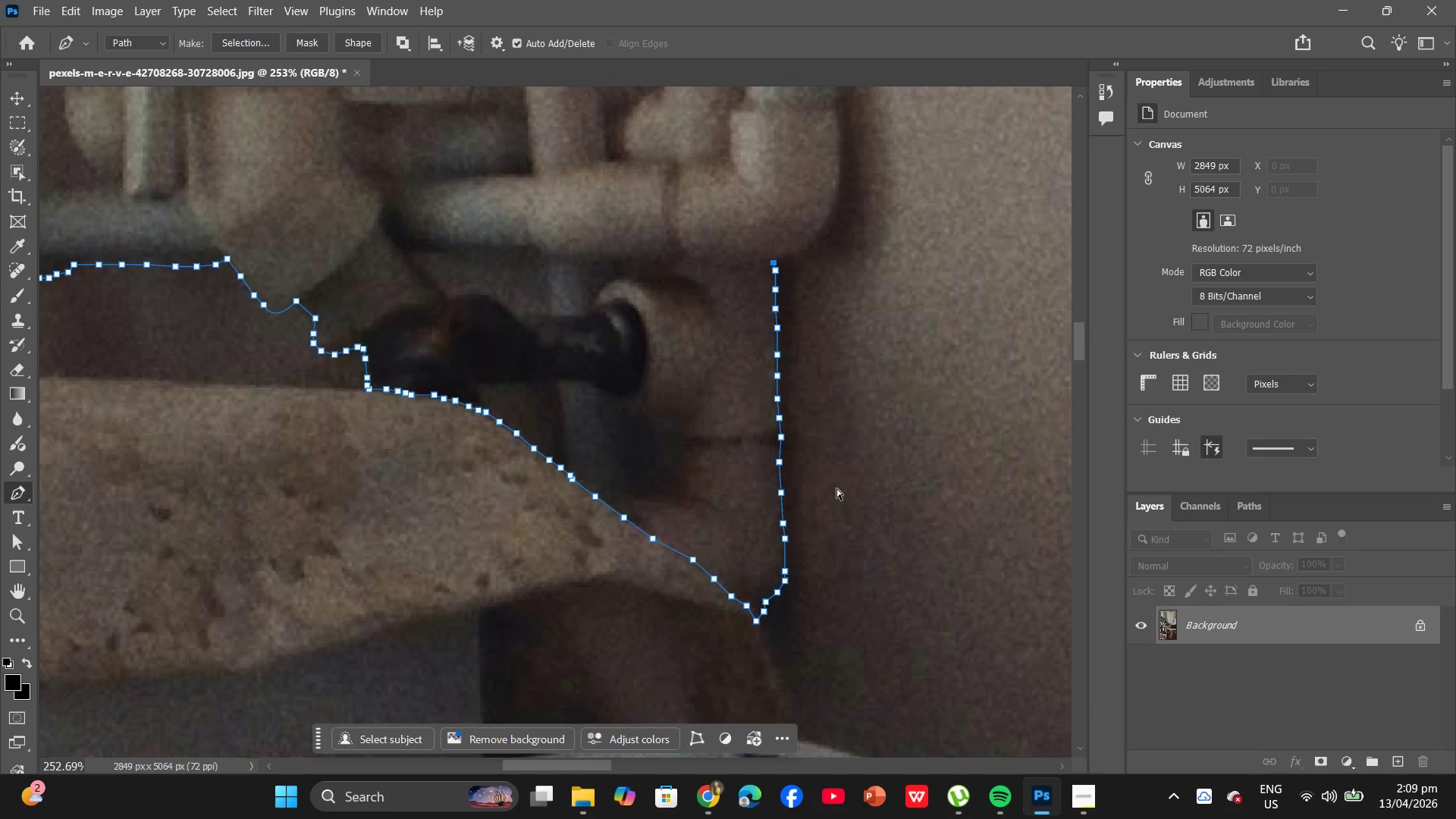 
key(Control+Z)
 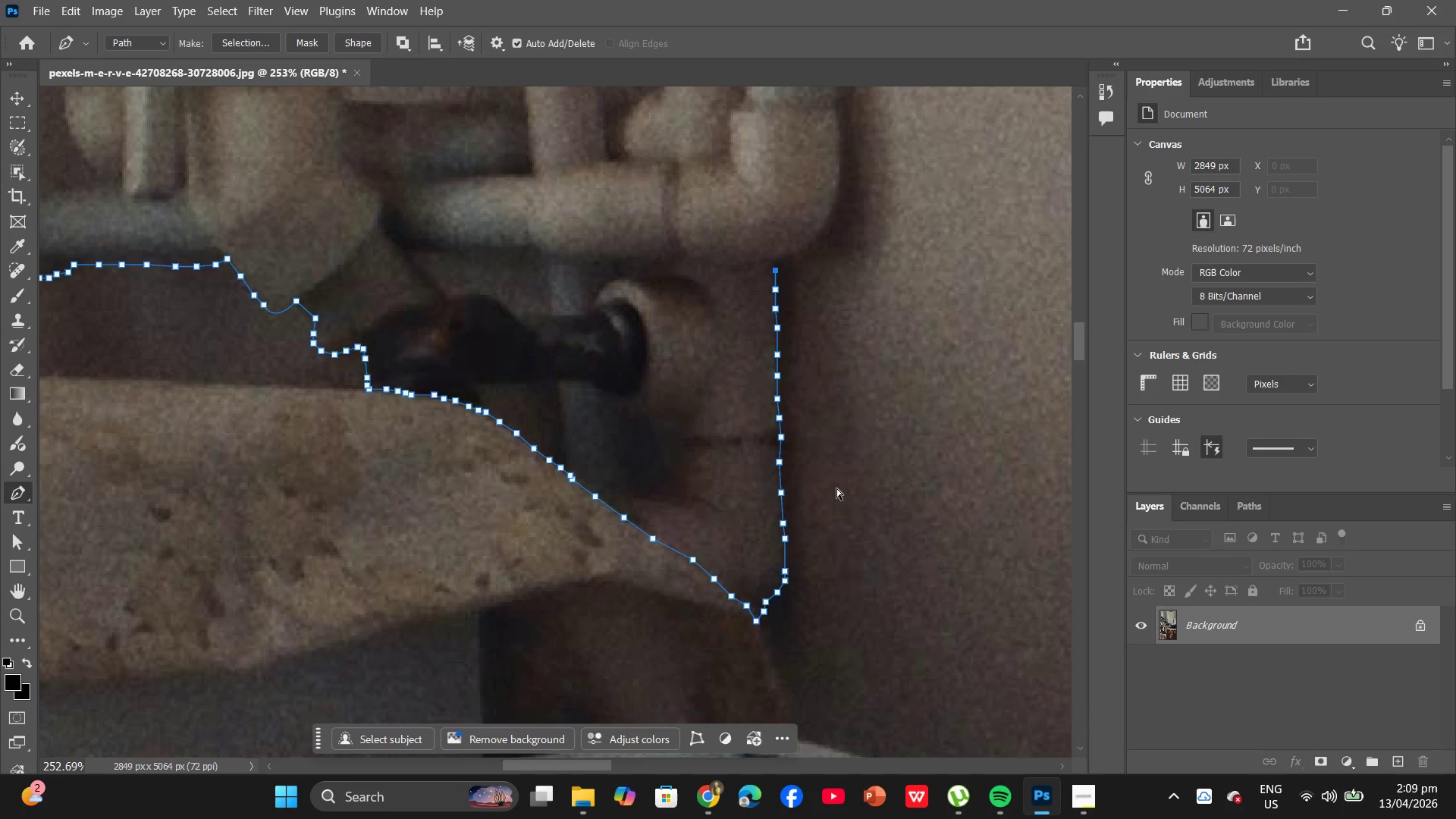 
key(Control+ControlLeft)
 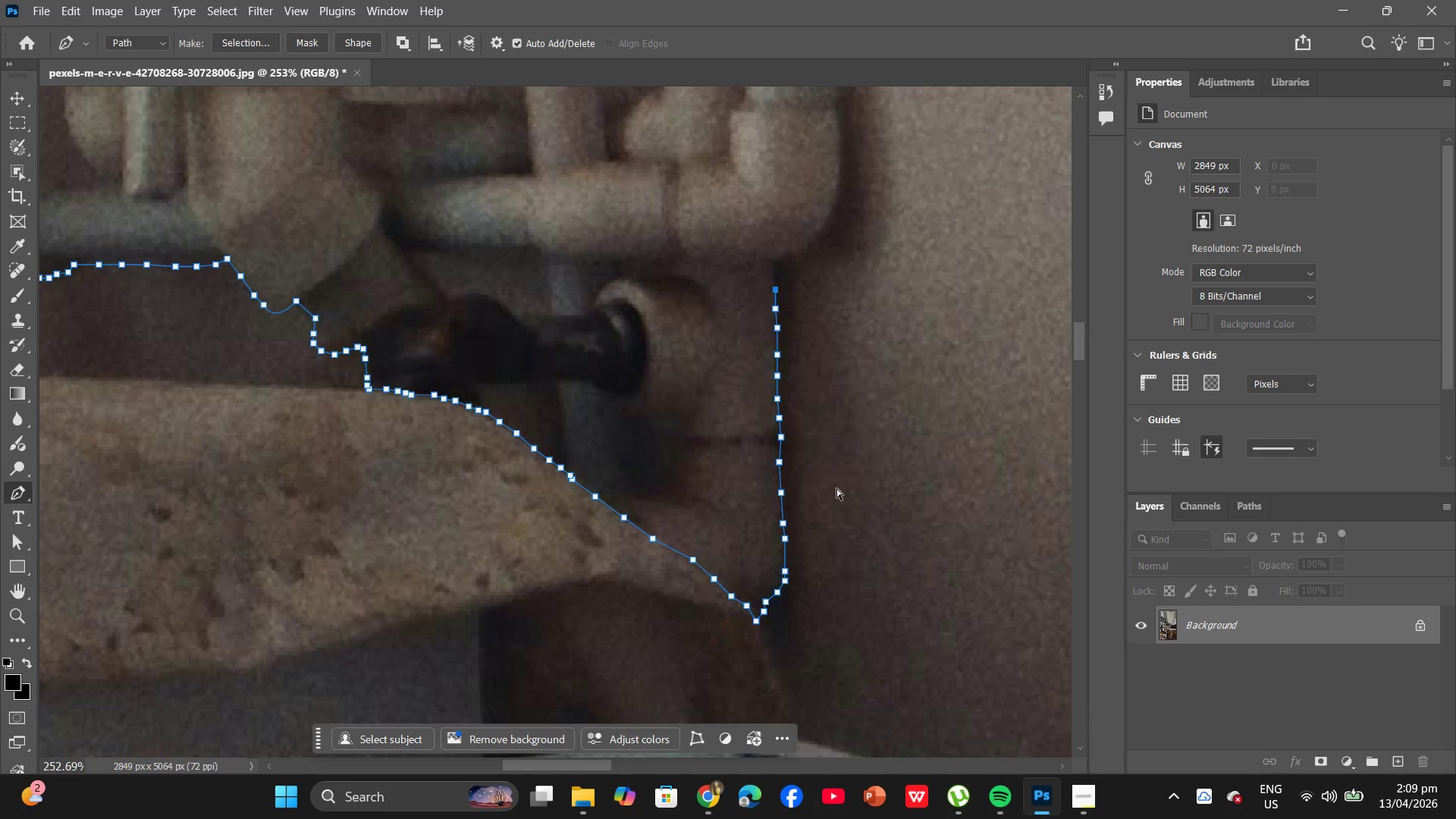 
key(Control+Z)
 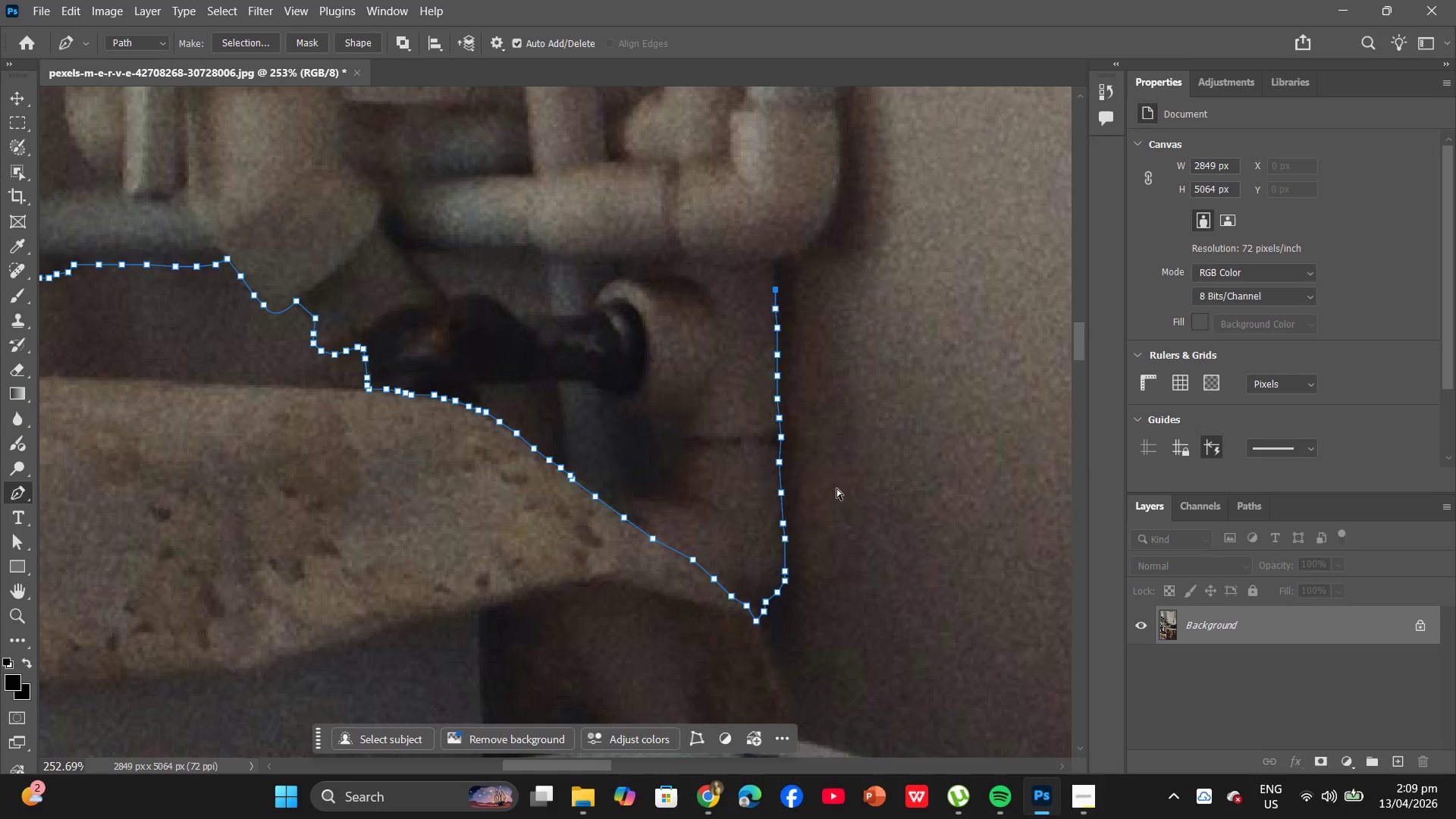 
key(Control+ControlLeft)
 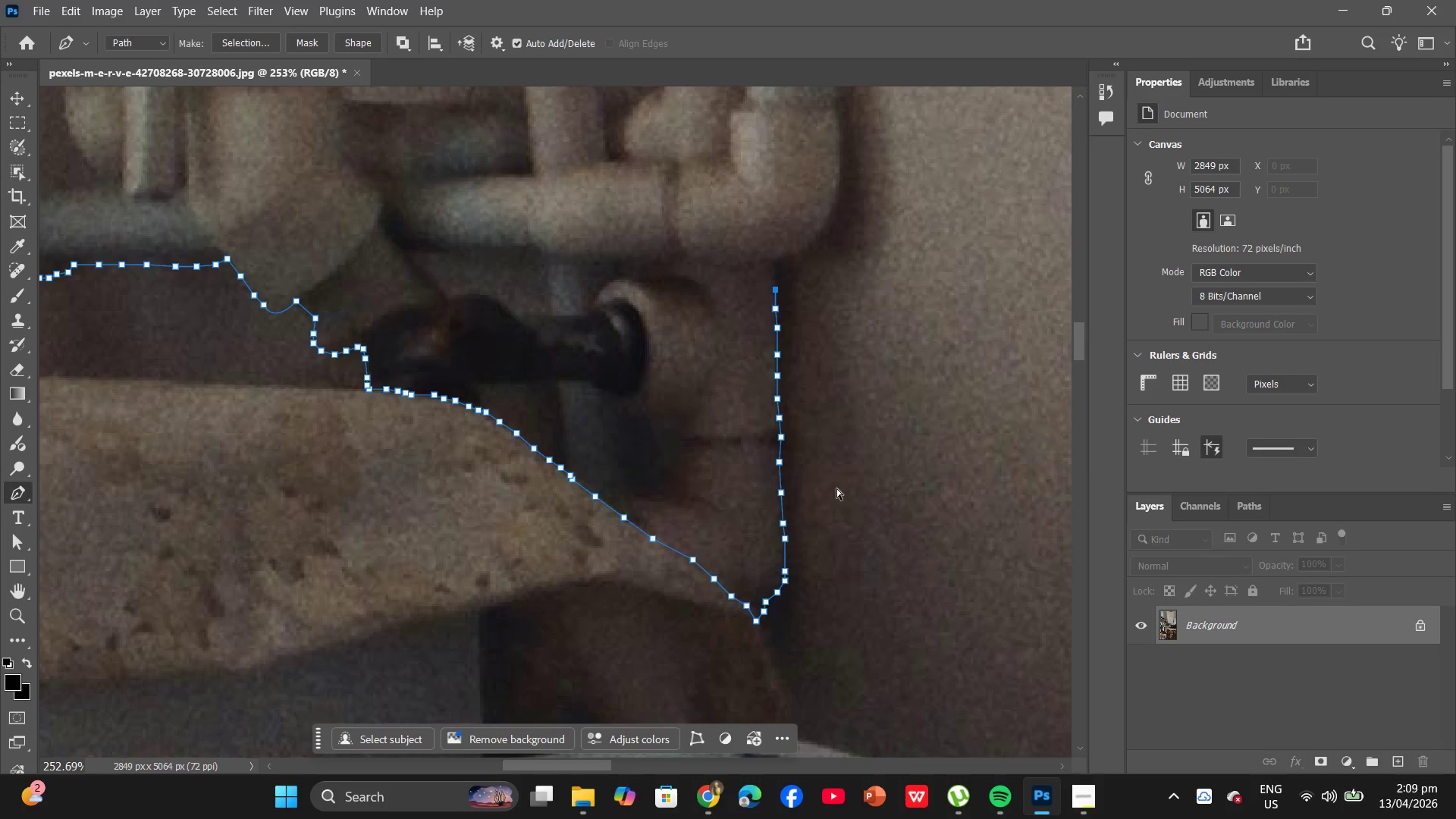 
key(Control+Z)
 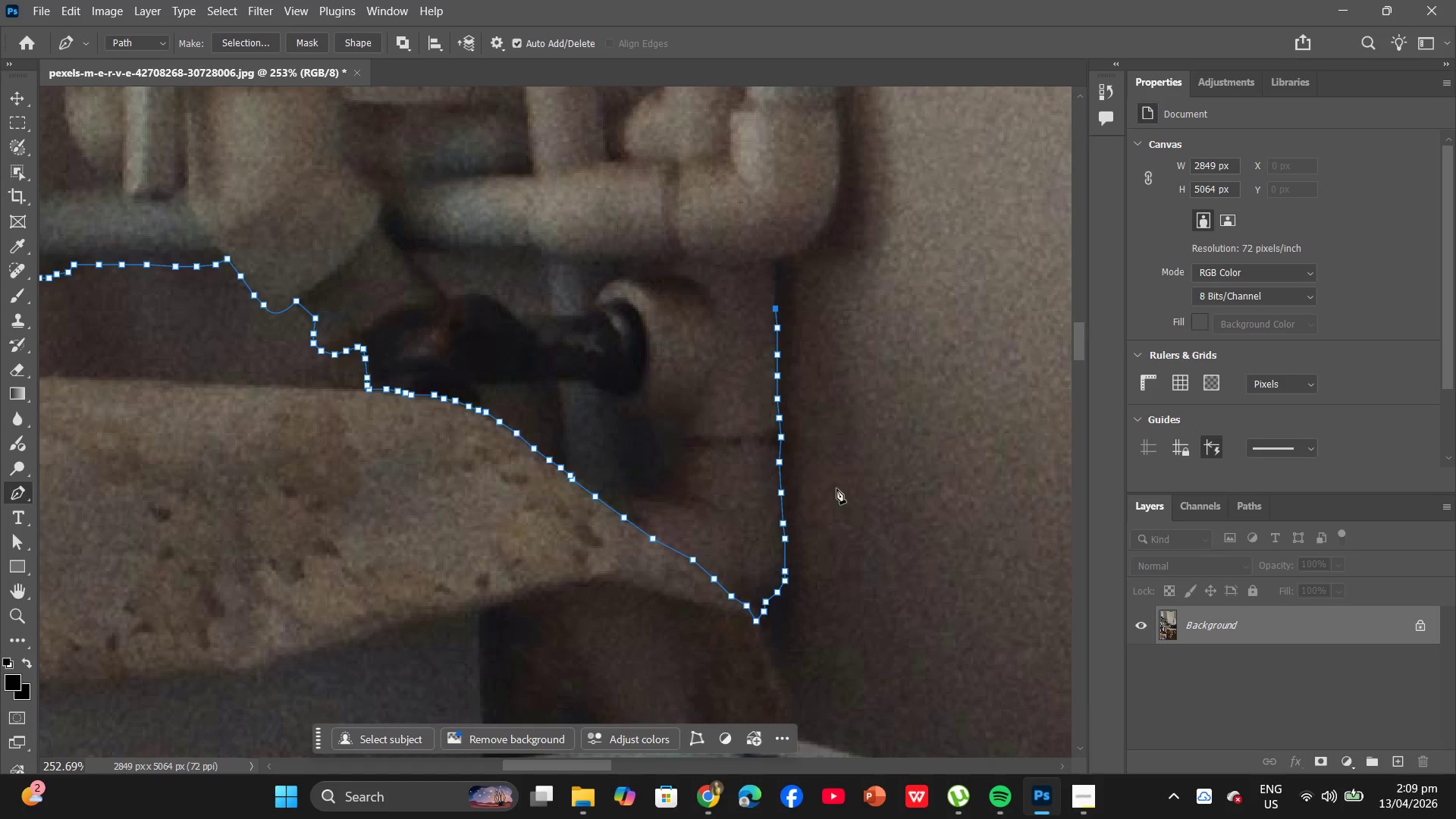 
key(Control+ControlLeft)
 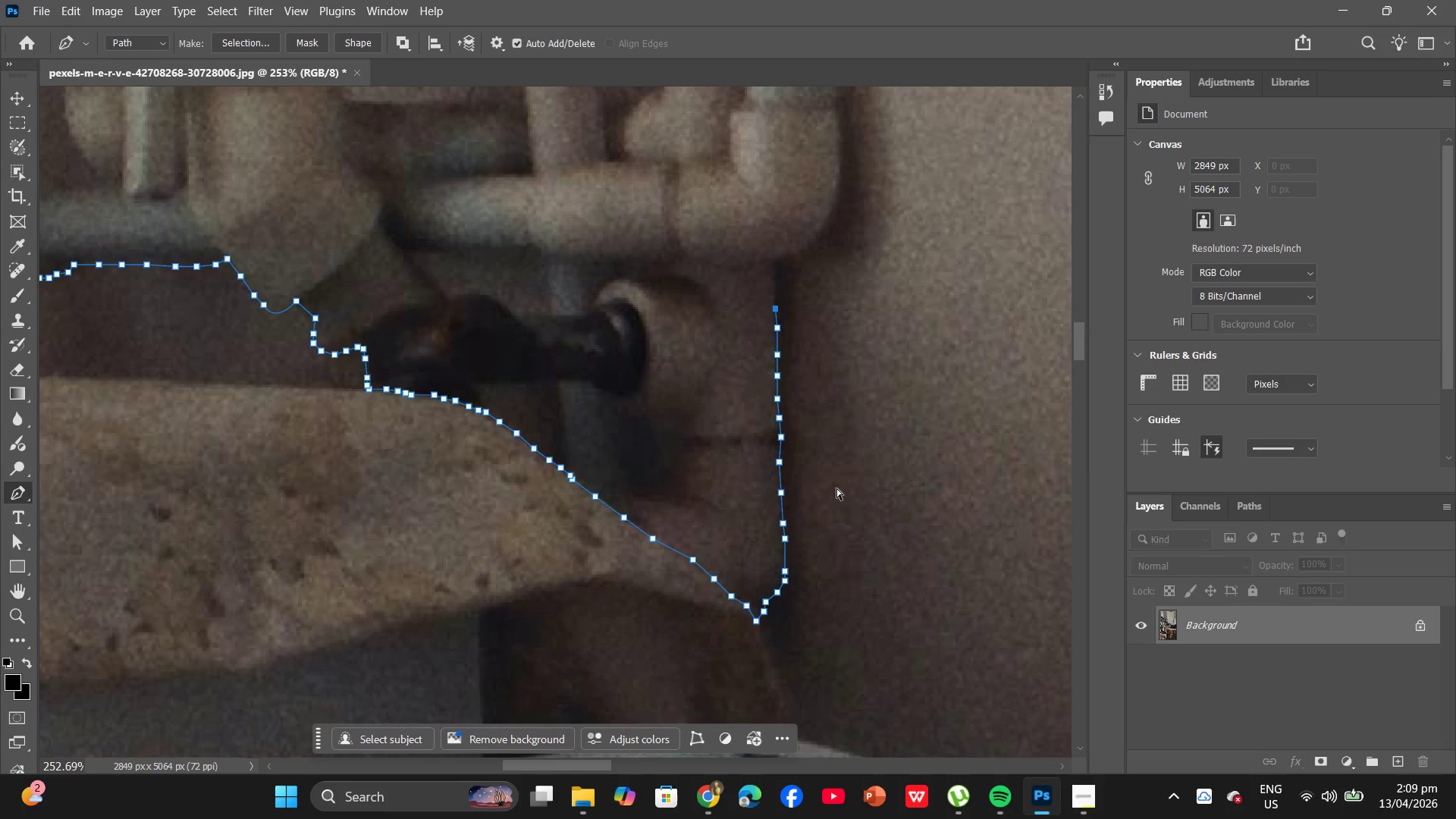 
key(Control+Z)
 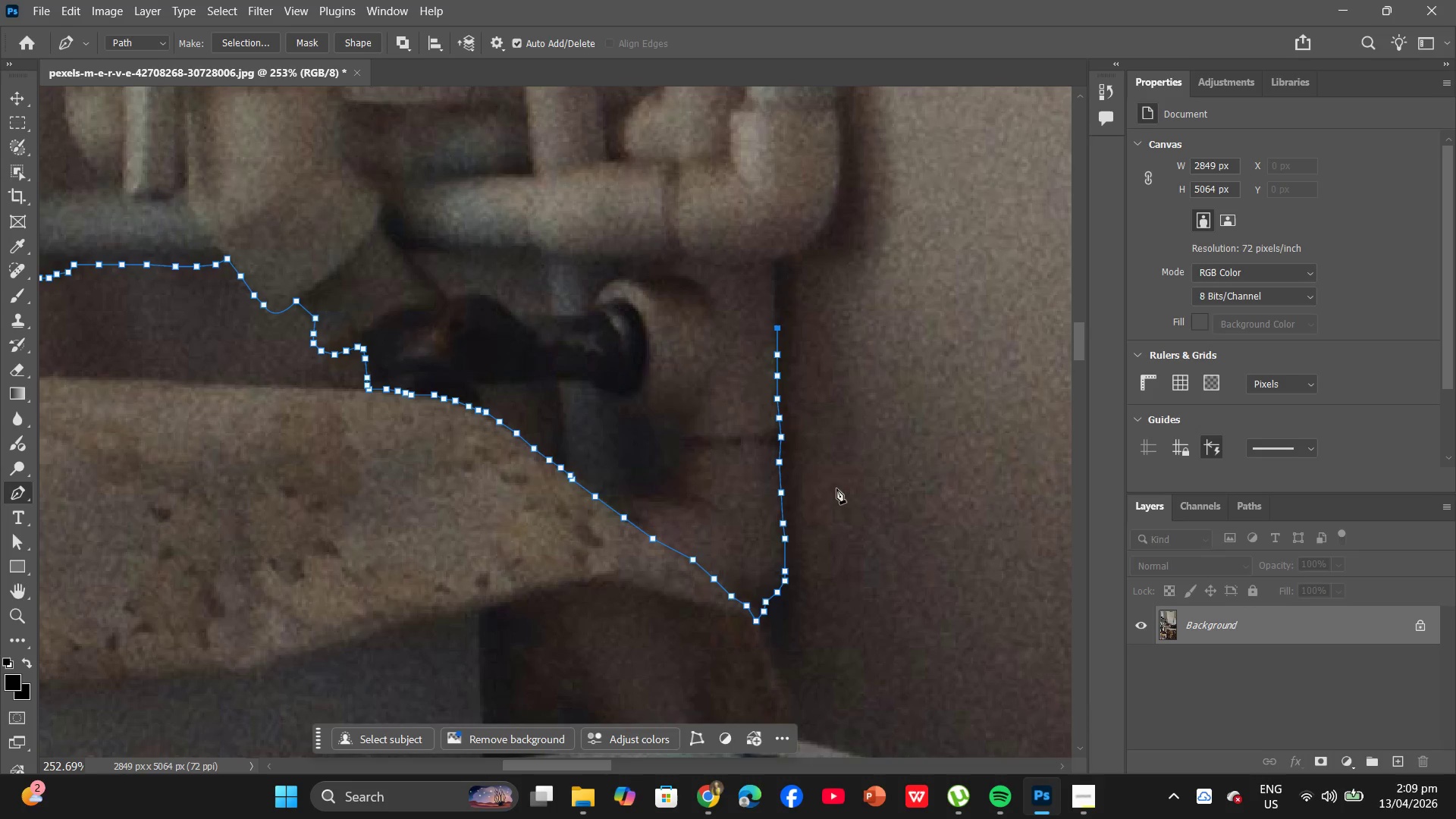 
key(Control+ControlLeft)
 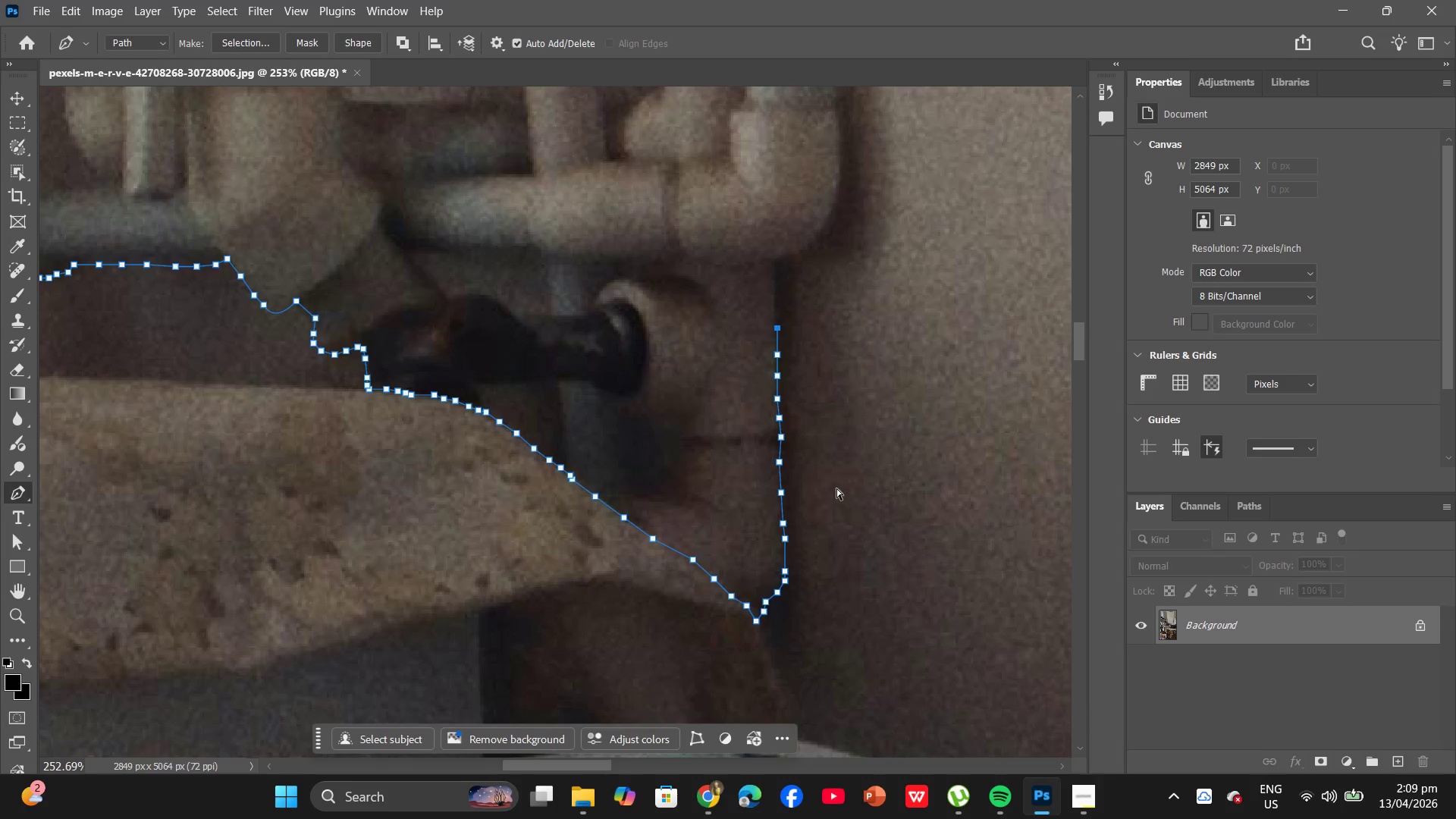 
key(Control+Z)
 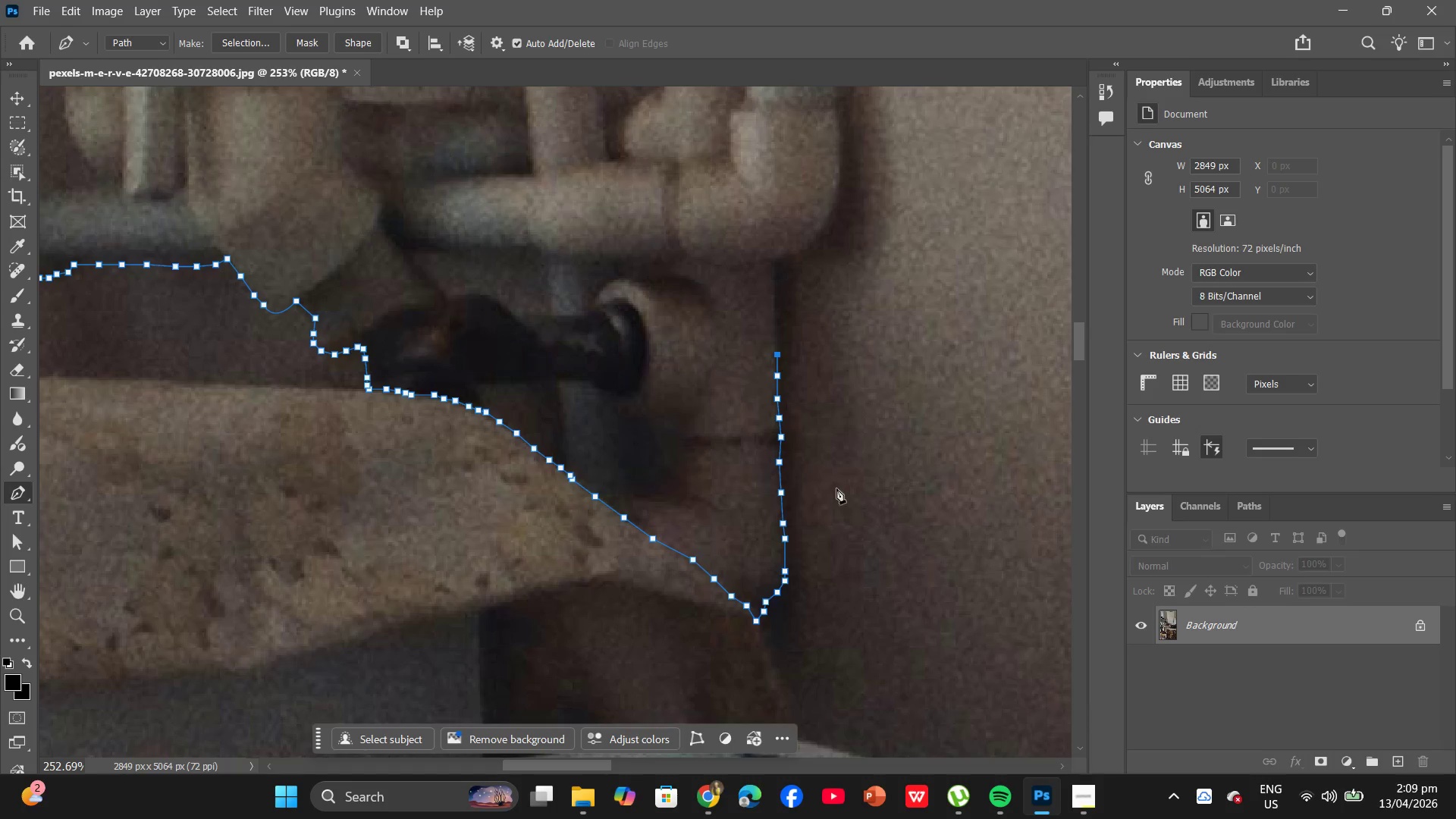 
key(Control+ControlLeft)
 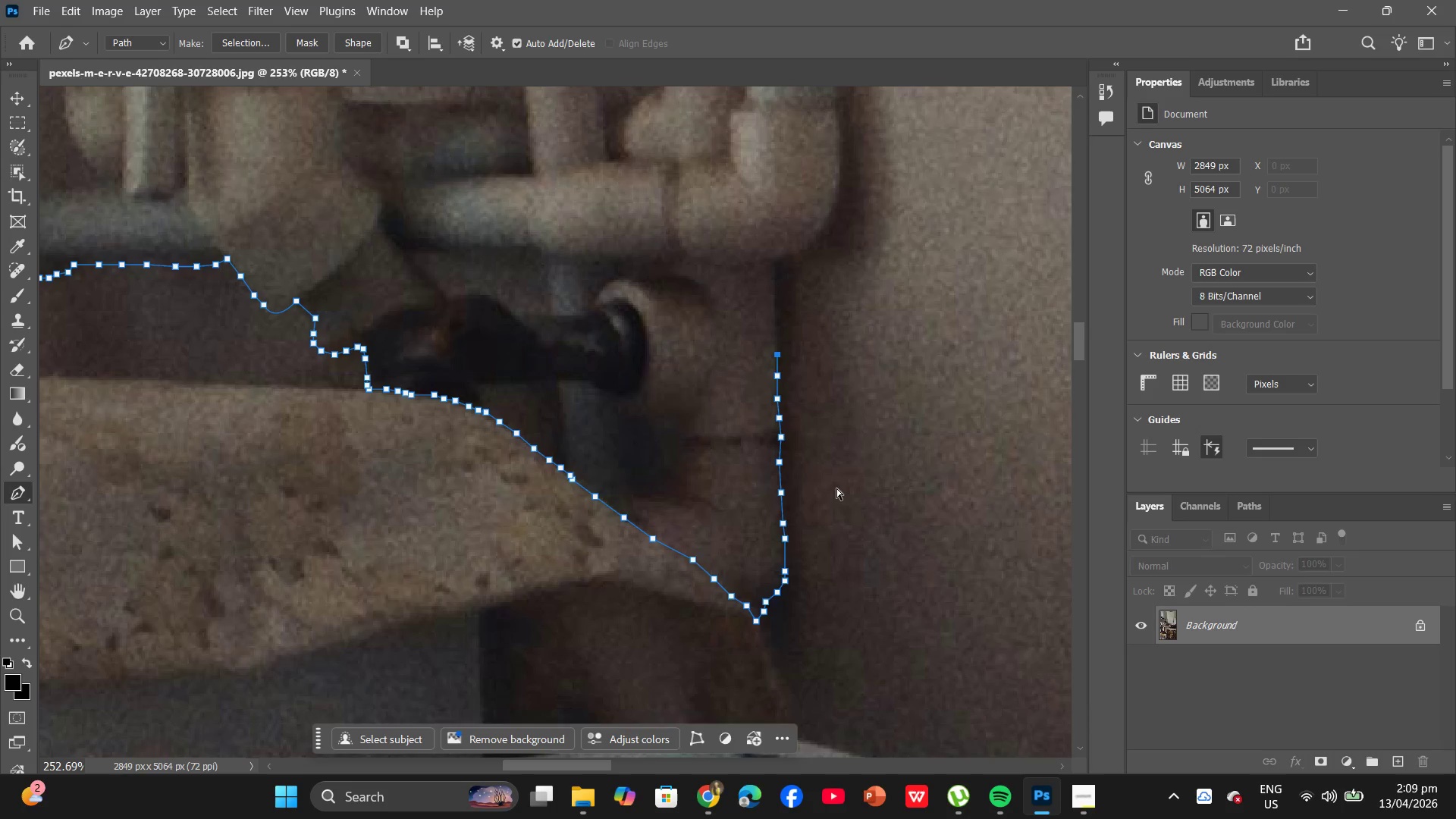 
key(Control+Z)
 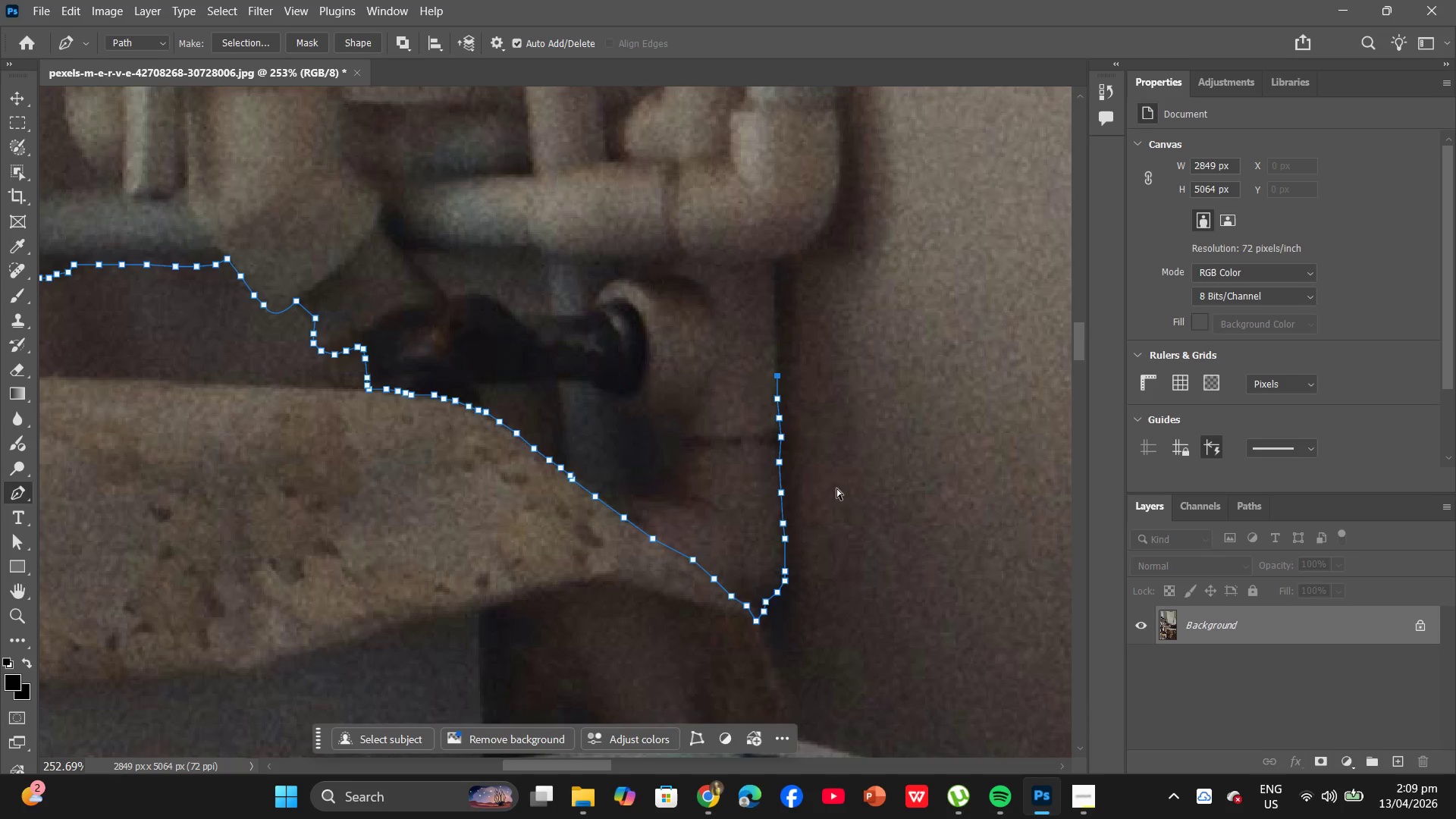 
key(Control+ControlLeft)
 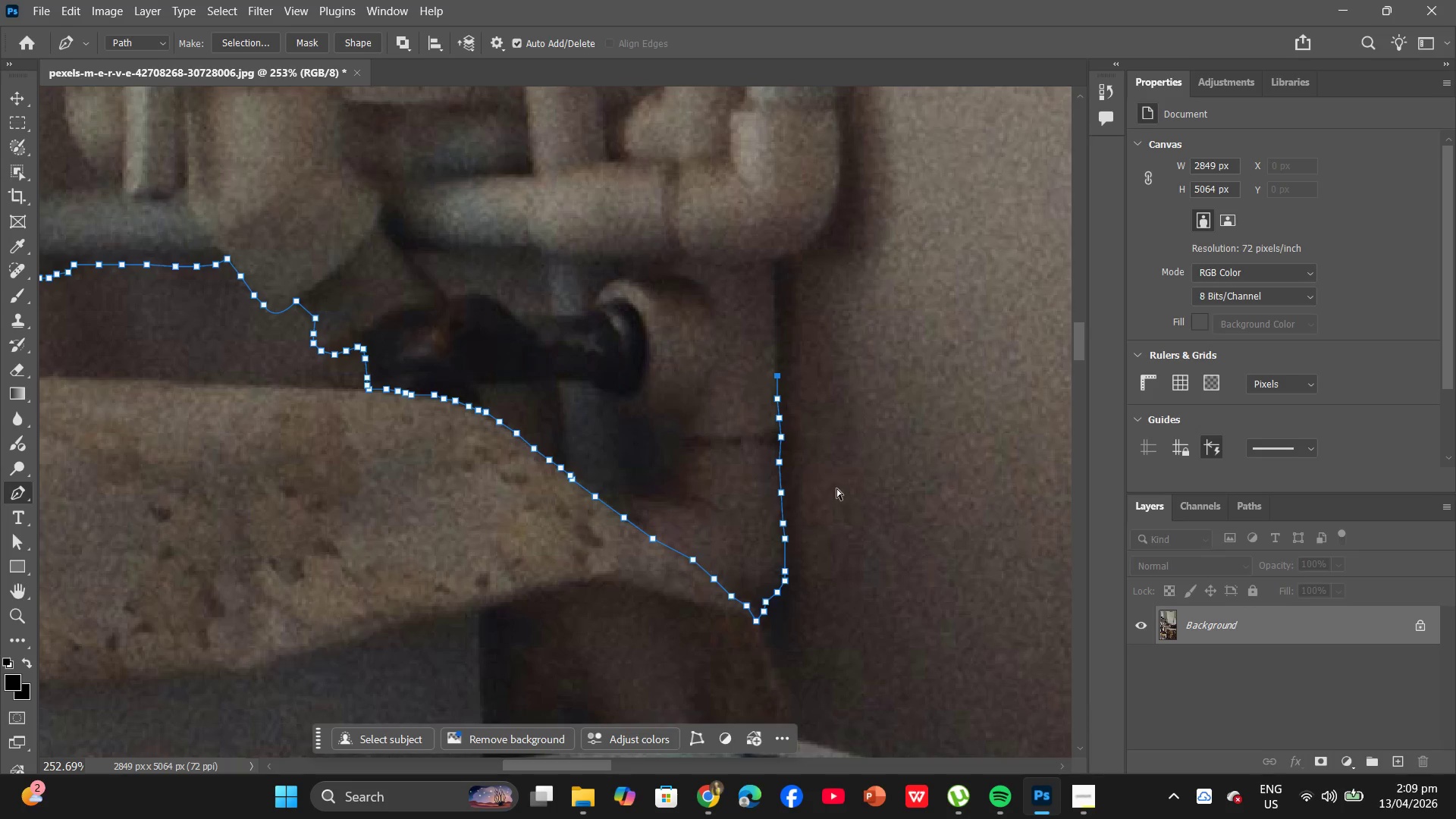 
key(Control+Z)
 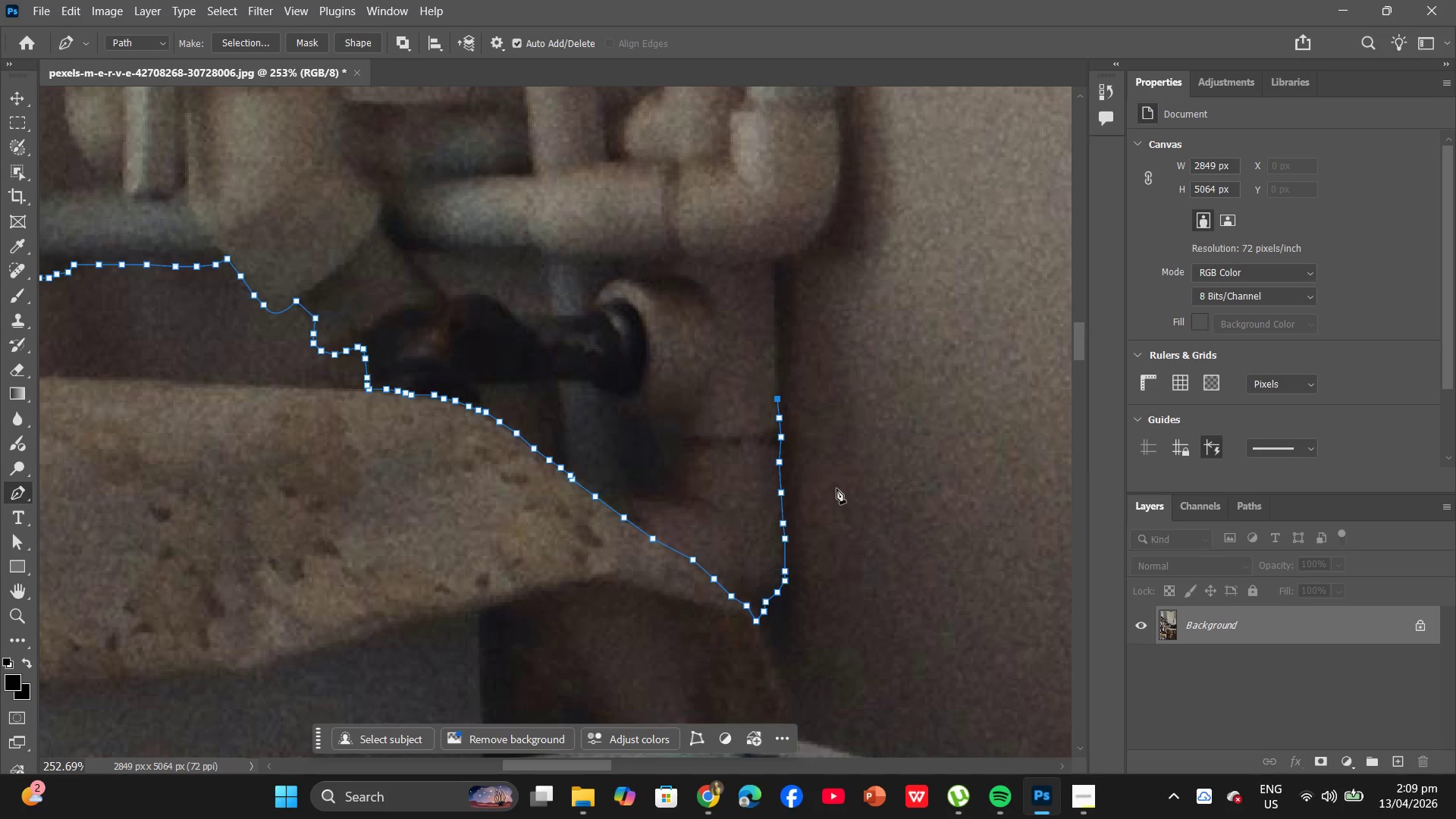 
key(Control+ControlLeft)
 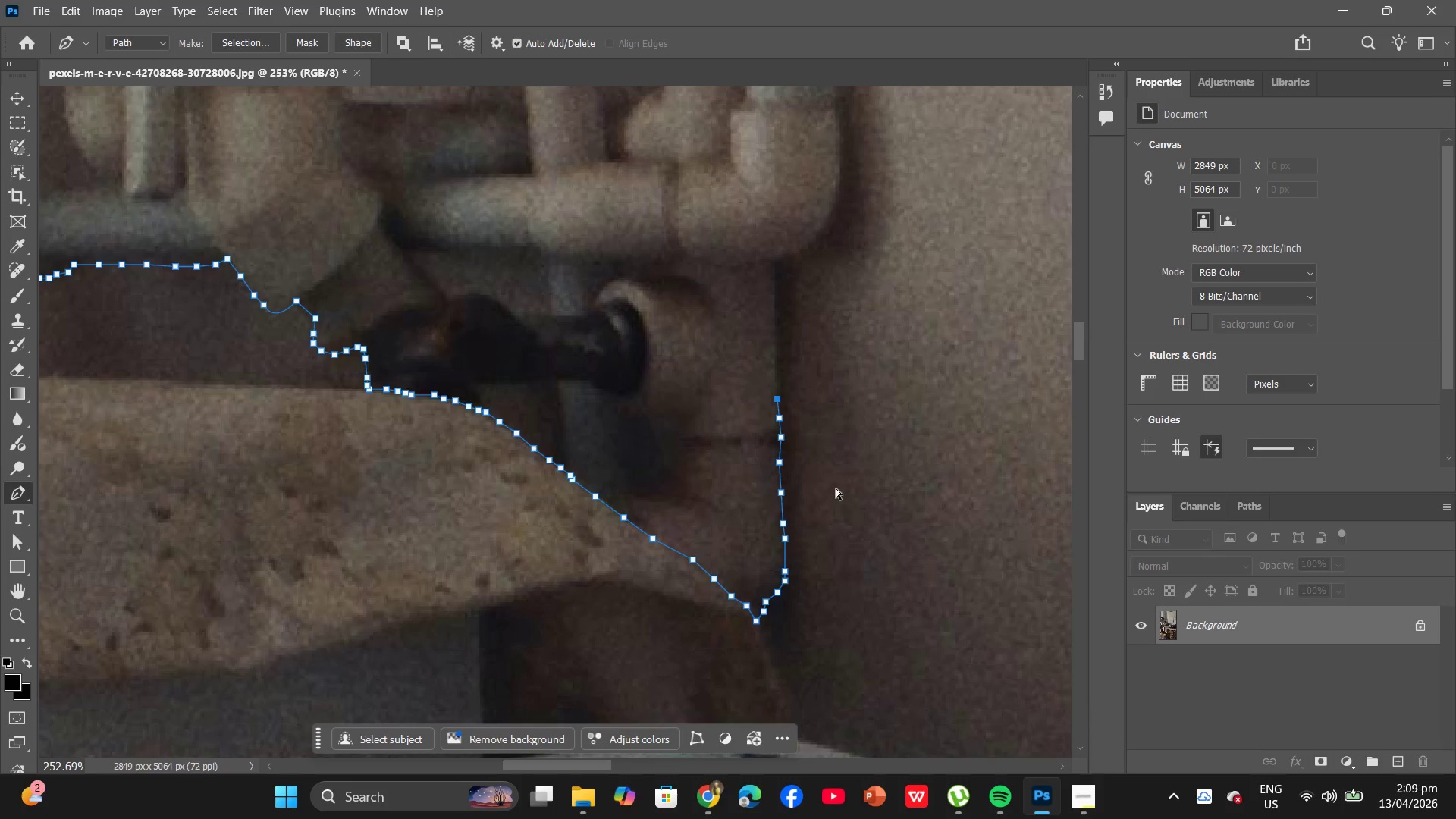 
key(Control+Z)
 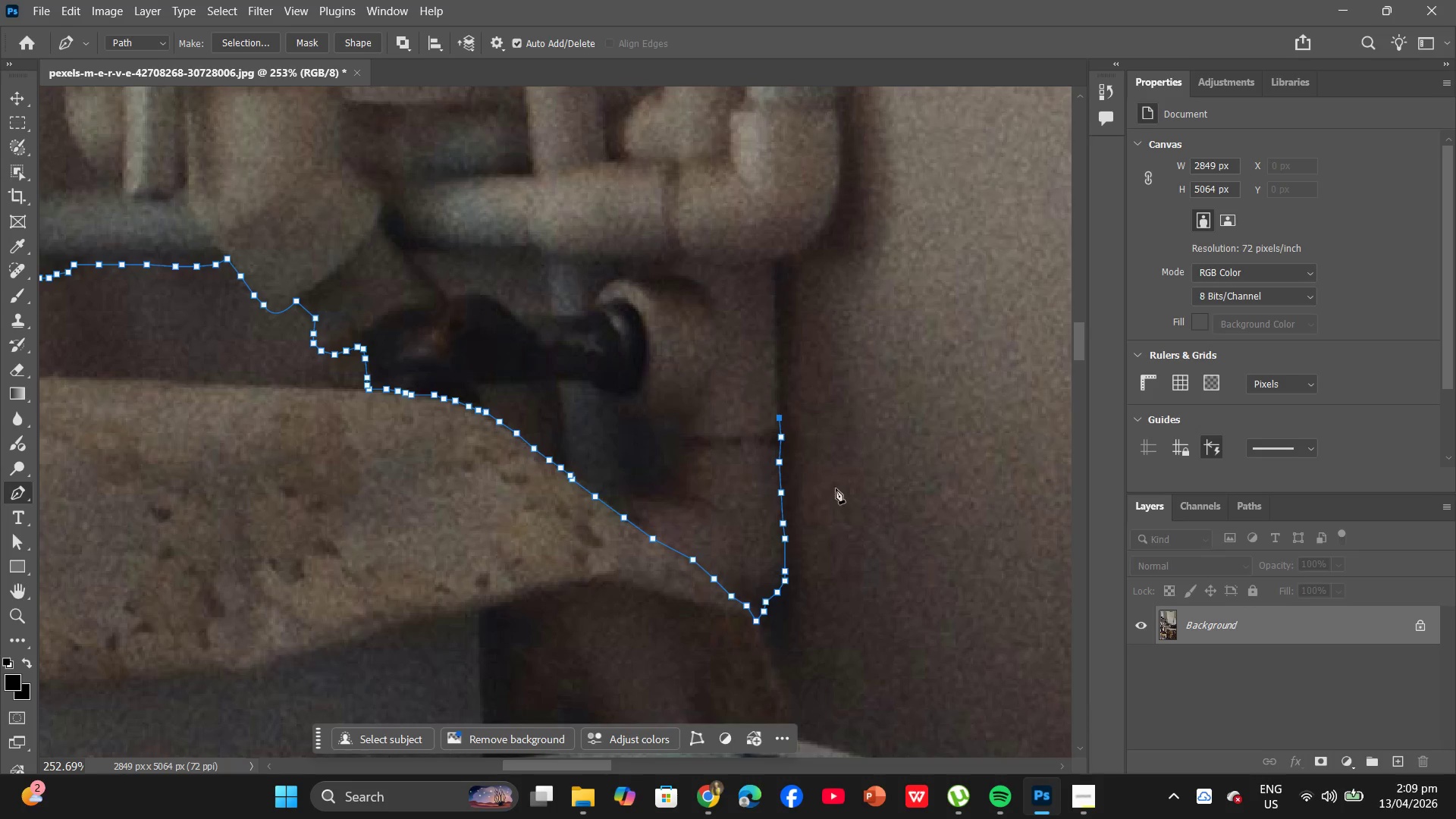 
key(Control+ControlLeft)
 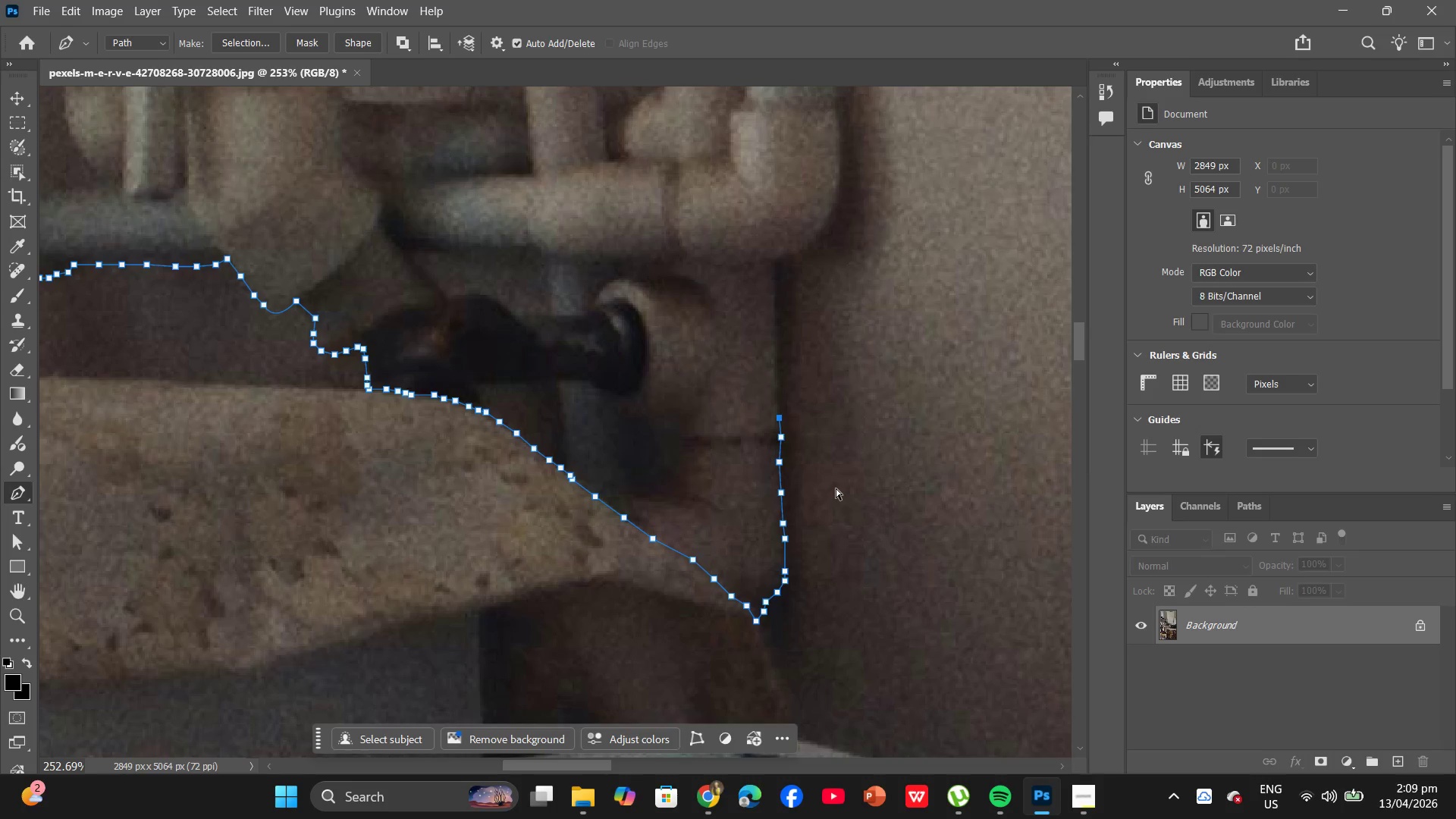 
key(Control+Z)
 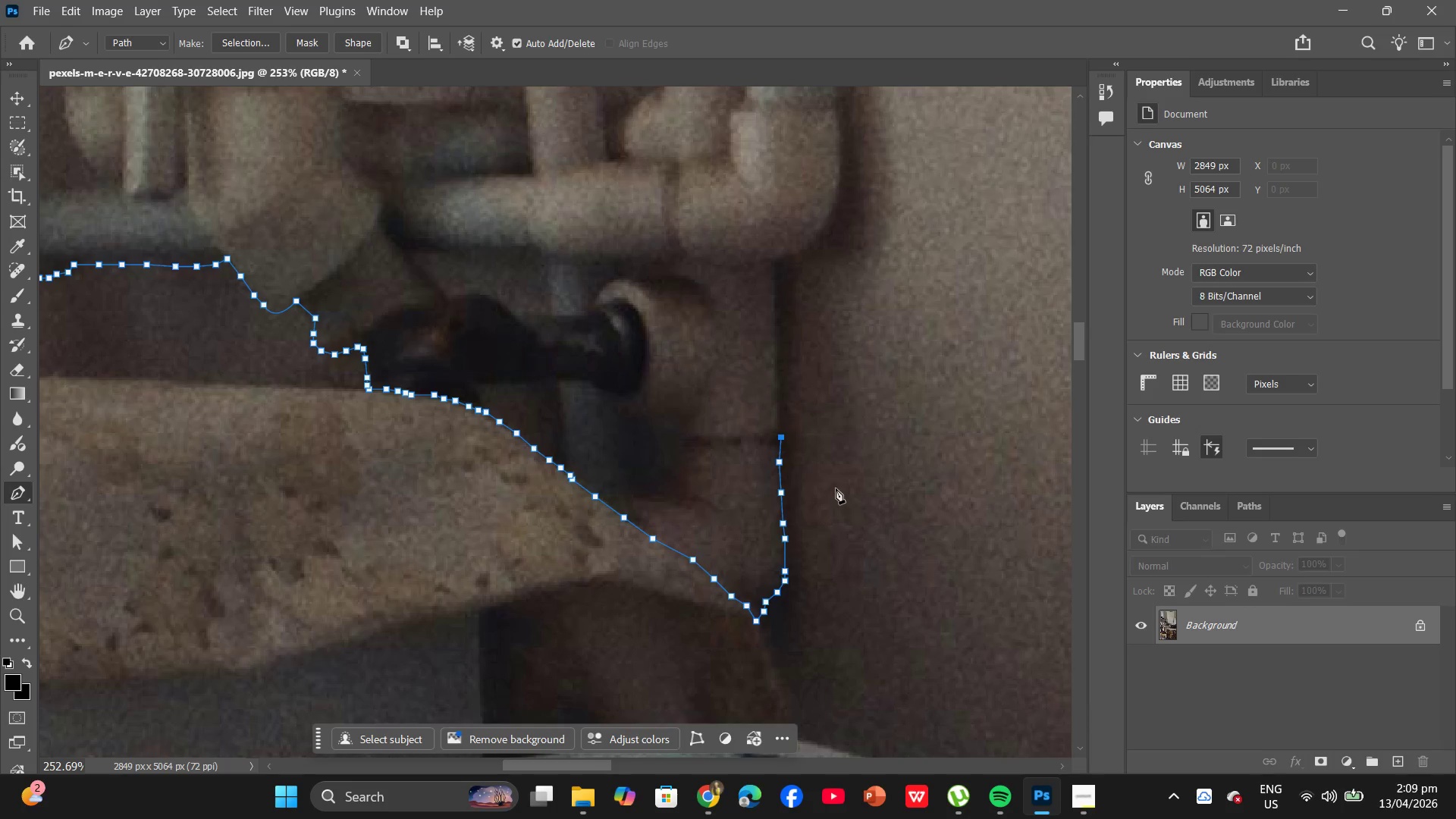 
key(Control+ControlLeft)
 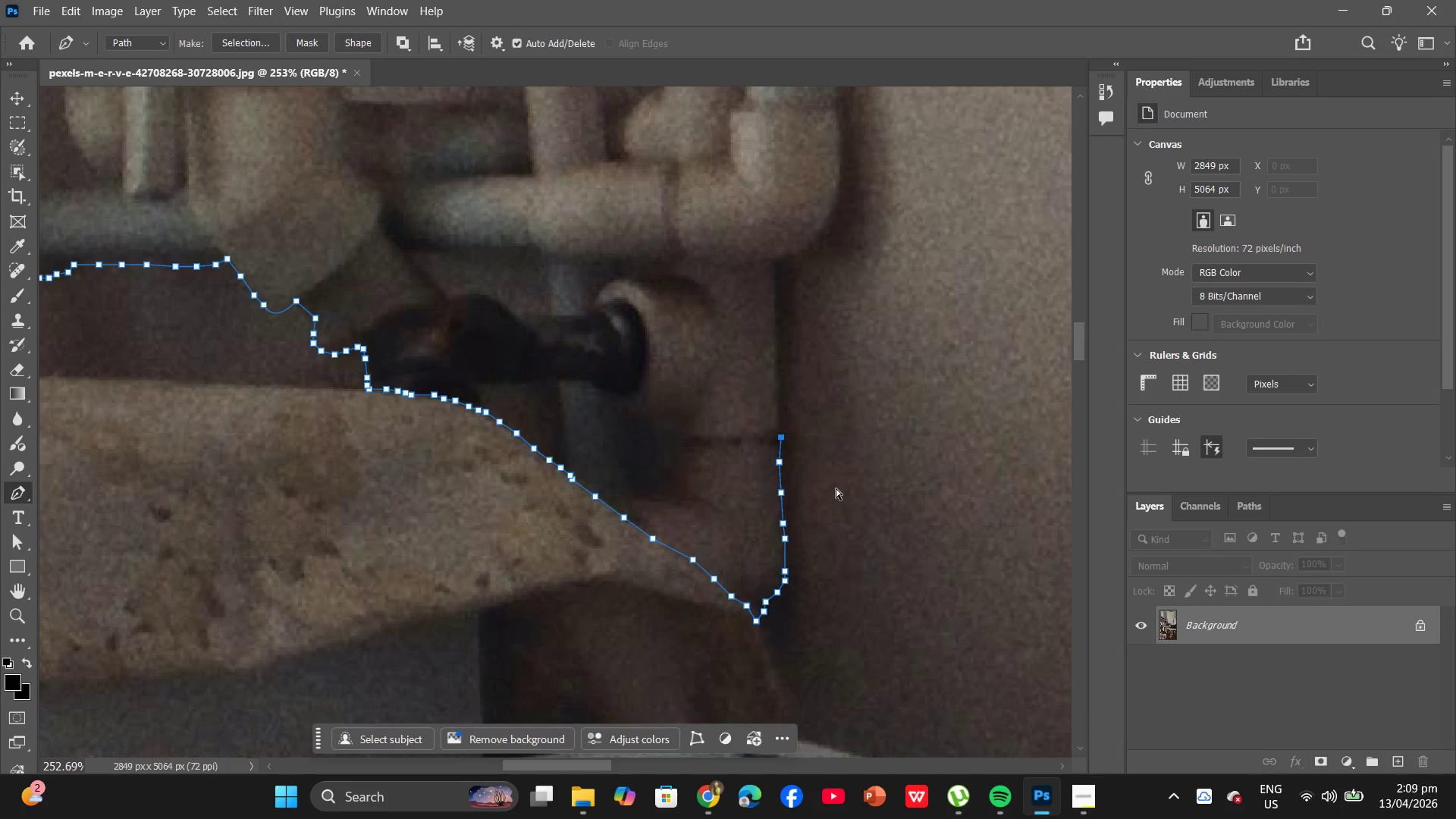 
key(Control+Z)
 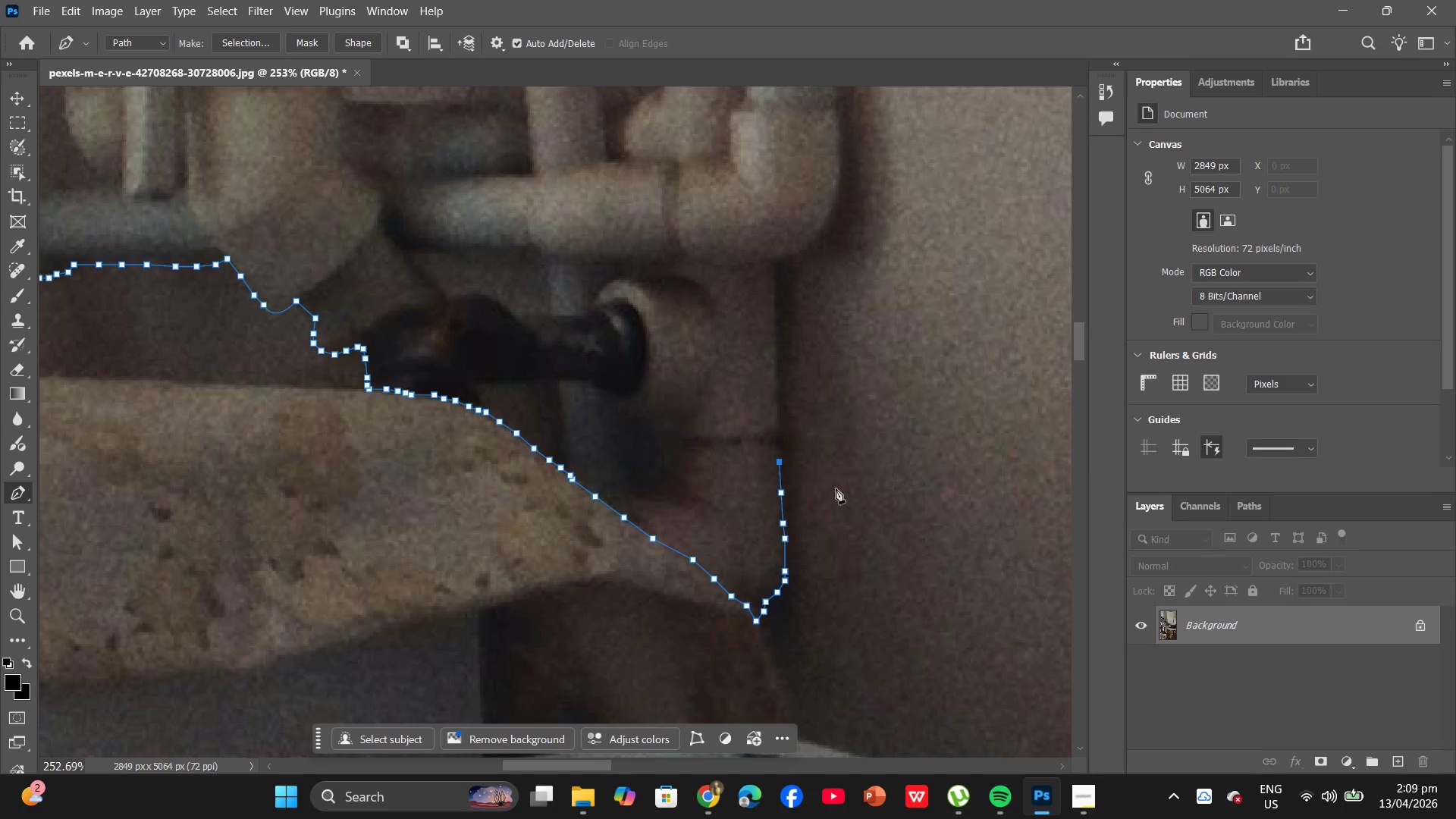 
key(Control+ControlLeft)
 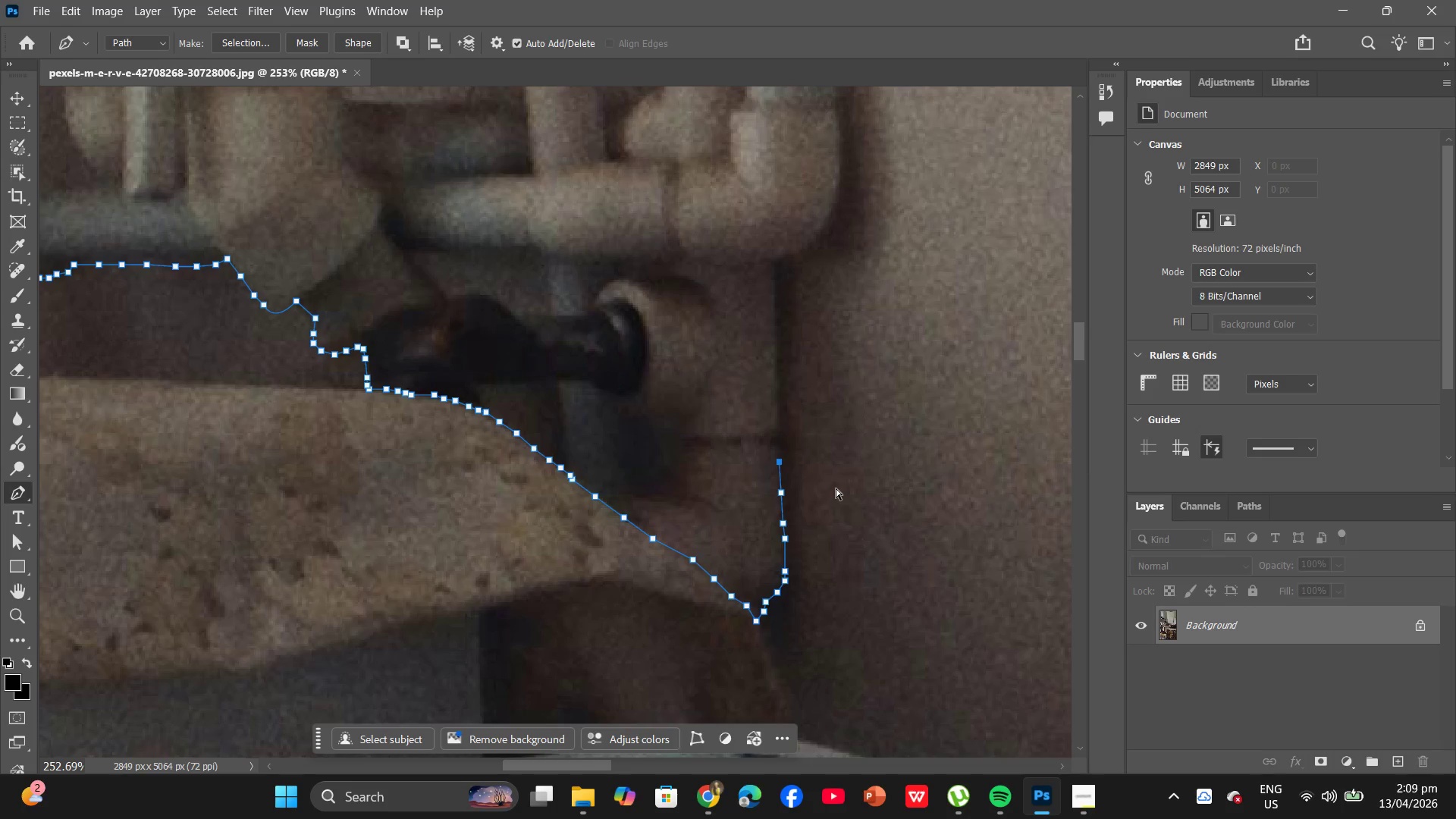 
key(Control+Z)
 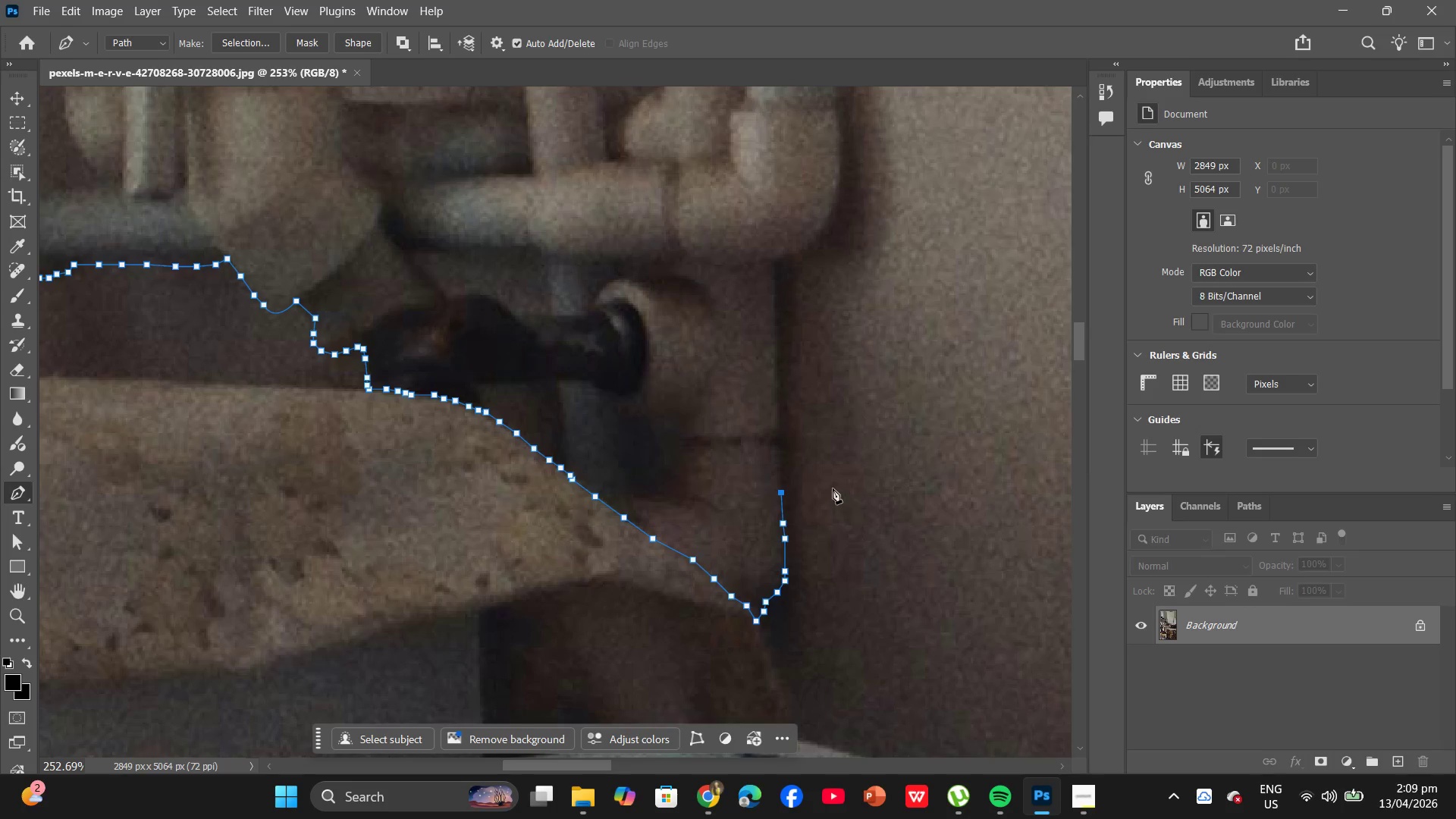 
key(Control+ControlLeft)
 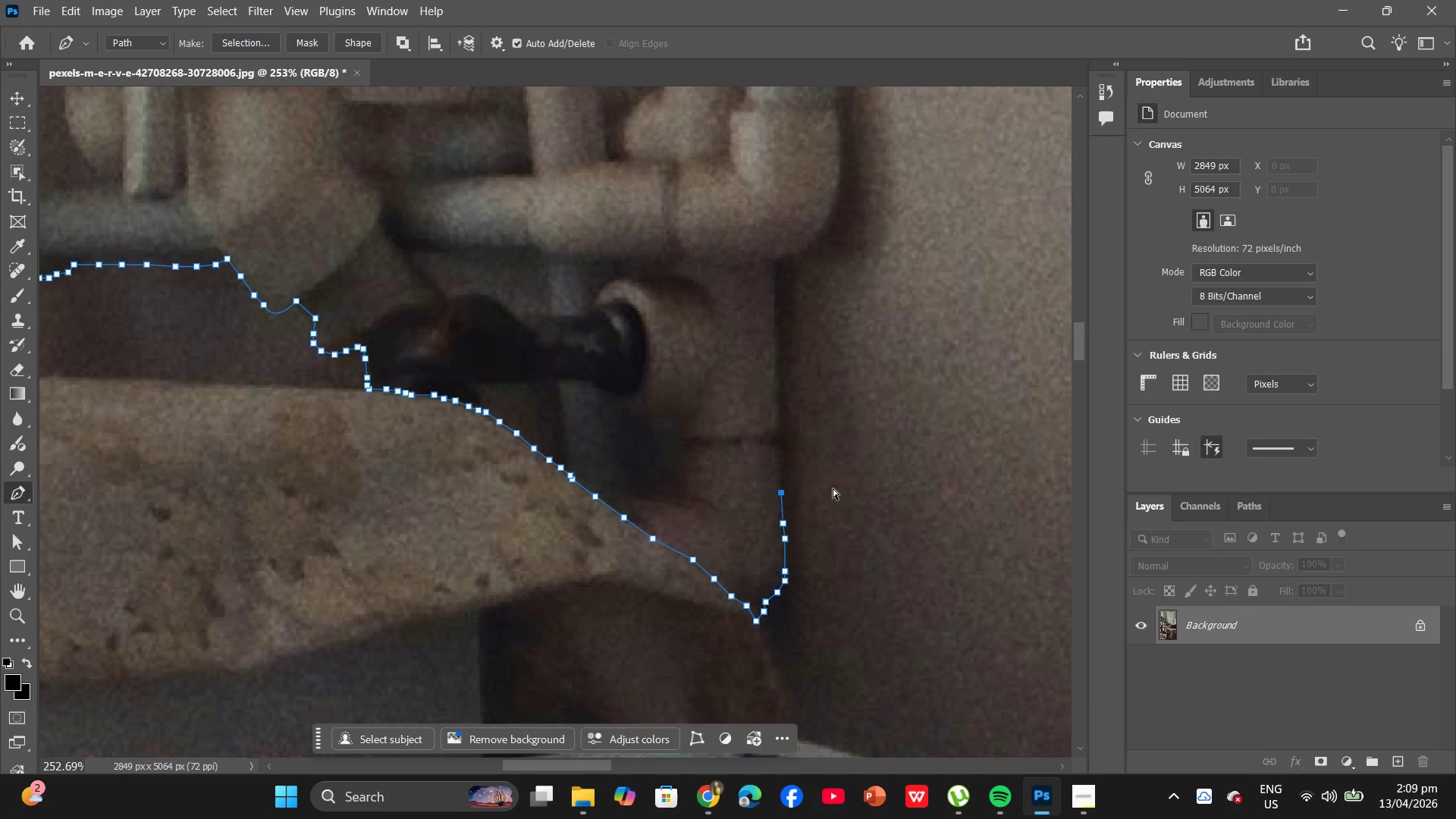 
key(Control+Z)
 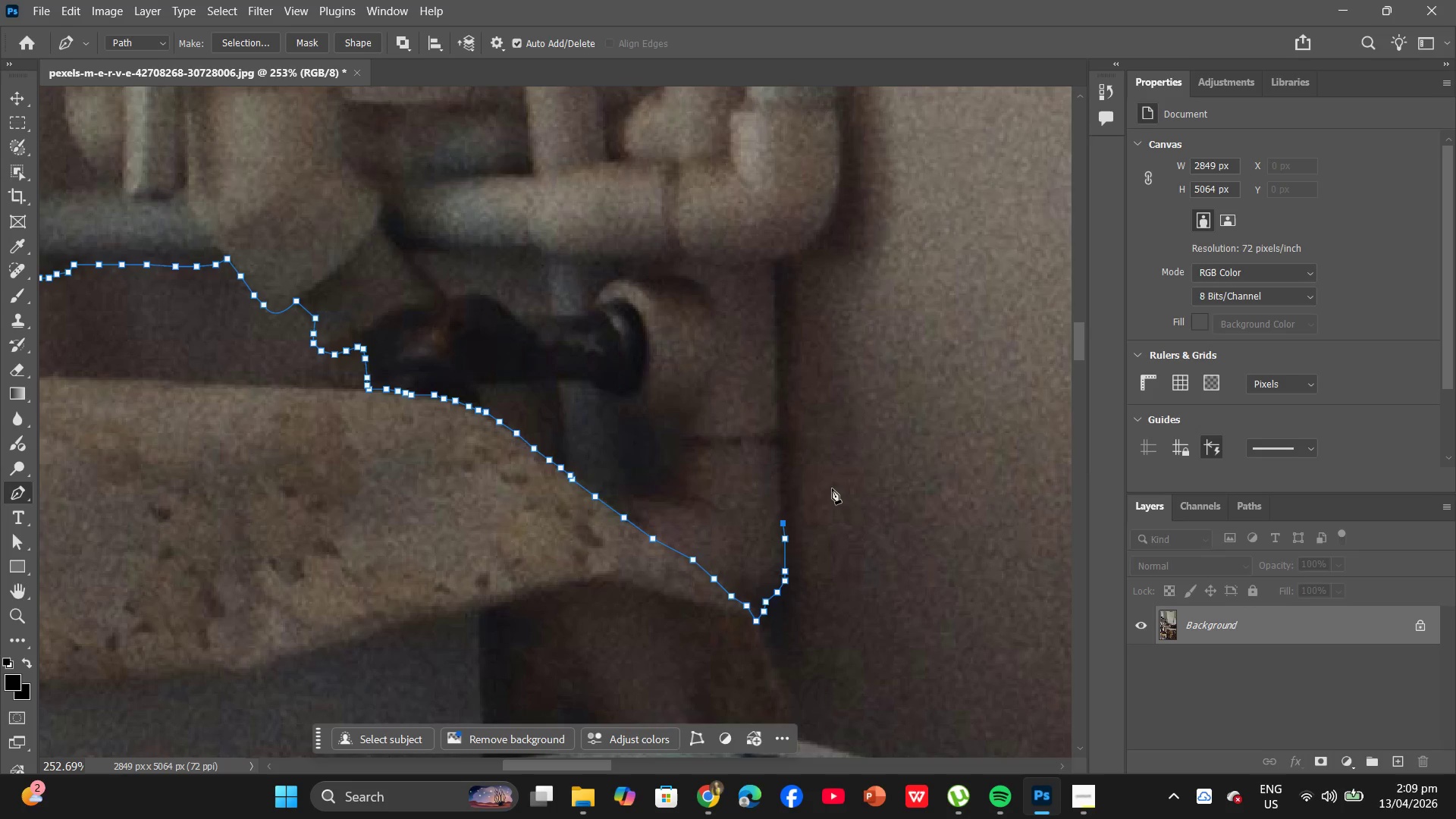 
key(Control+ControlLeft)
 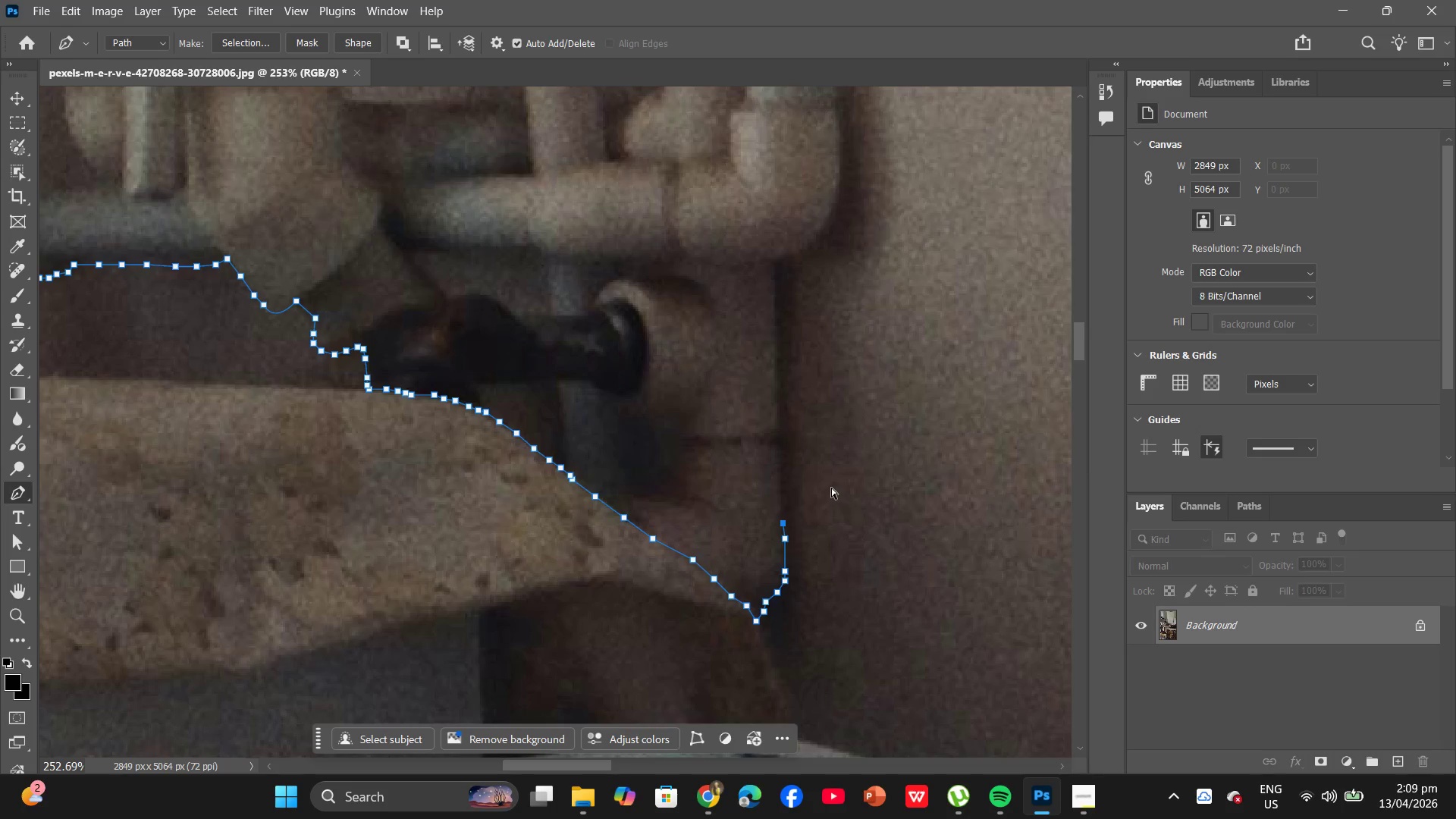 
key(Control+Z)
 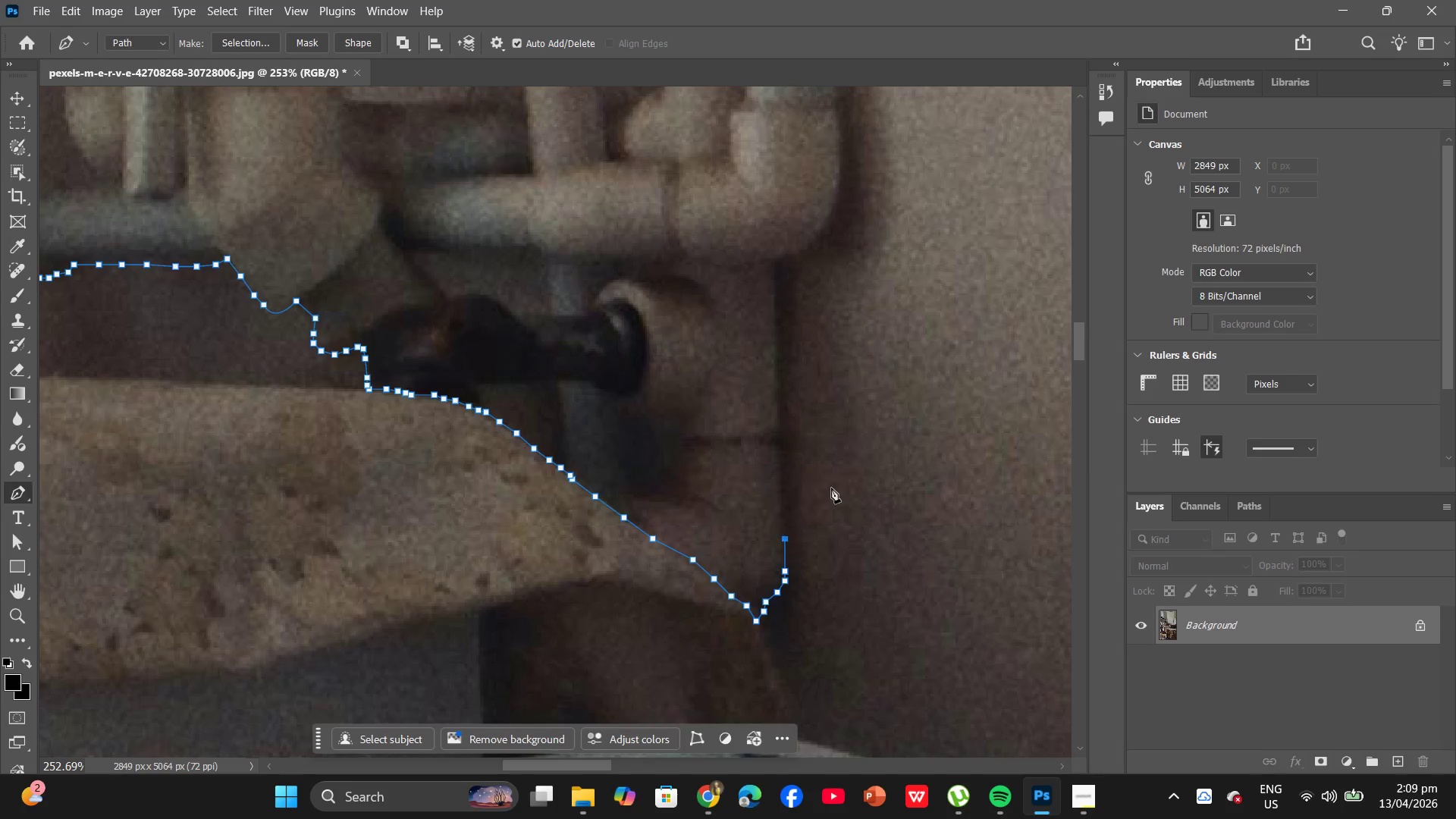 
key(Control+ControlLeft)
 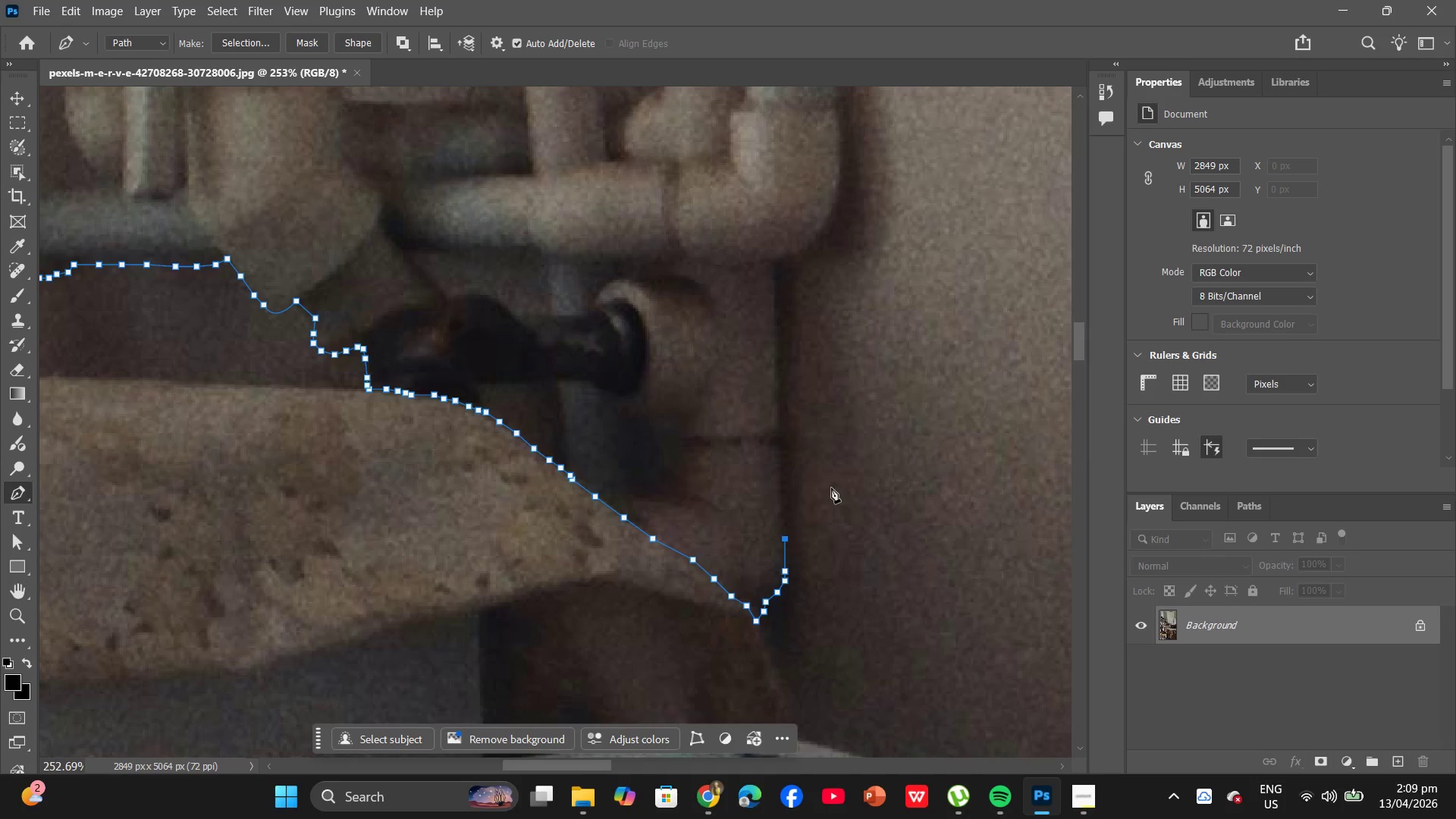 
key(Control+Z)
 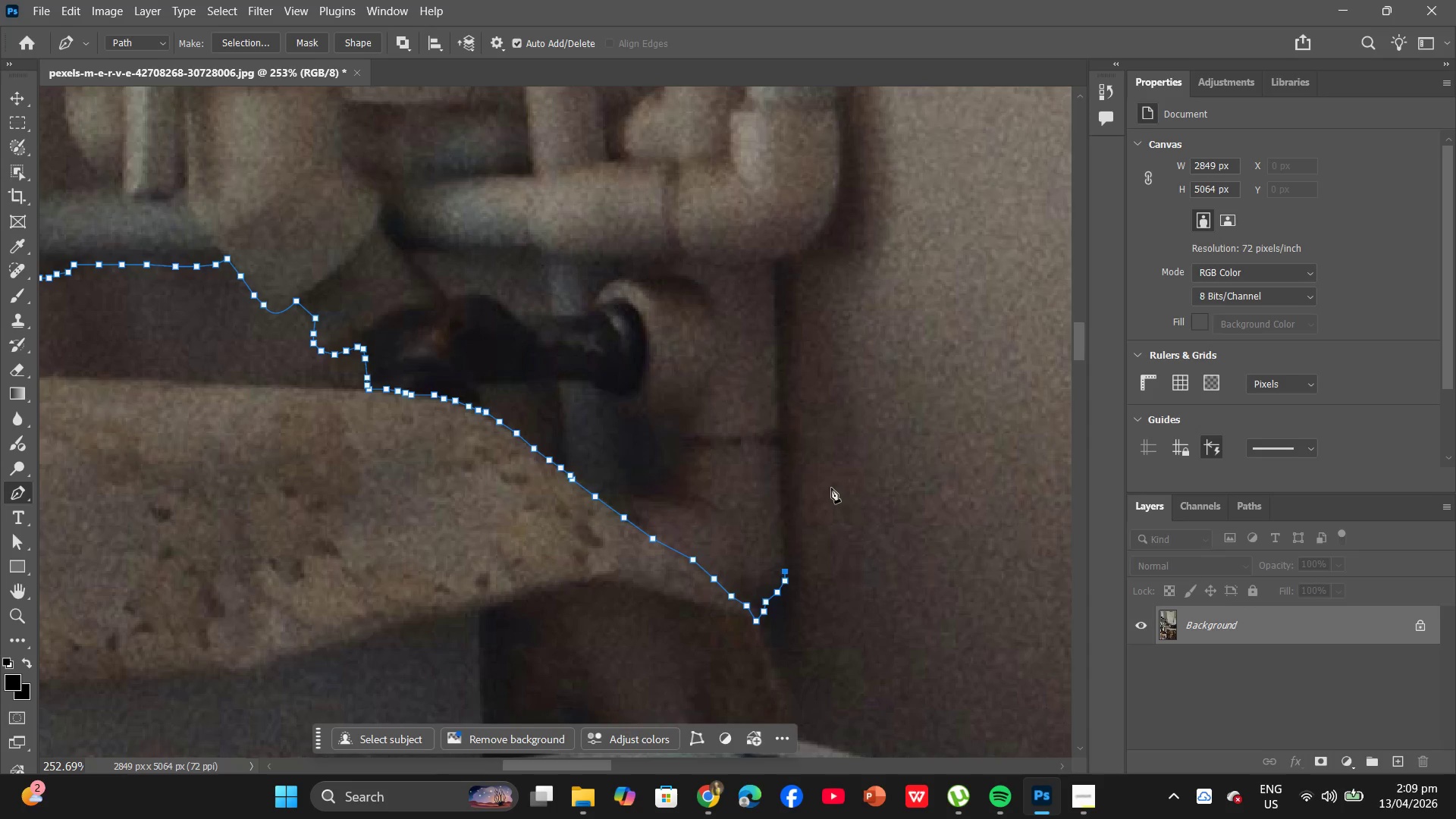 
key(Control+ControlLeft)
 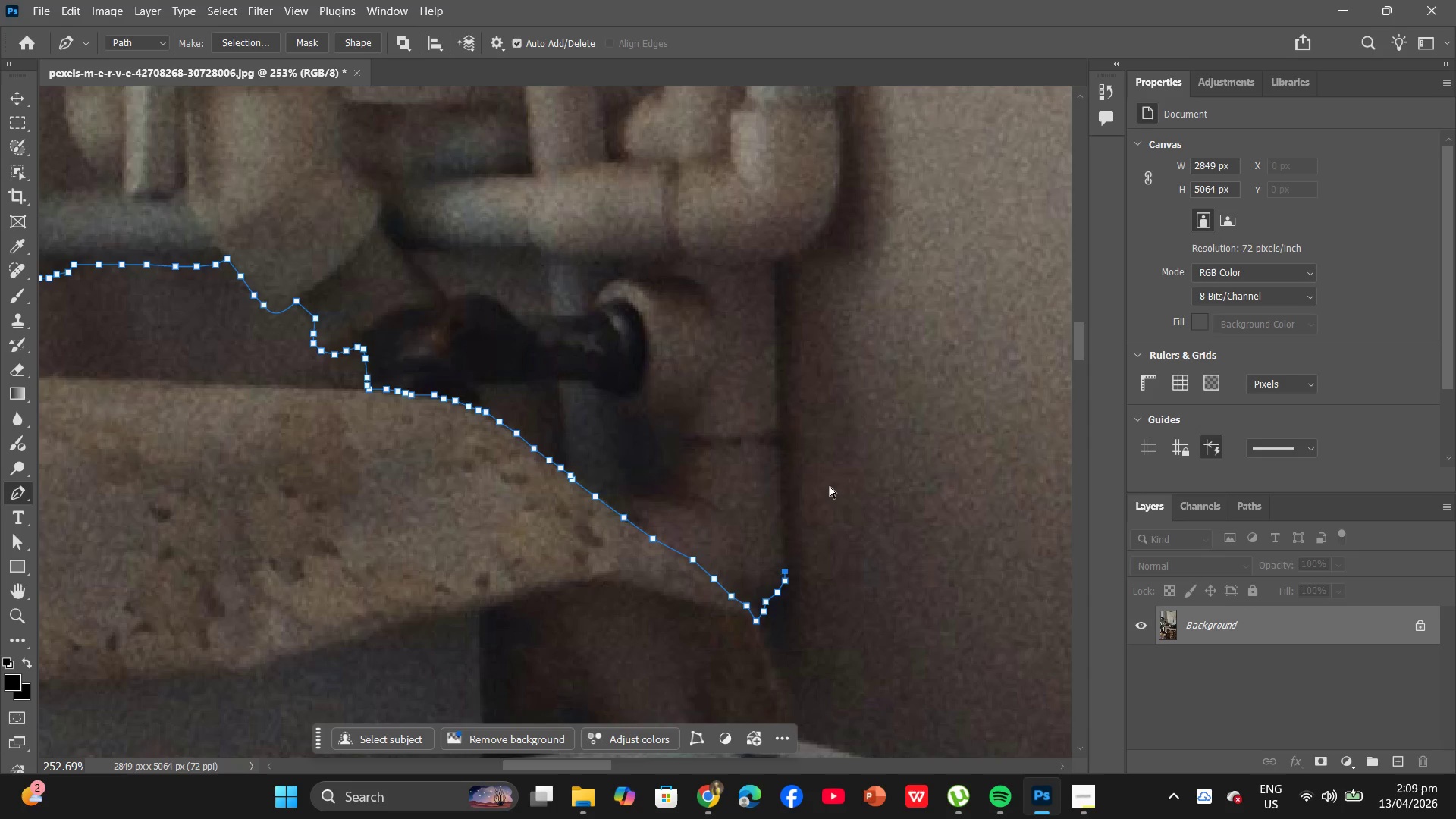 
key(Control+Z)
 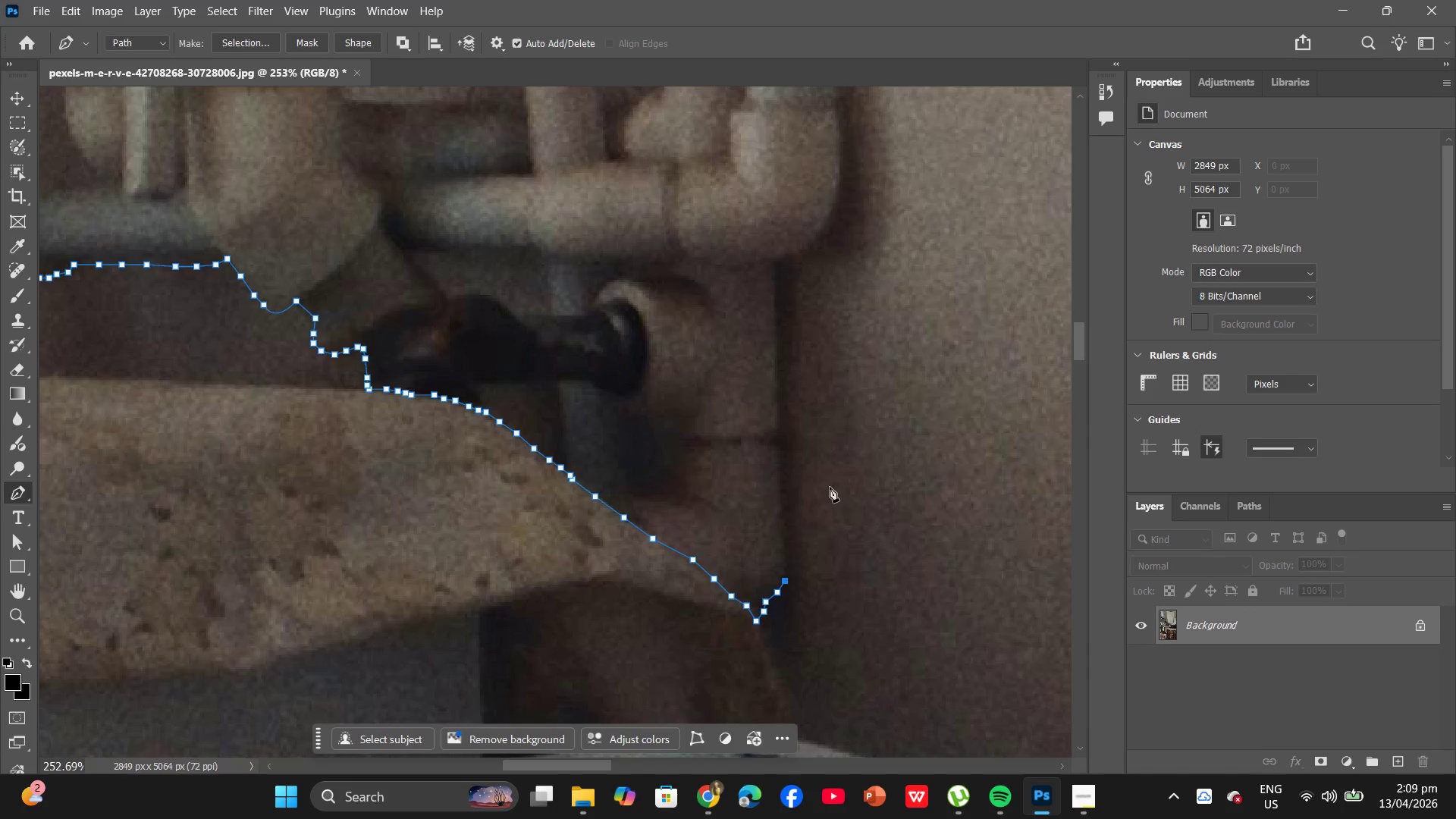 
key(Control+ControlLeft)
 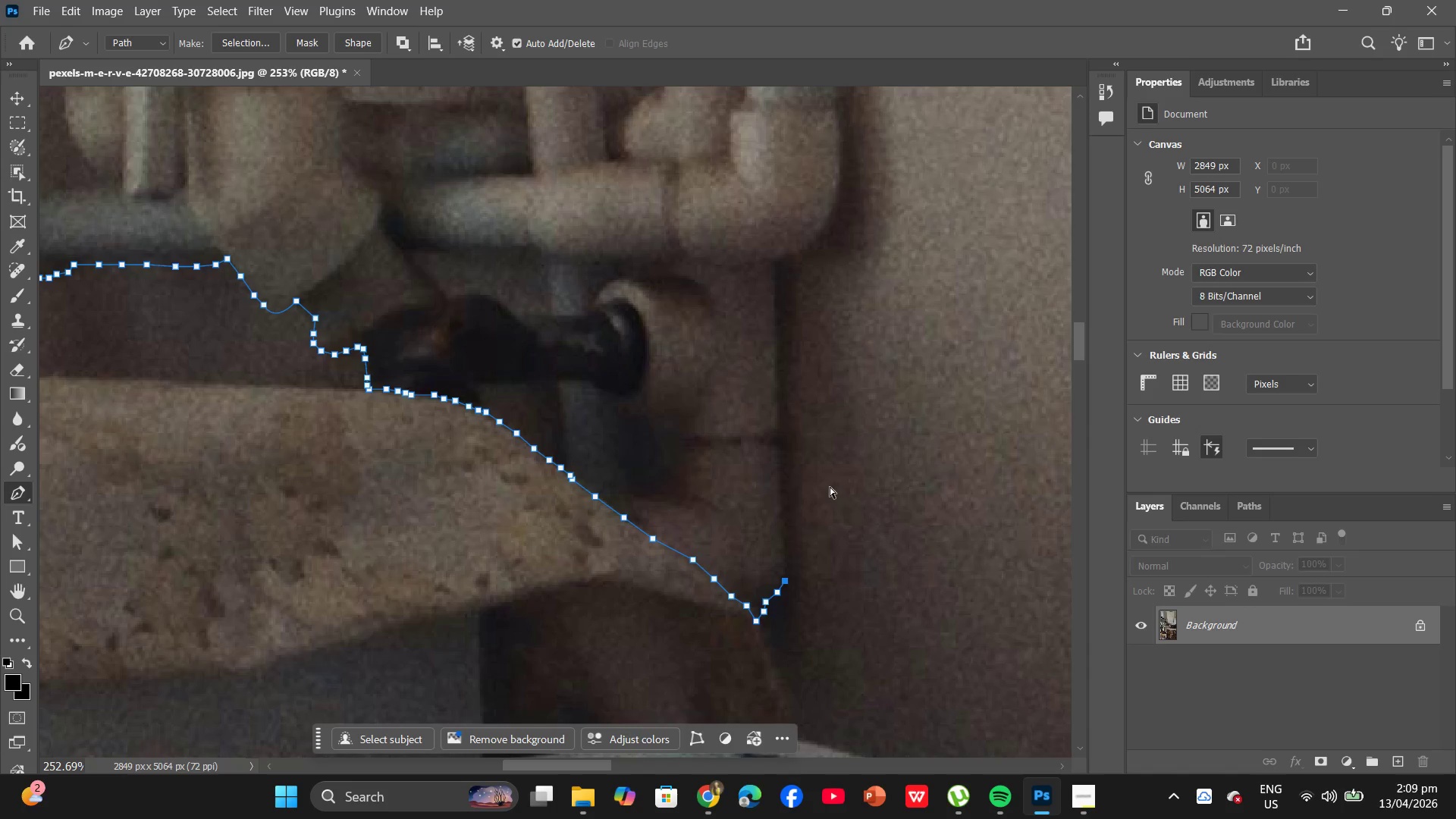 
key(Control+Z)
 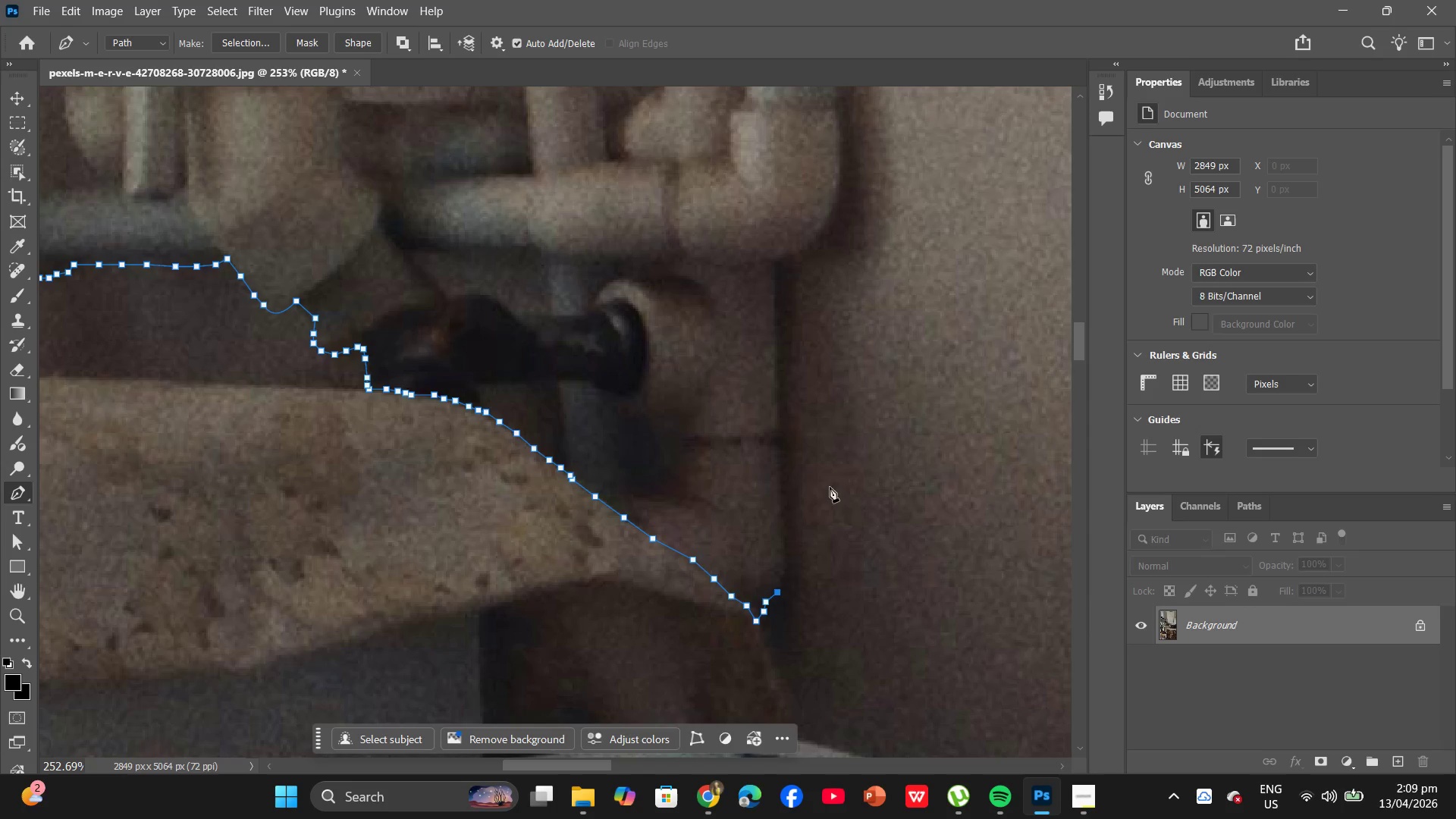 
key(Control+ControlLeft)
 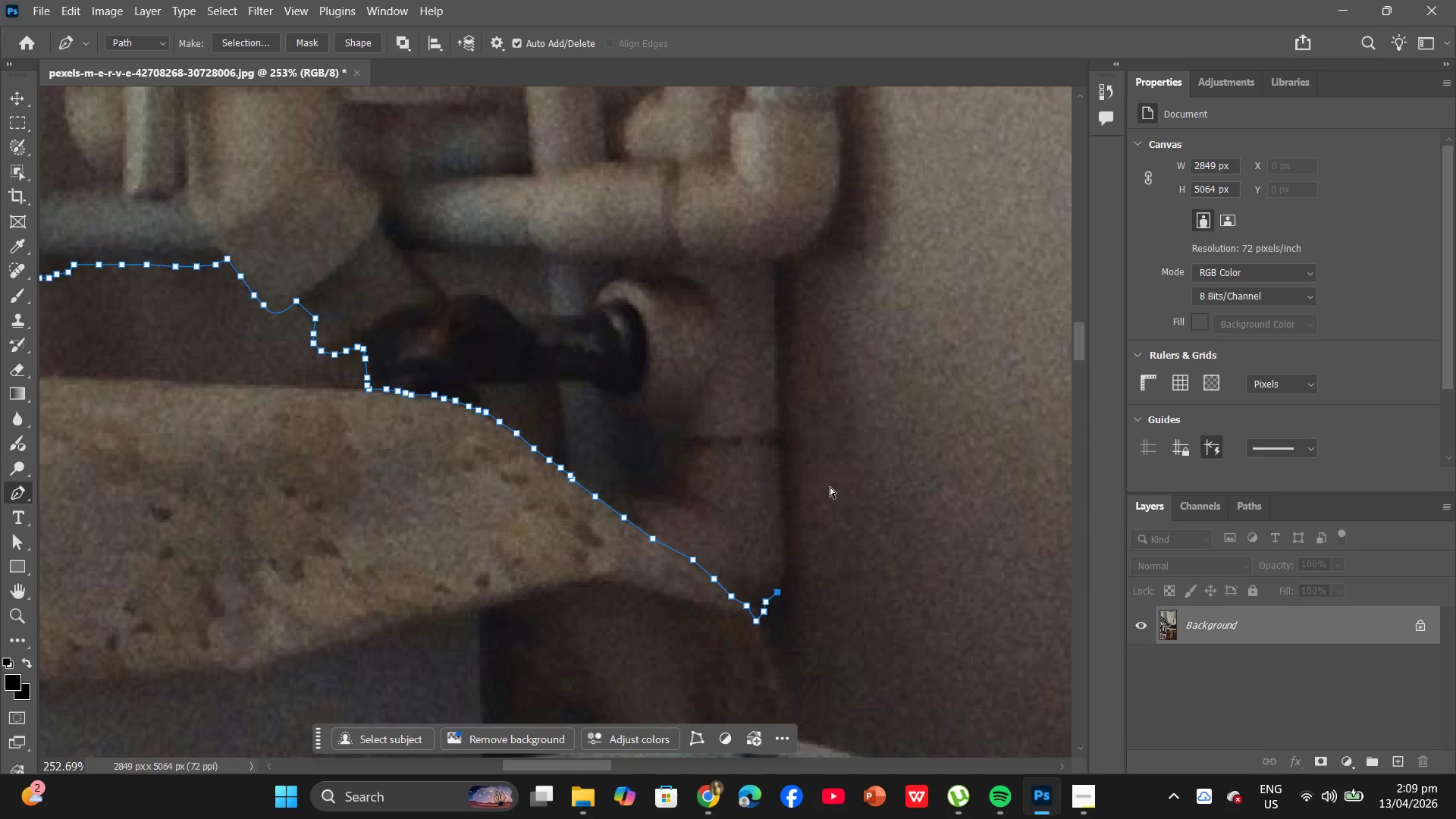 
key(Control+Z)
 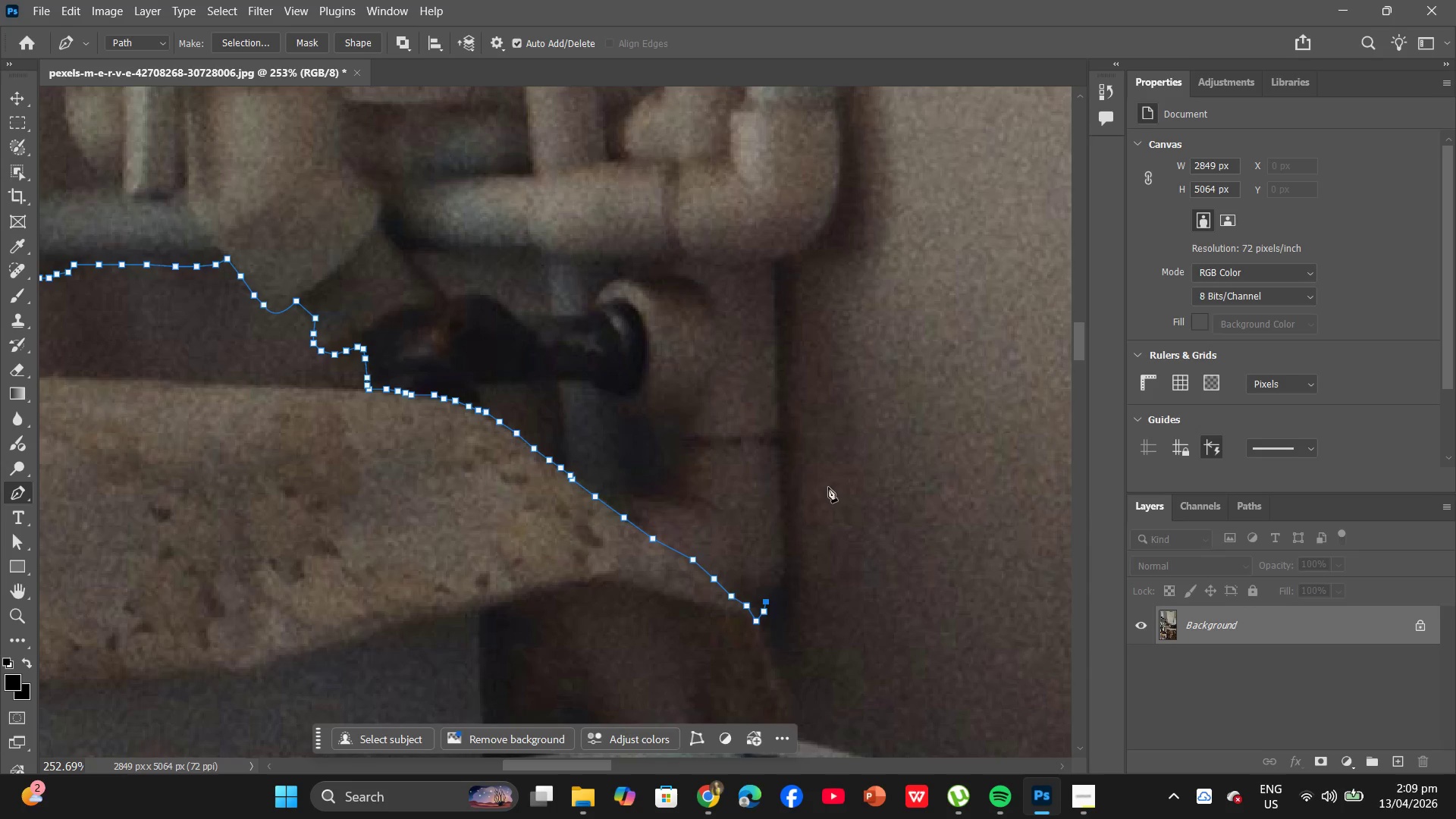 
key(Control+ControlLeft)
 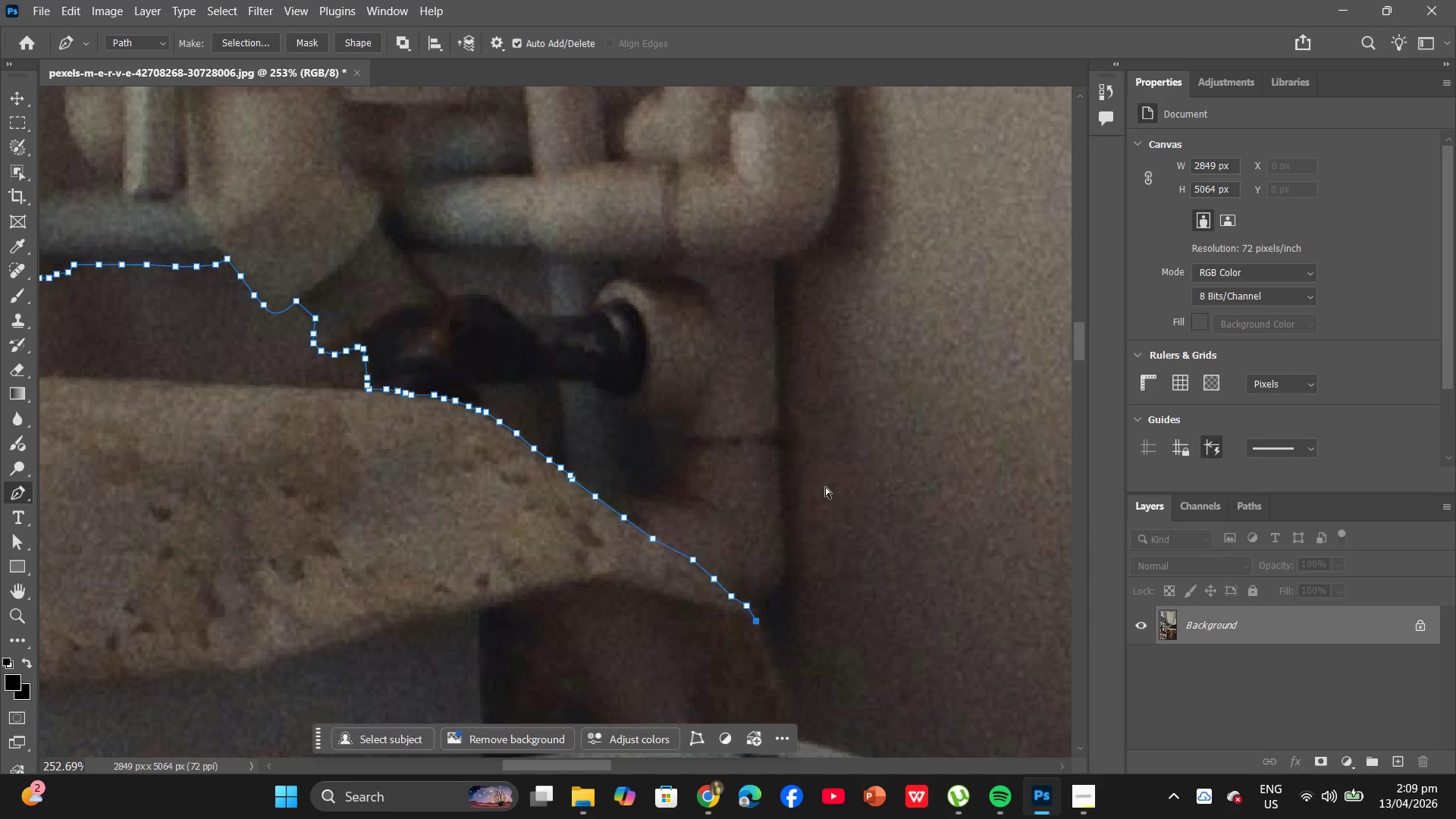 
key(Control+Z)
 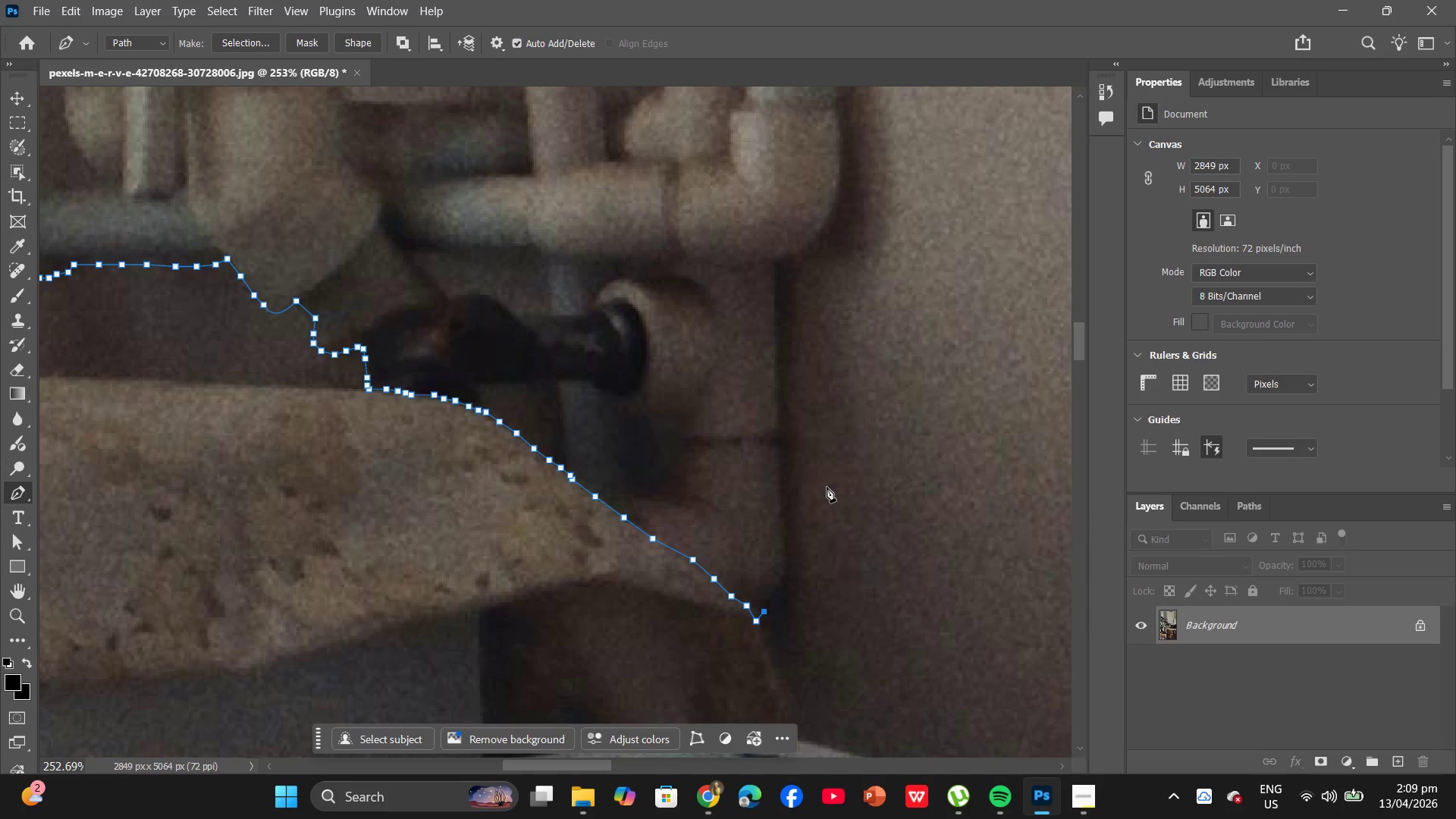 
key(Control+ControlLeft)
 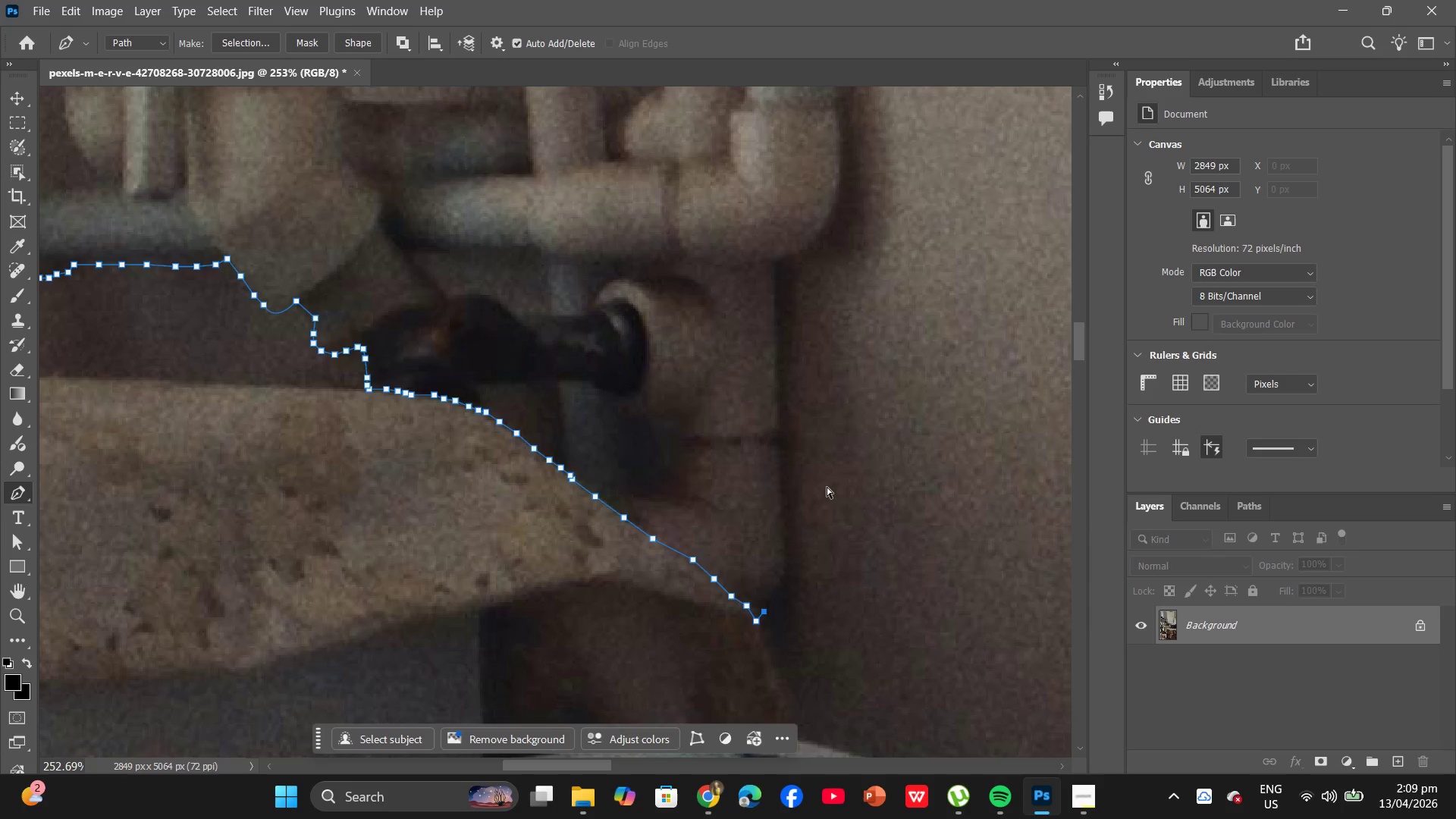 
key(Control+Z)
 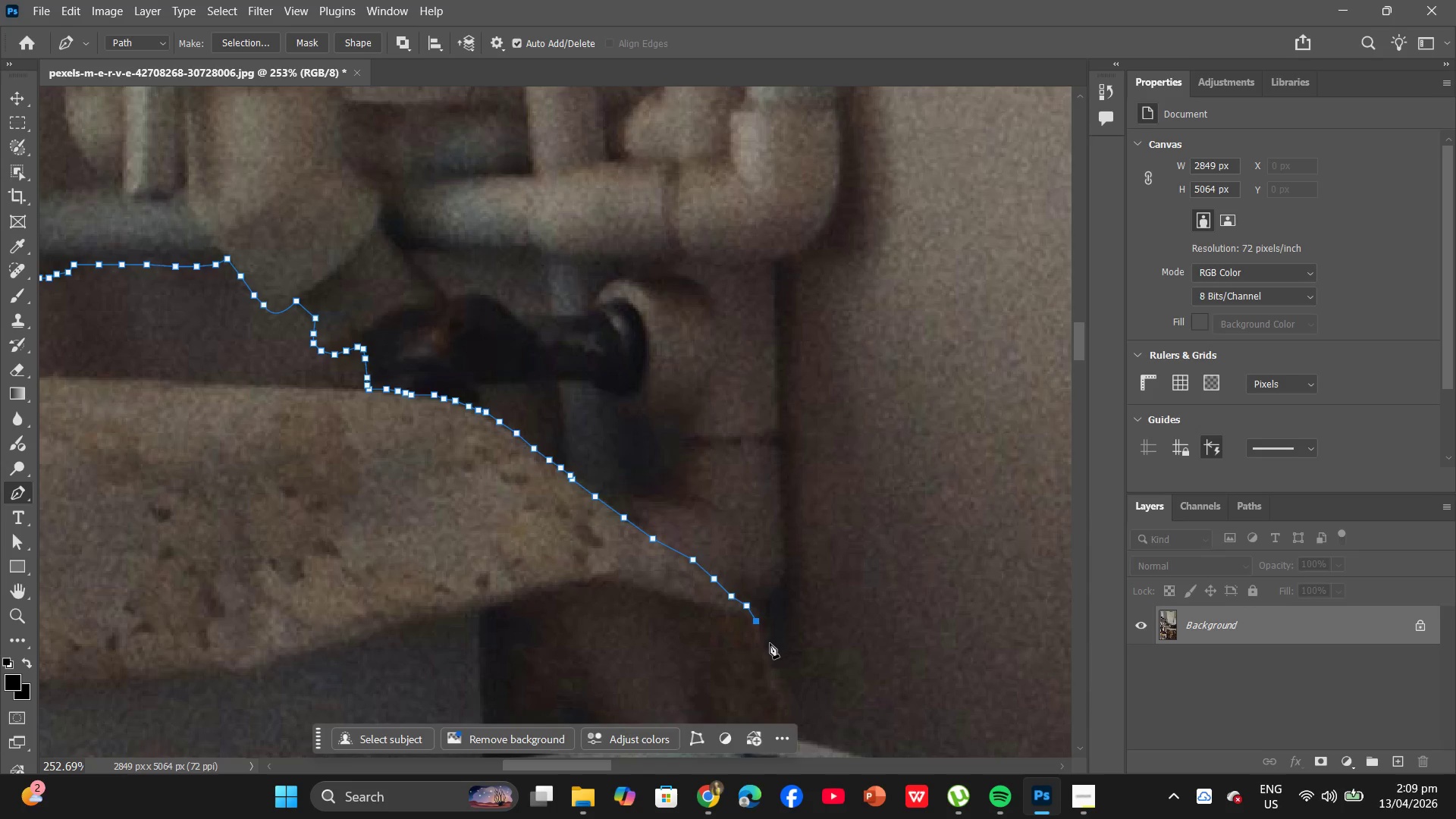 
left_click([769, 646])
 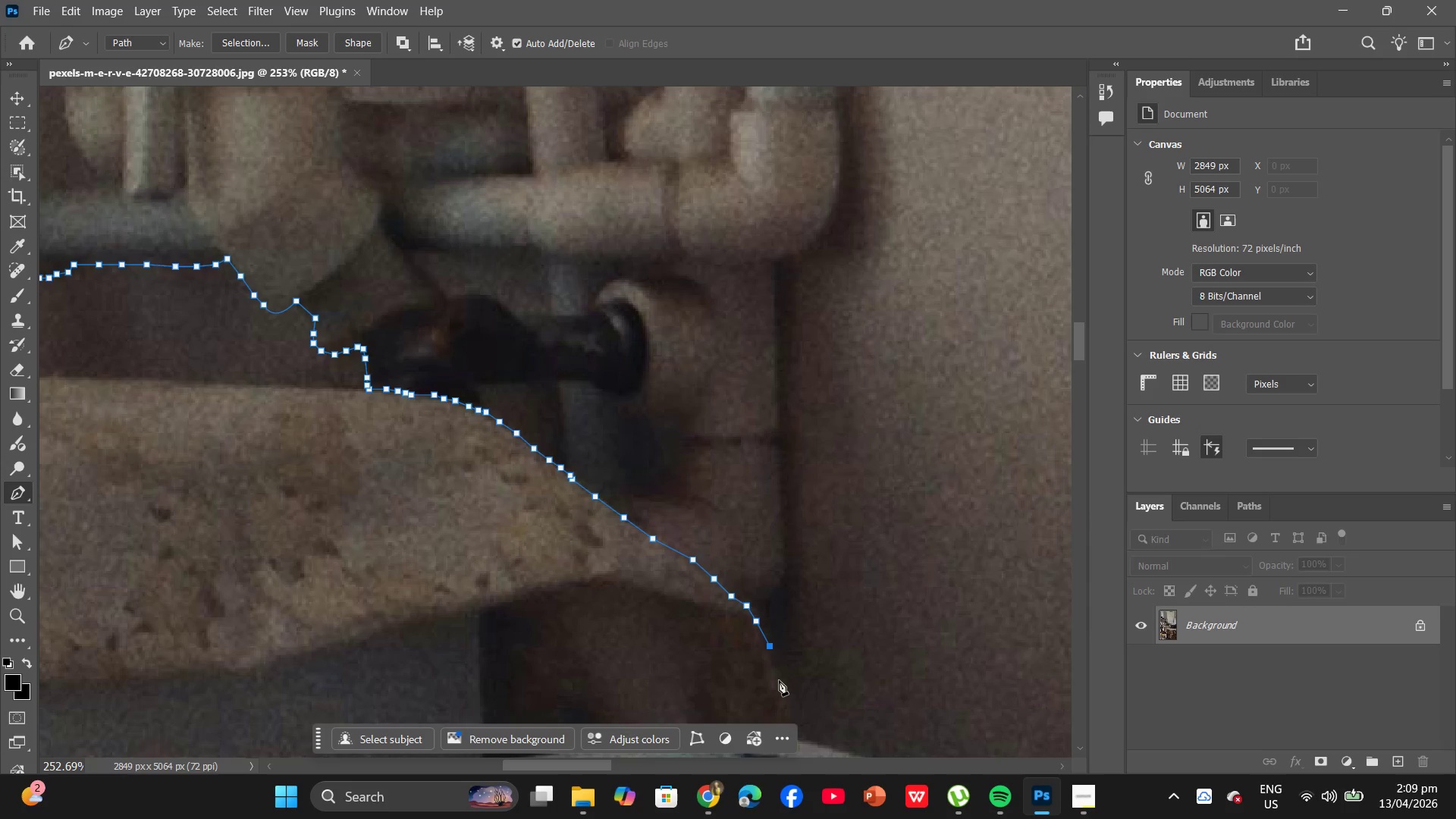 
left_click([779, 680])
 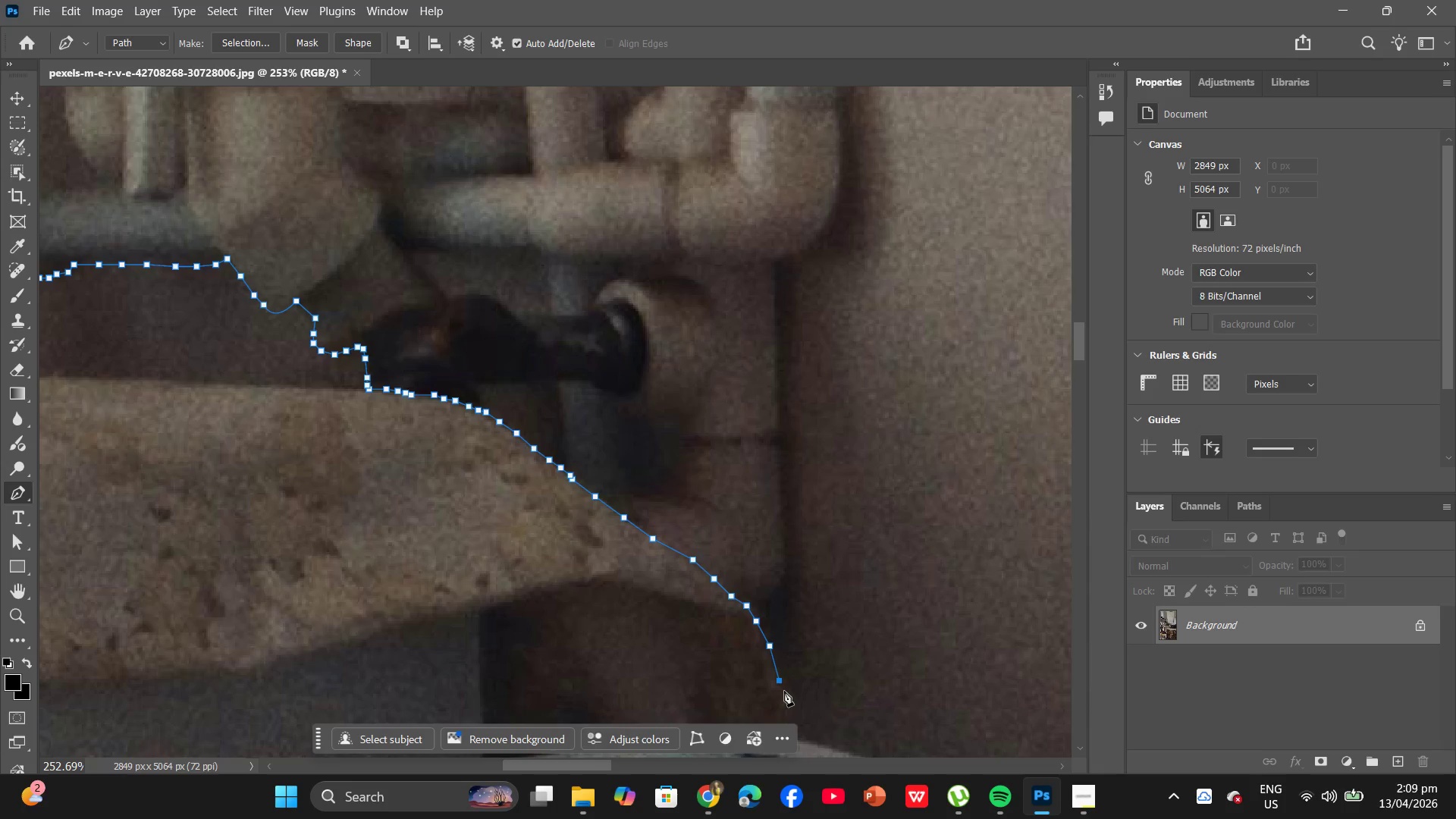 
left_click([784, 691])
 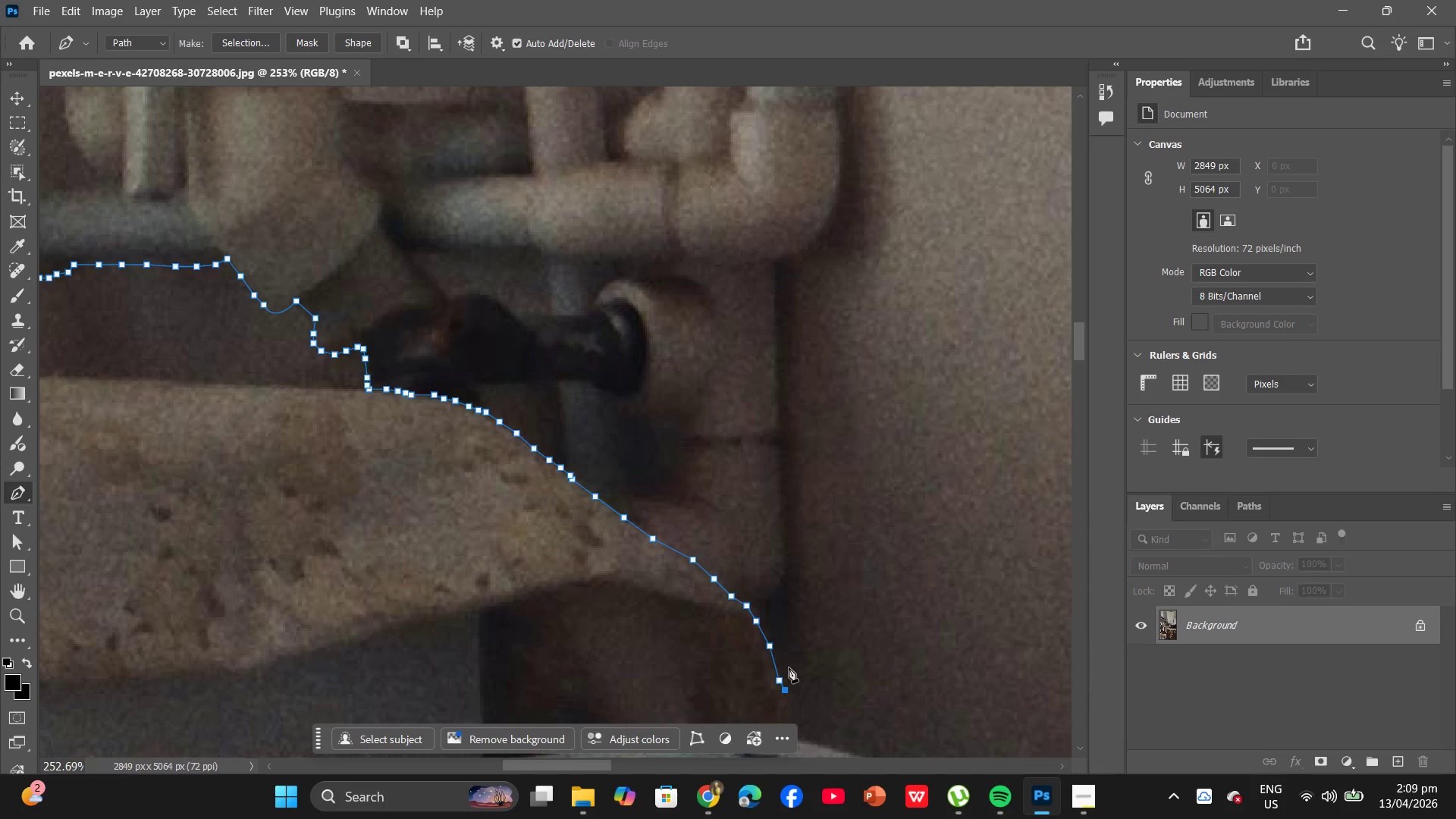 
left_click([788, 667])
 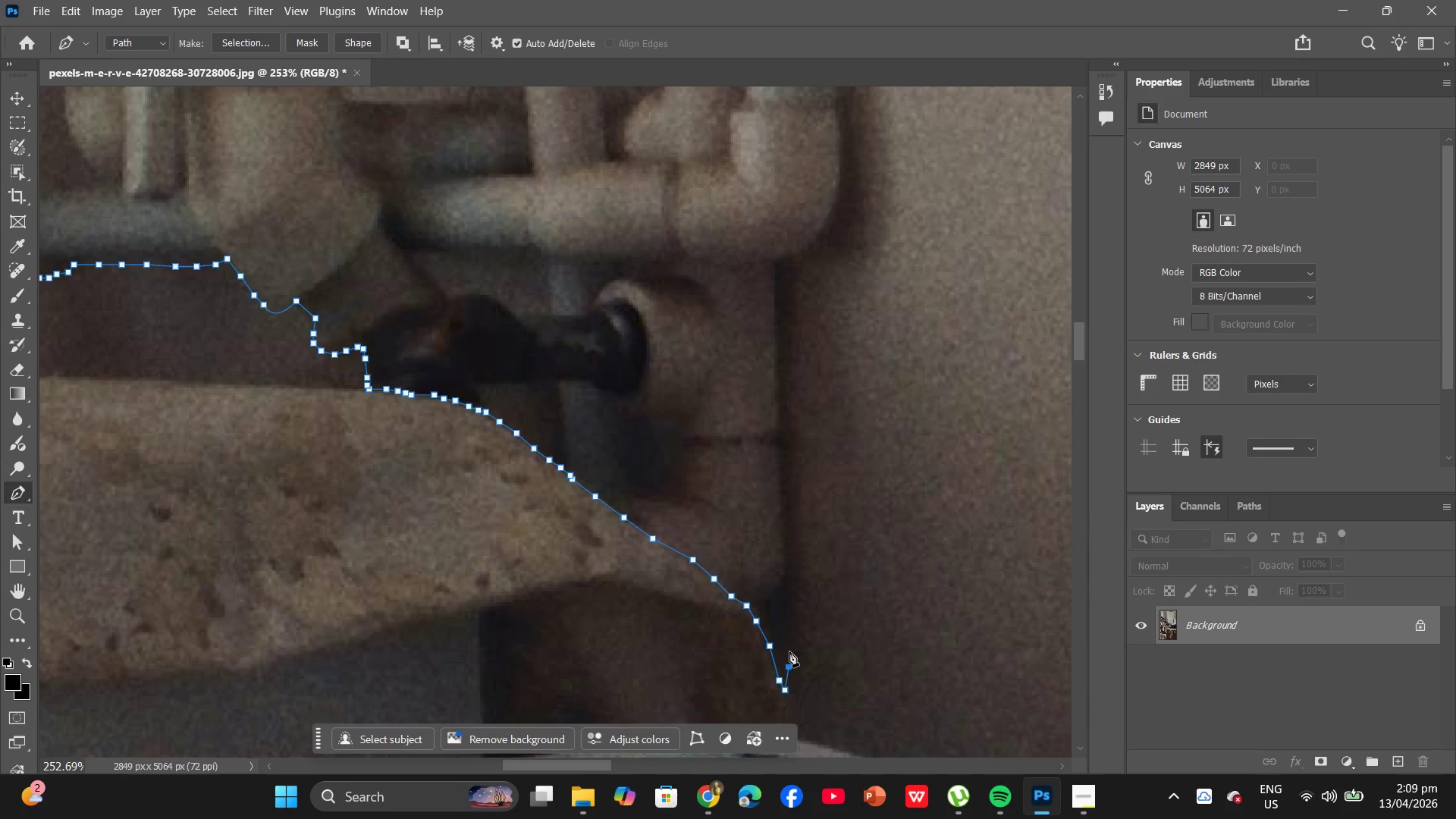 
hold_key(key=AltLeft, duration=0.53)
scroll: coordinate [798, 638], scroll_direction: up, amount: 4.0
 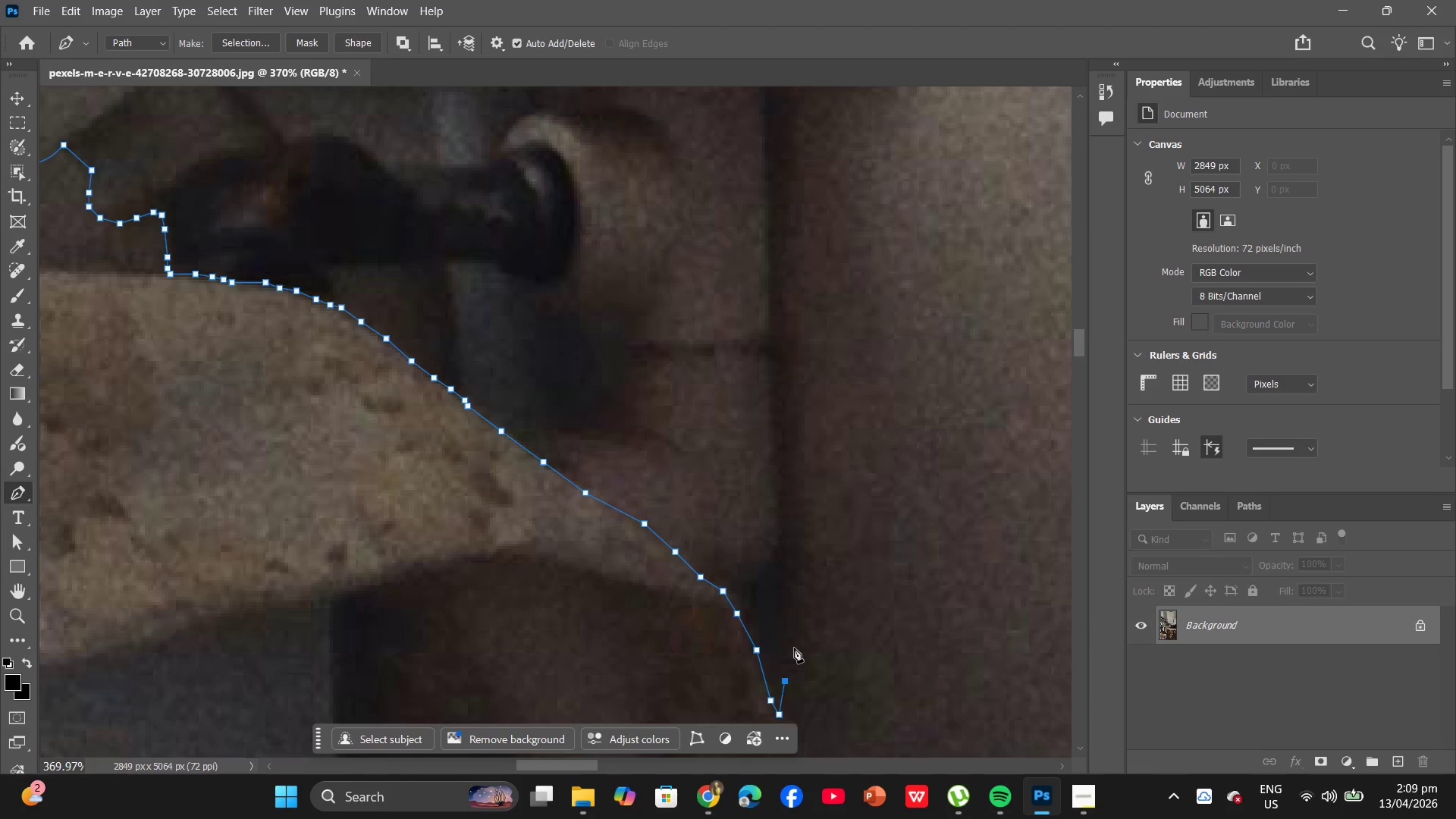 
left_click([787, 638])
 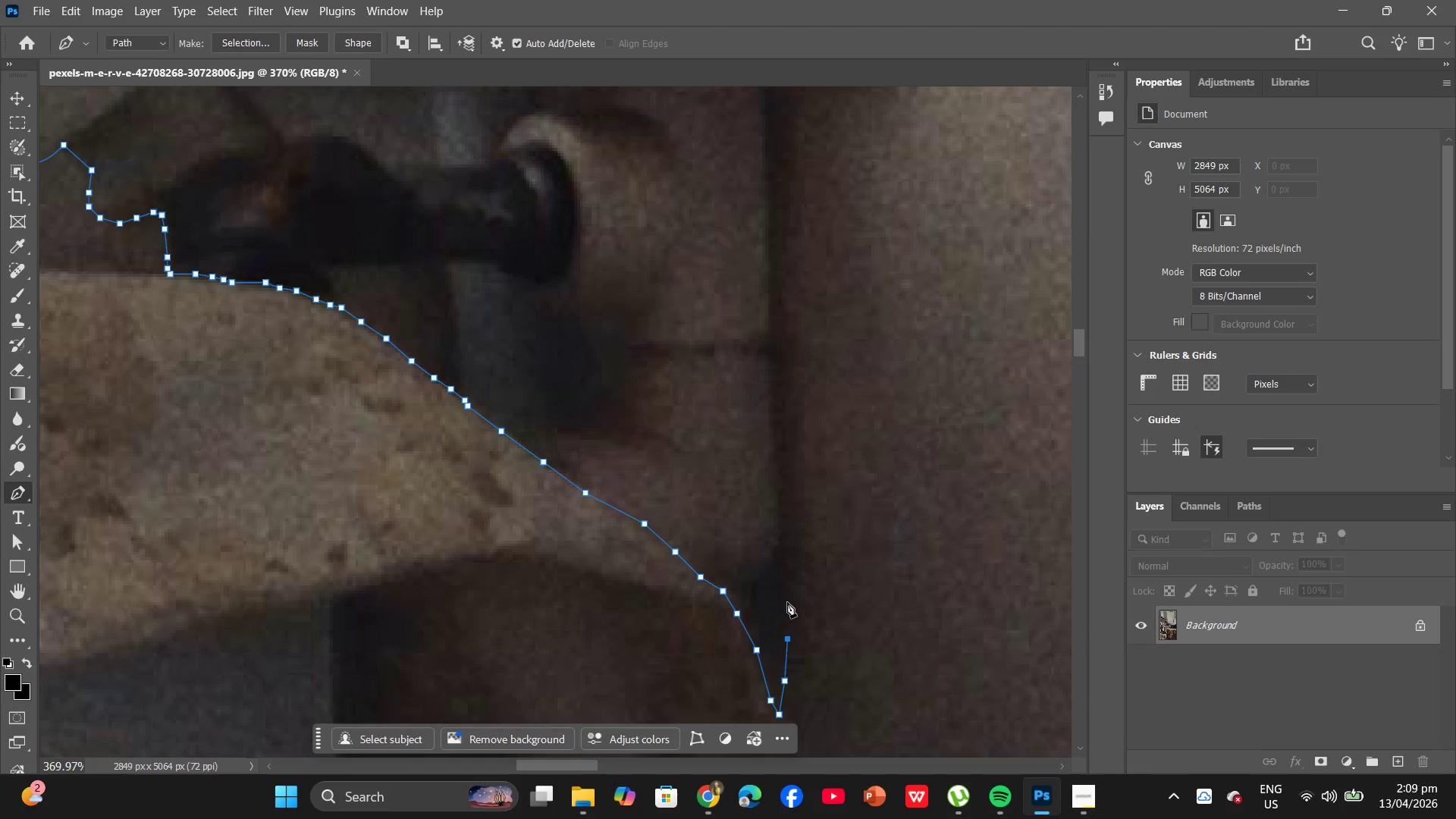 
left_click([787, 602])
 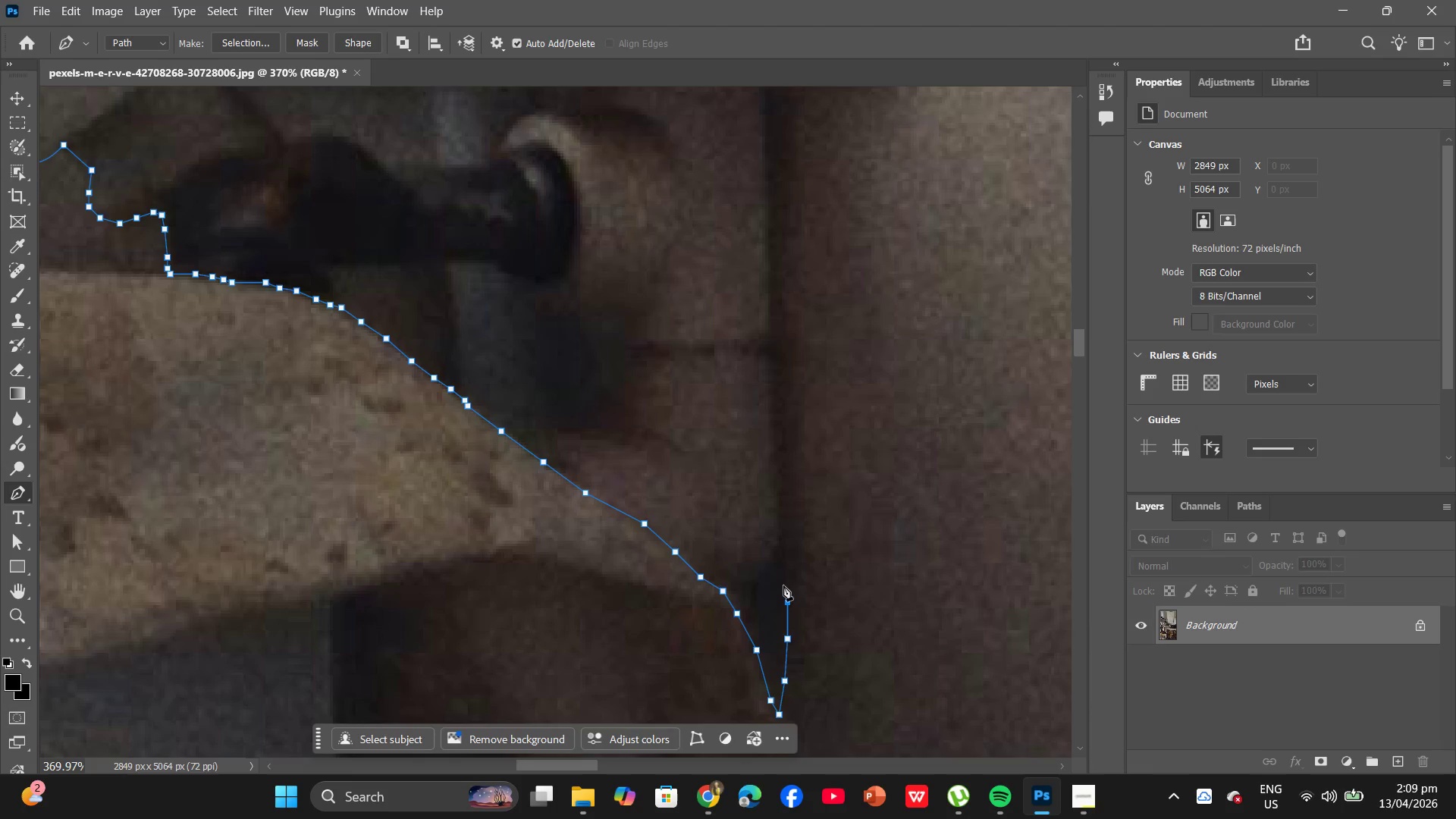 
left_click([783, 585])
 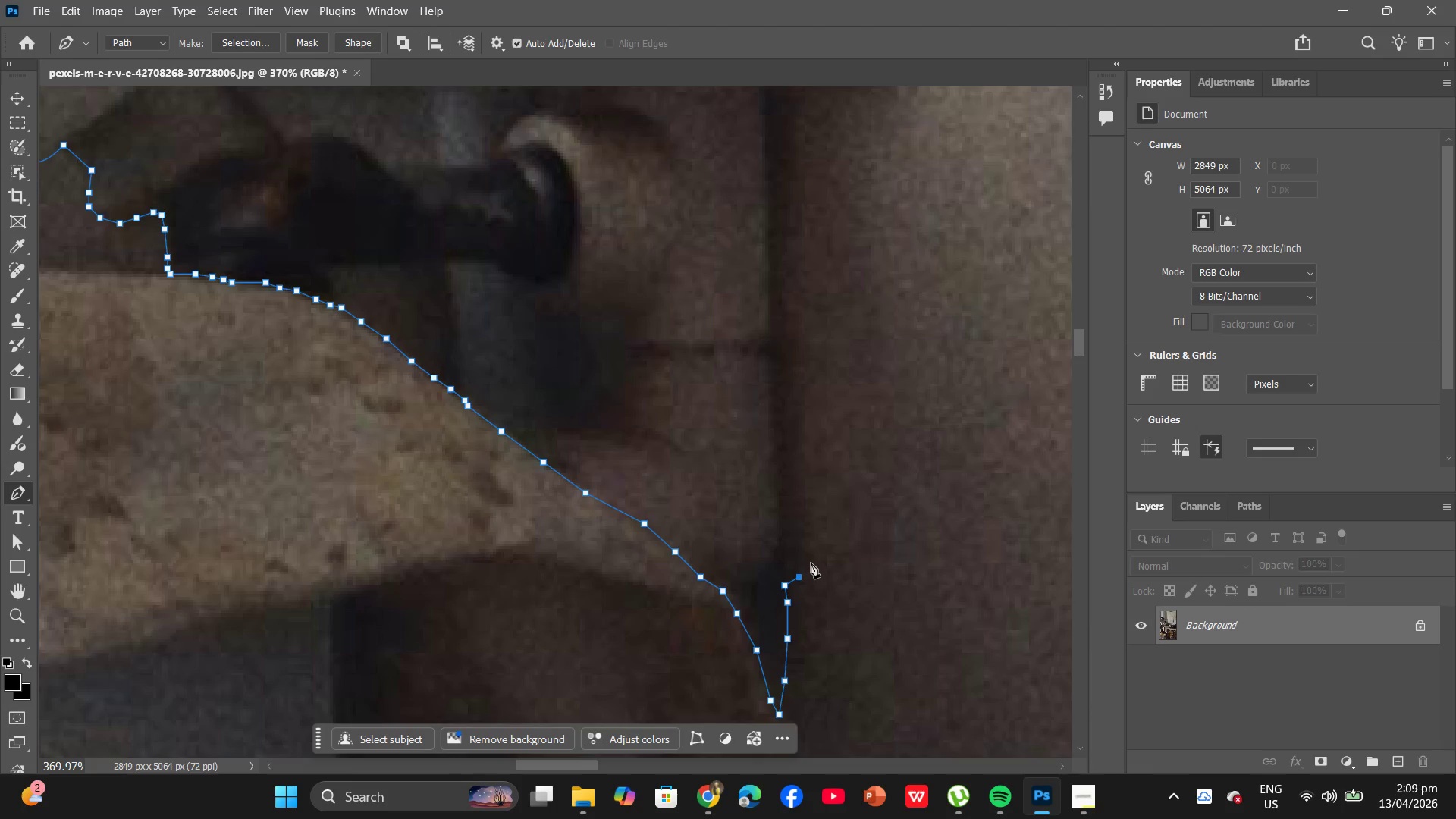 
left_click([808, 563])
 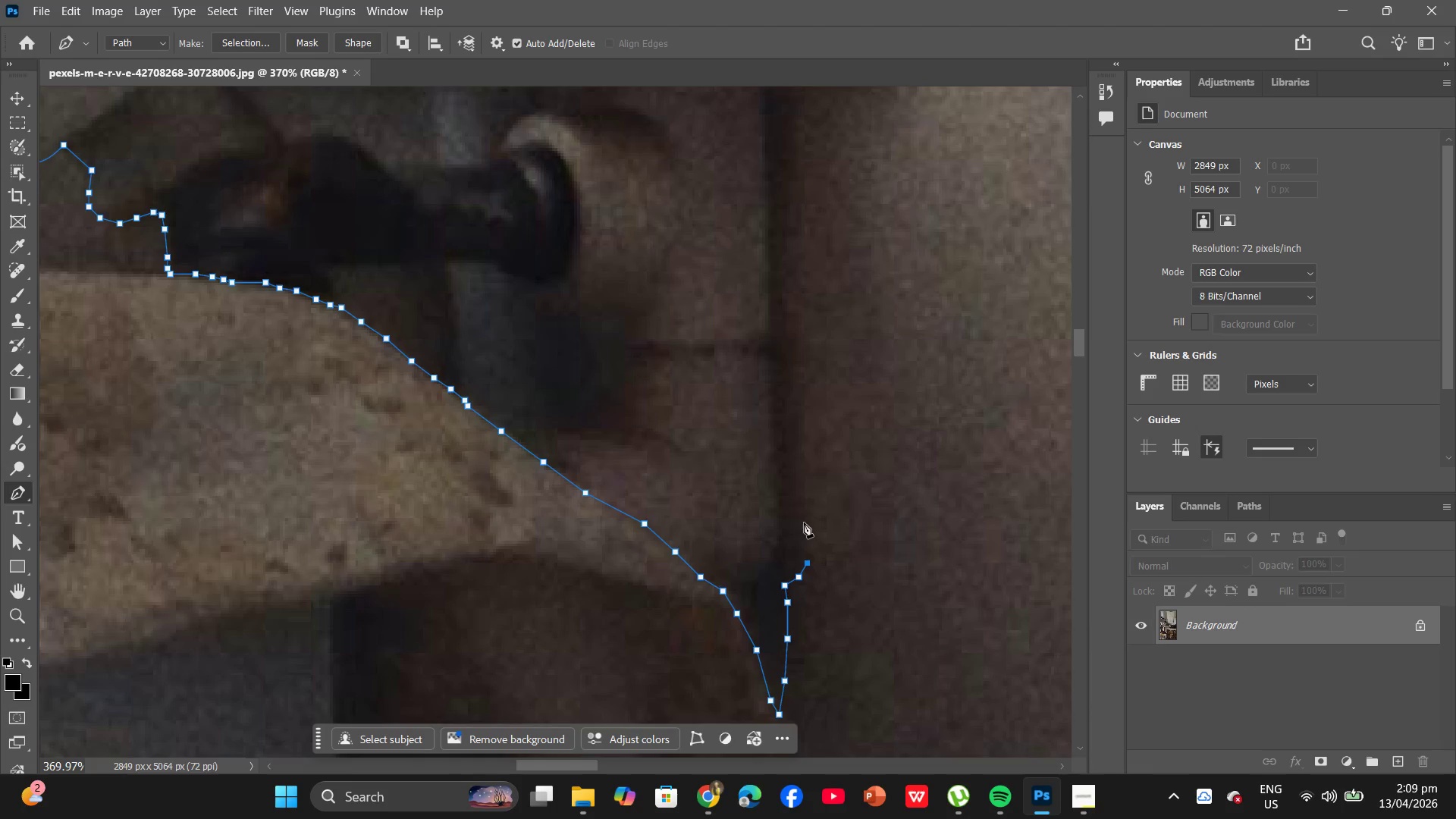 
left_click([805, 522])
 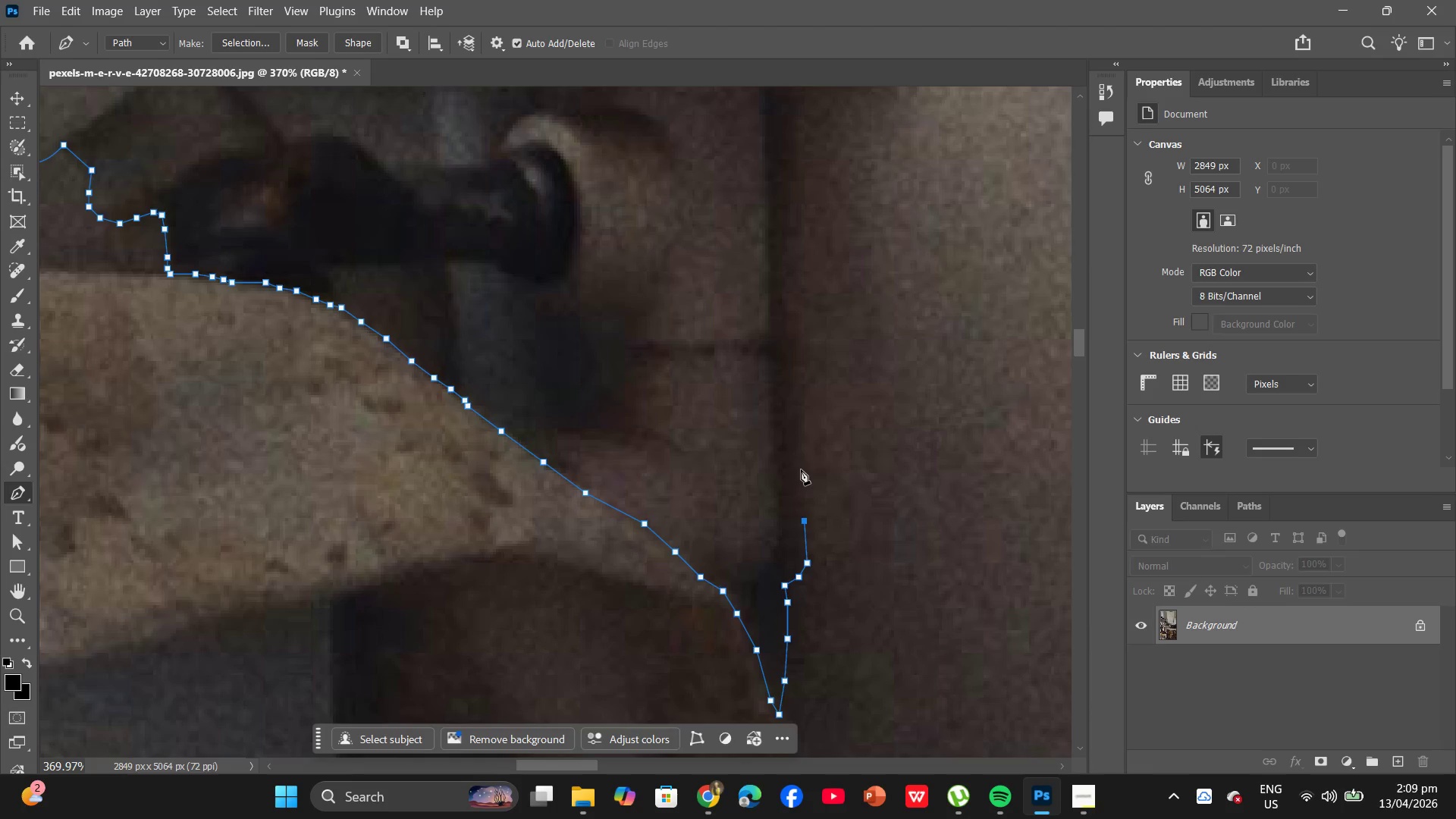 
hold_key(key=AltLeft, duration=1.02)
left_click([803, 457])
 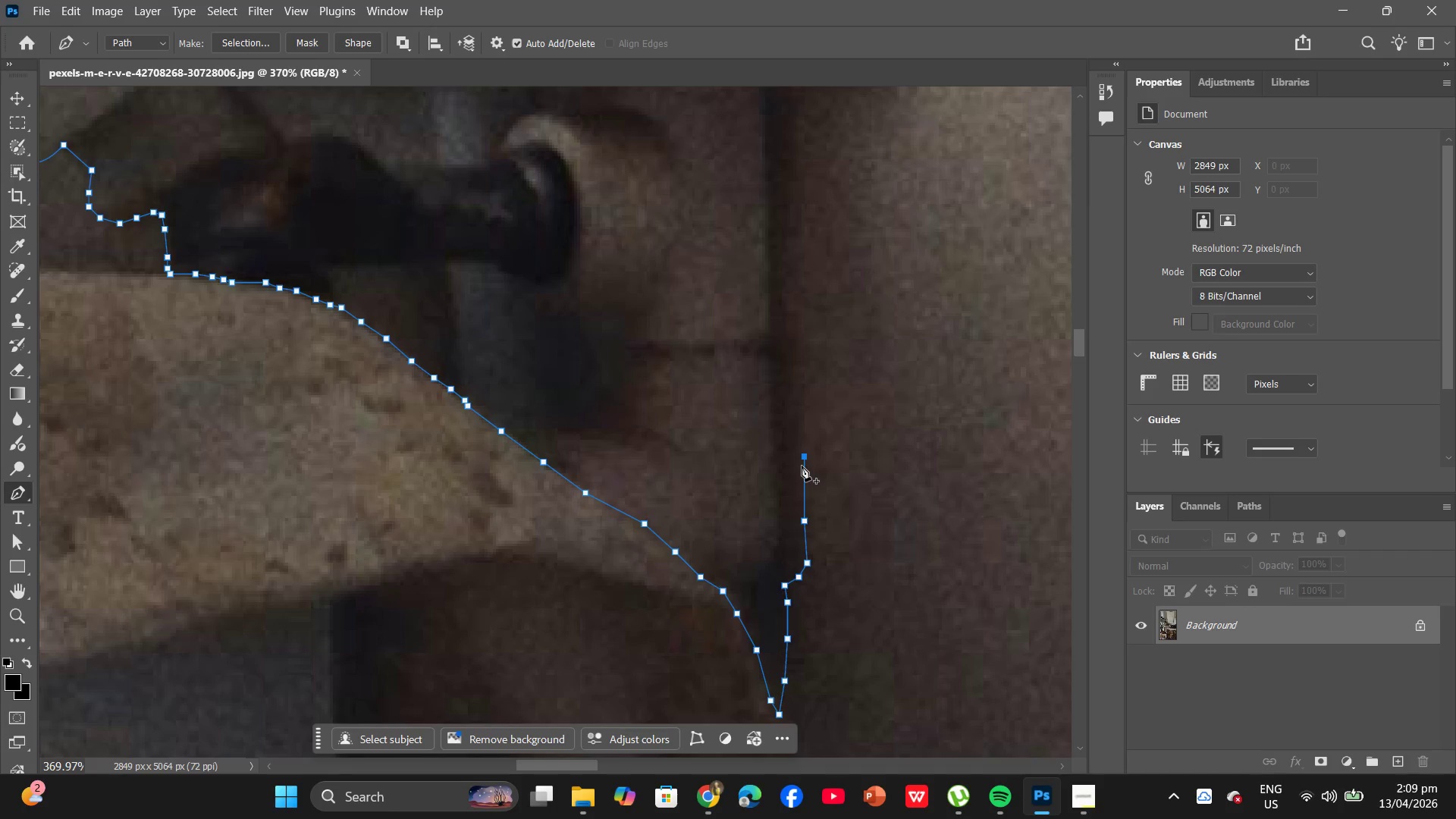 
key(Control+Z)
 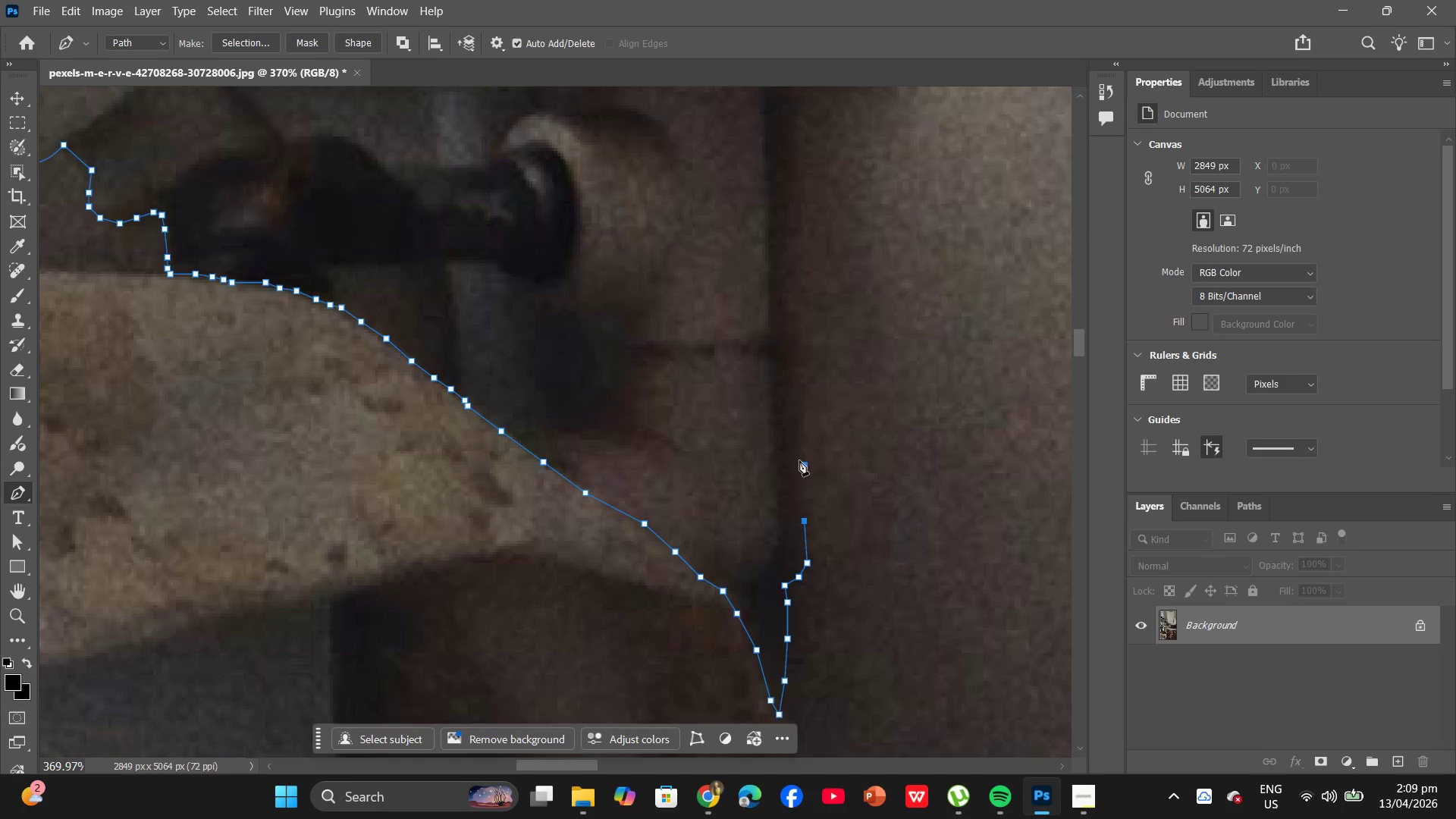 
hold_key(key=AltLeft, duration=1.2)
left_click([799, 461])
 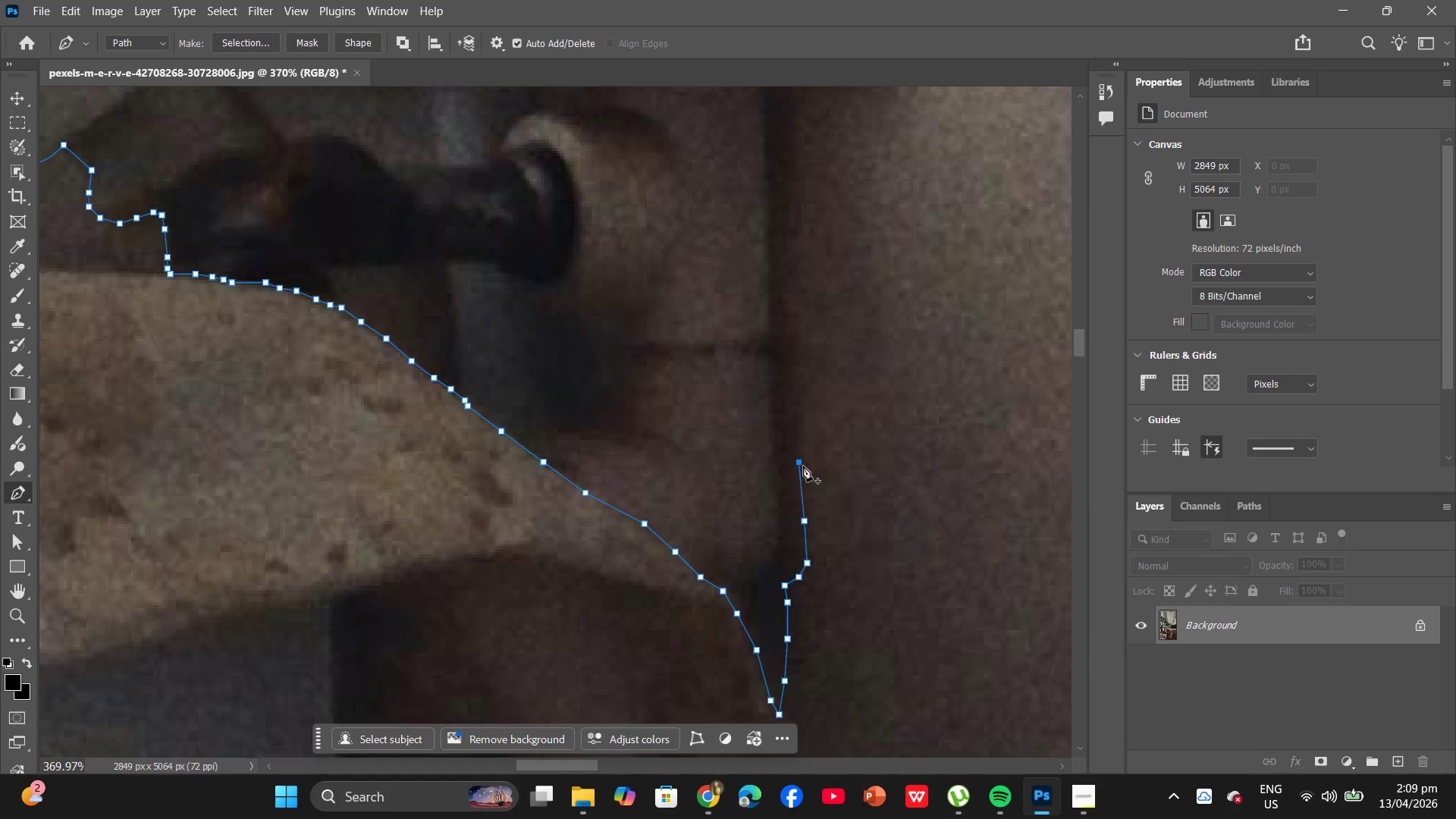 
scroll: coordinate [830, 472], scroll_direction: up, amount: 6.0
 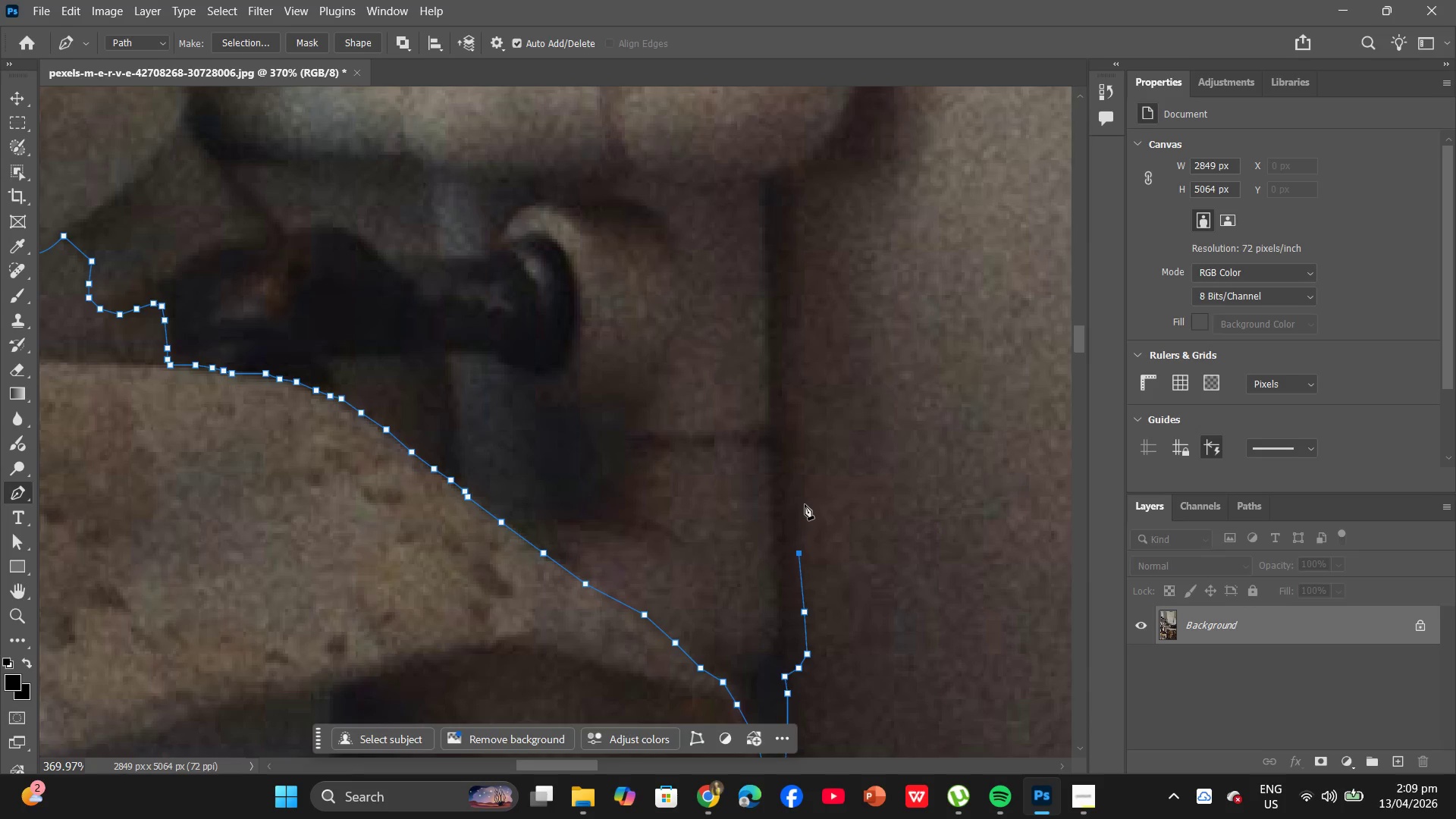 
left_click([801, 505])
 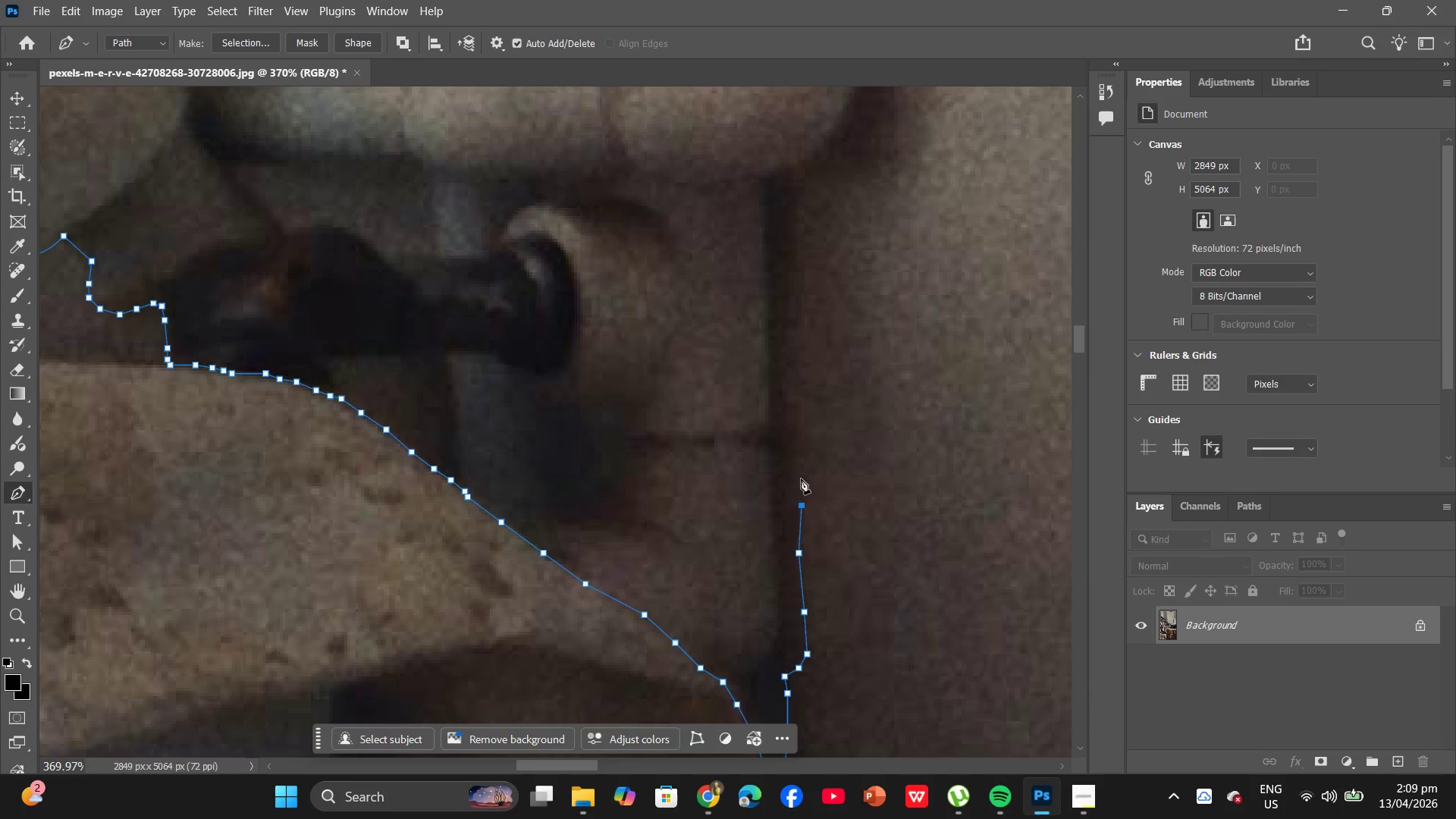 
left_click([802, 475])
 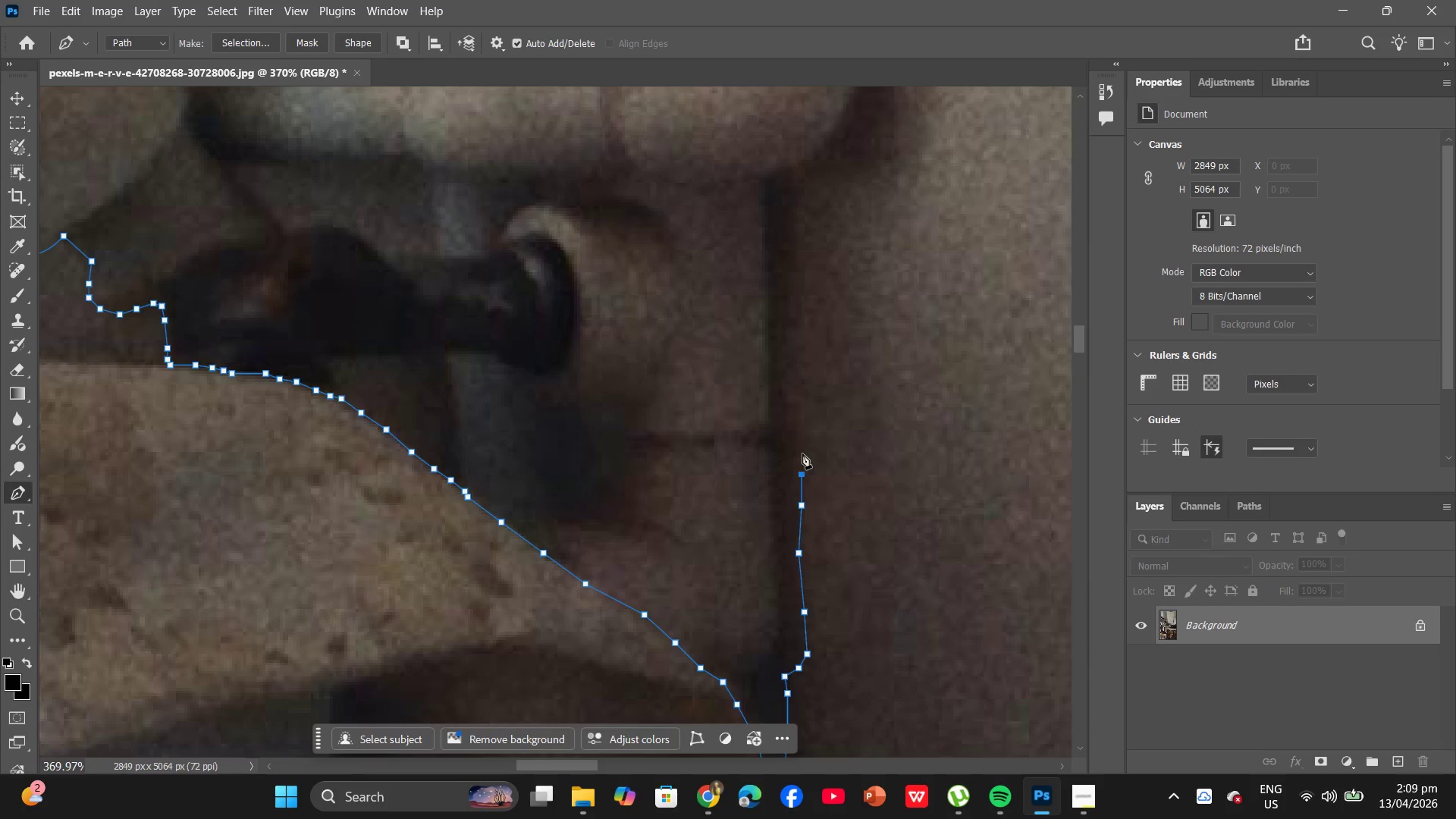 
left_click([801, 453])
 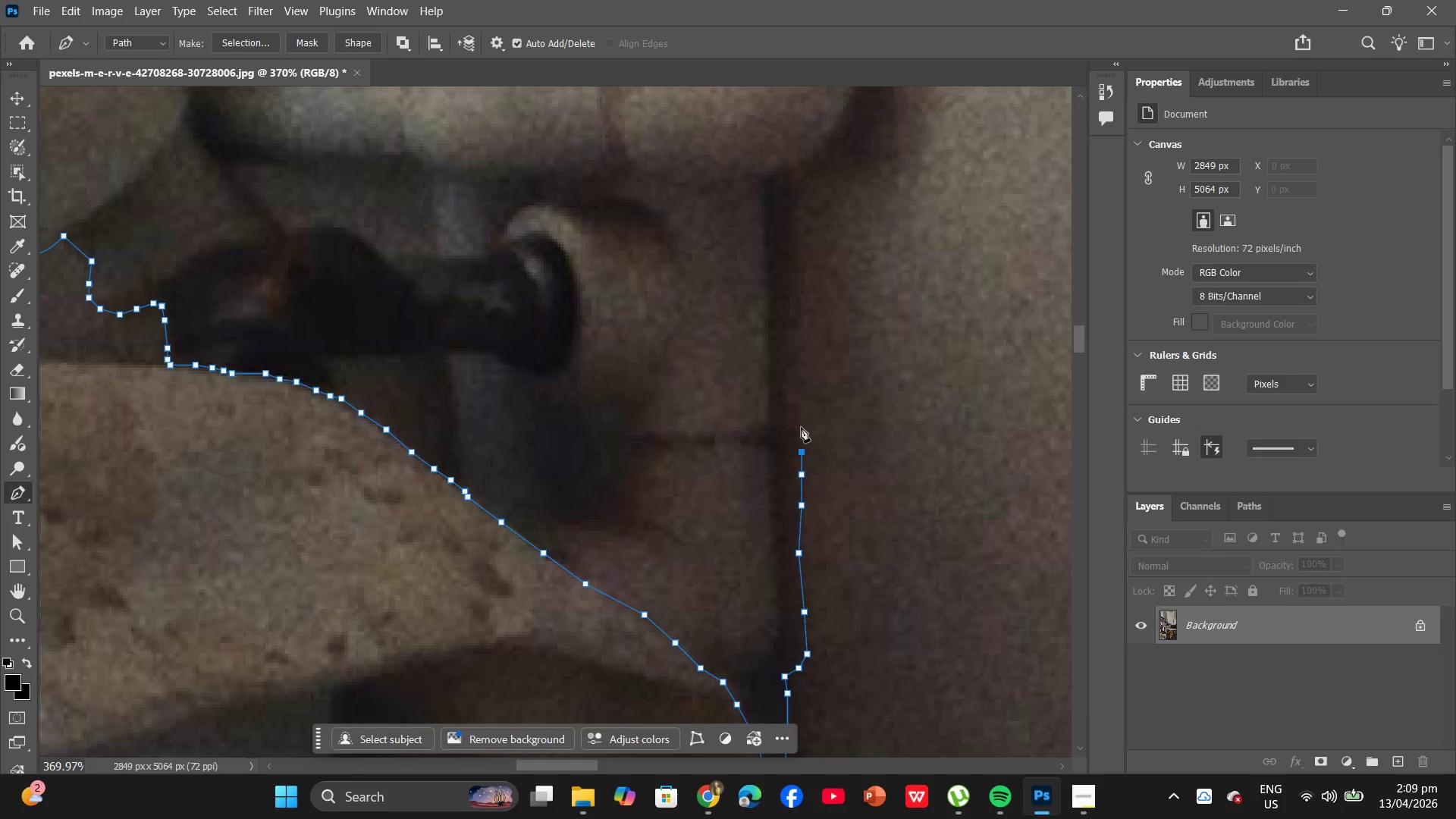 
left_click([801, 427])
 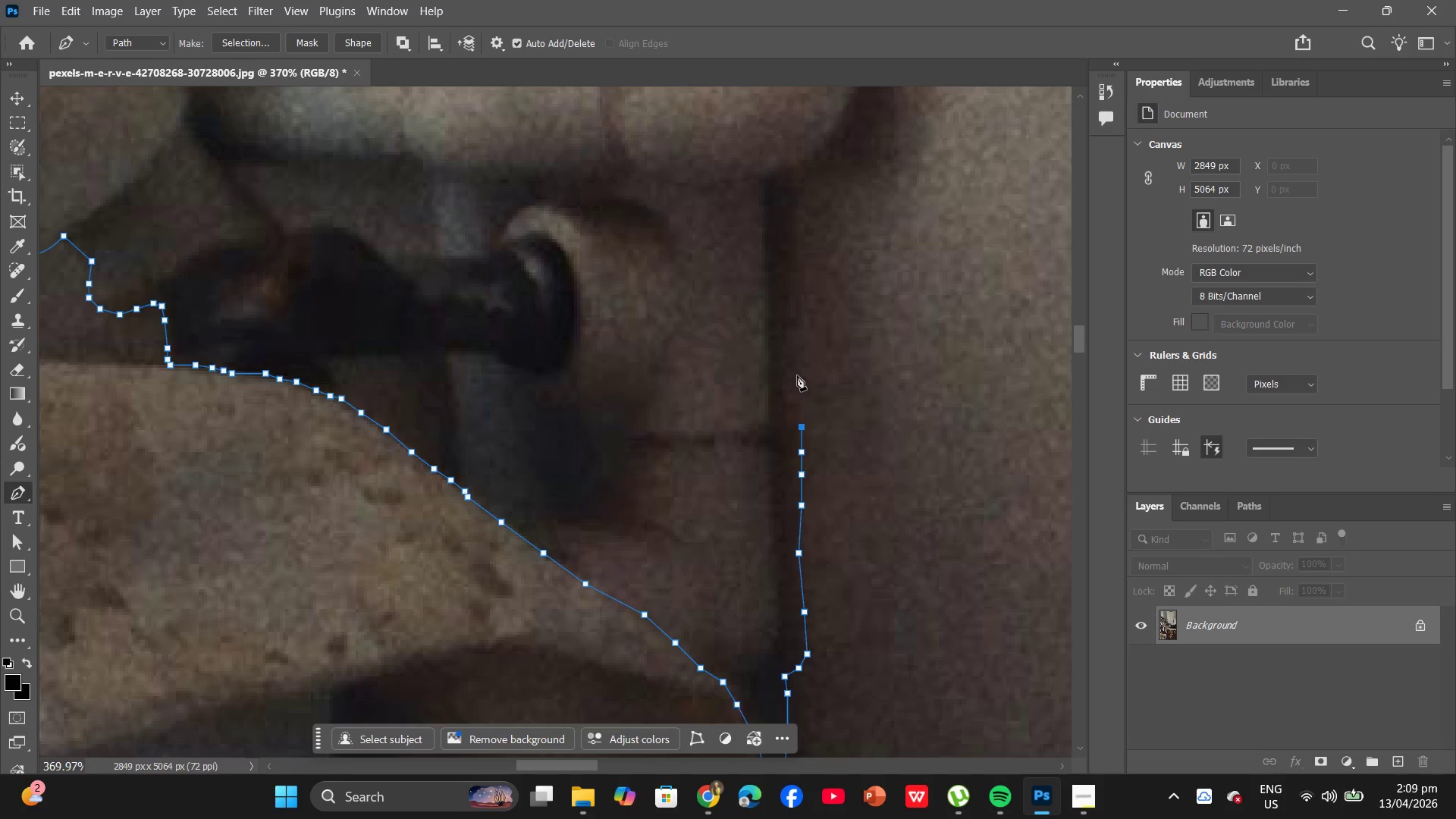 
left_click([797, 375])
 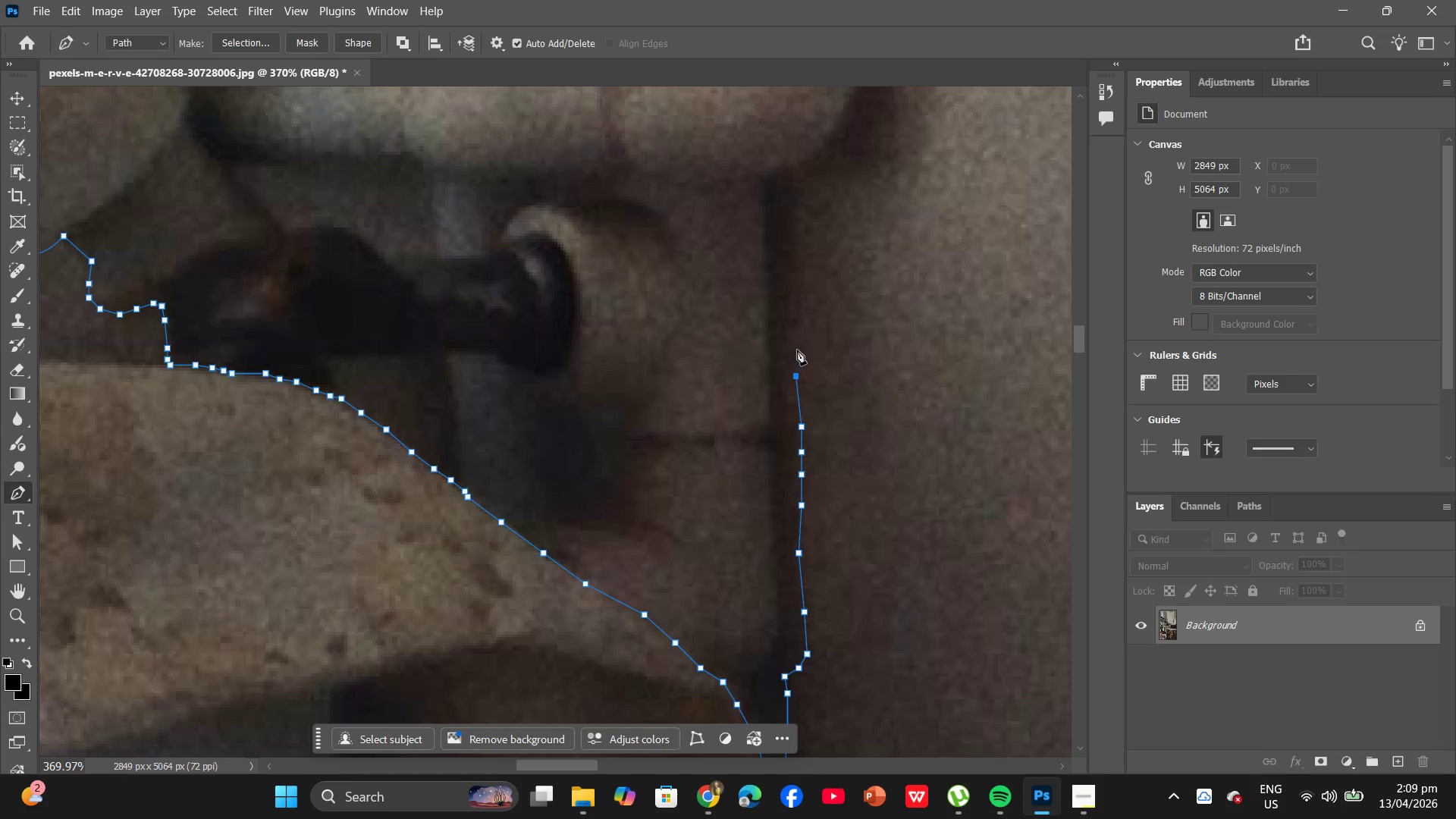 
left_click([797, 347])
 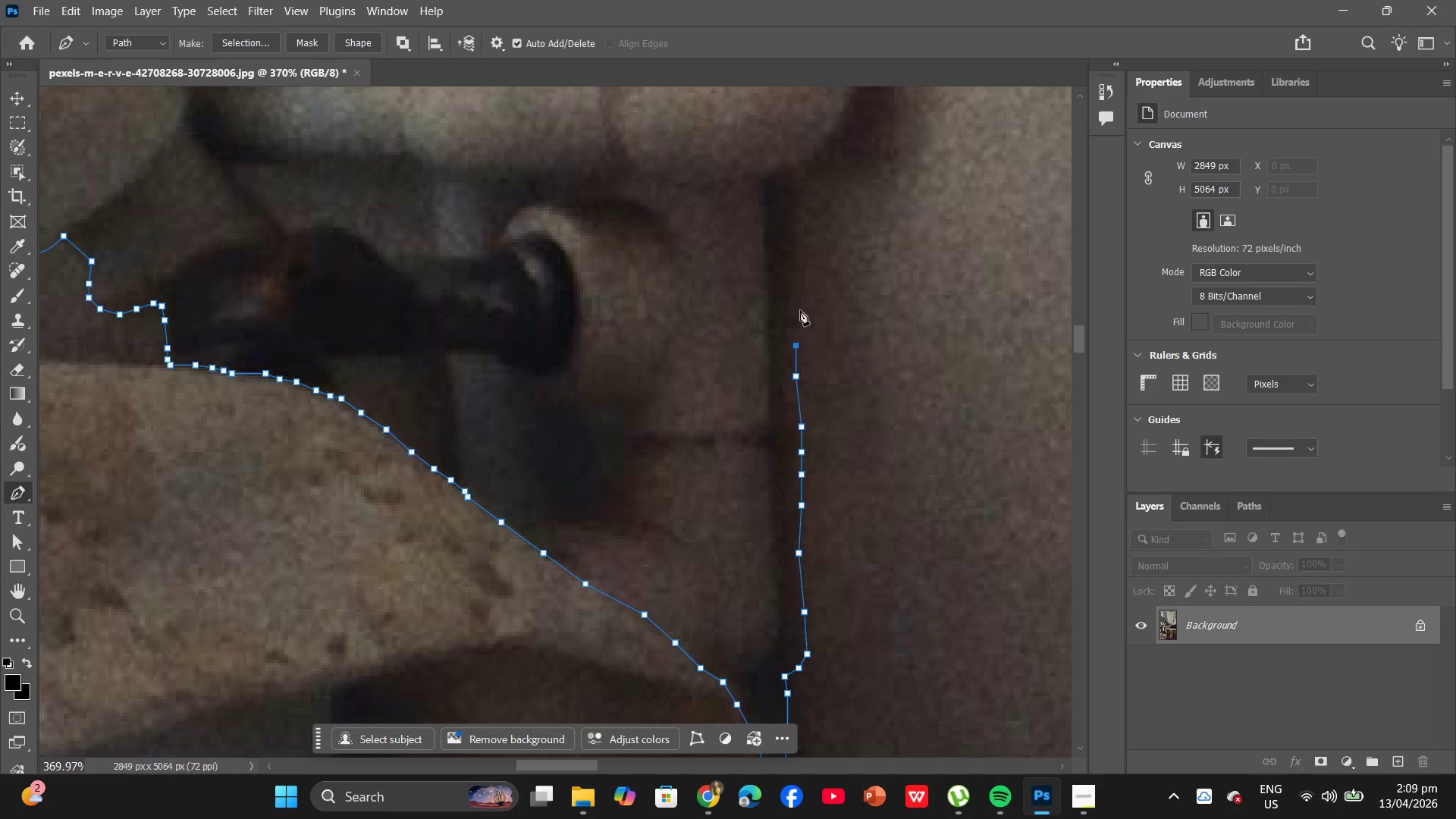 
left_click([799, 307])
 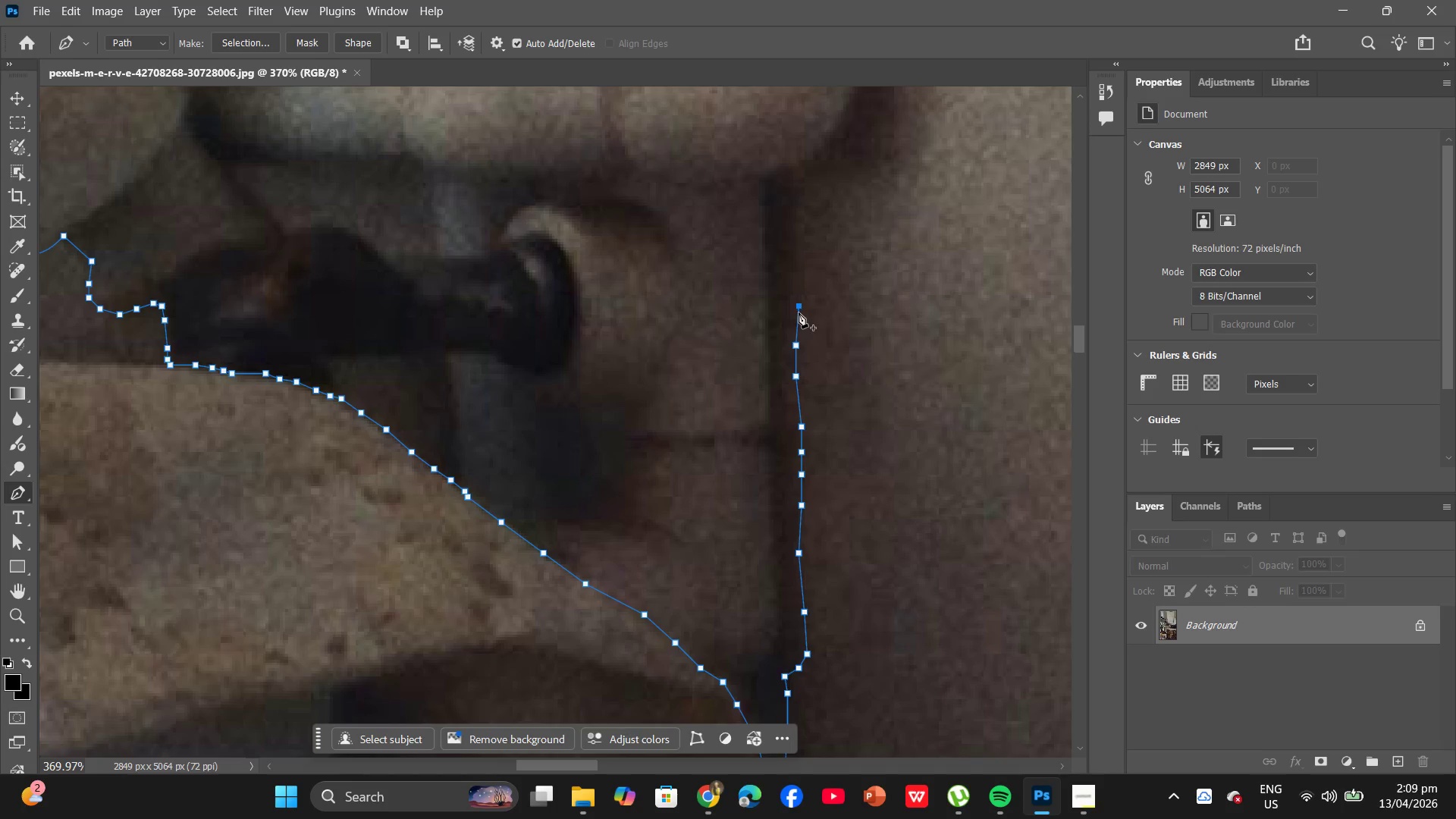 
hold_key(key=AltLeft, duration=0.95)
scroll: coordinate [795, 325], scroll_direction: up, amount: 9.0
 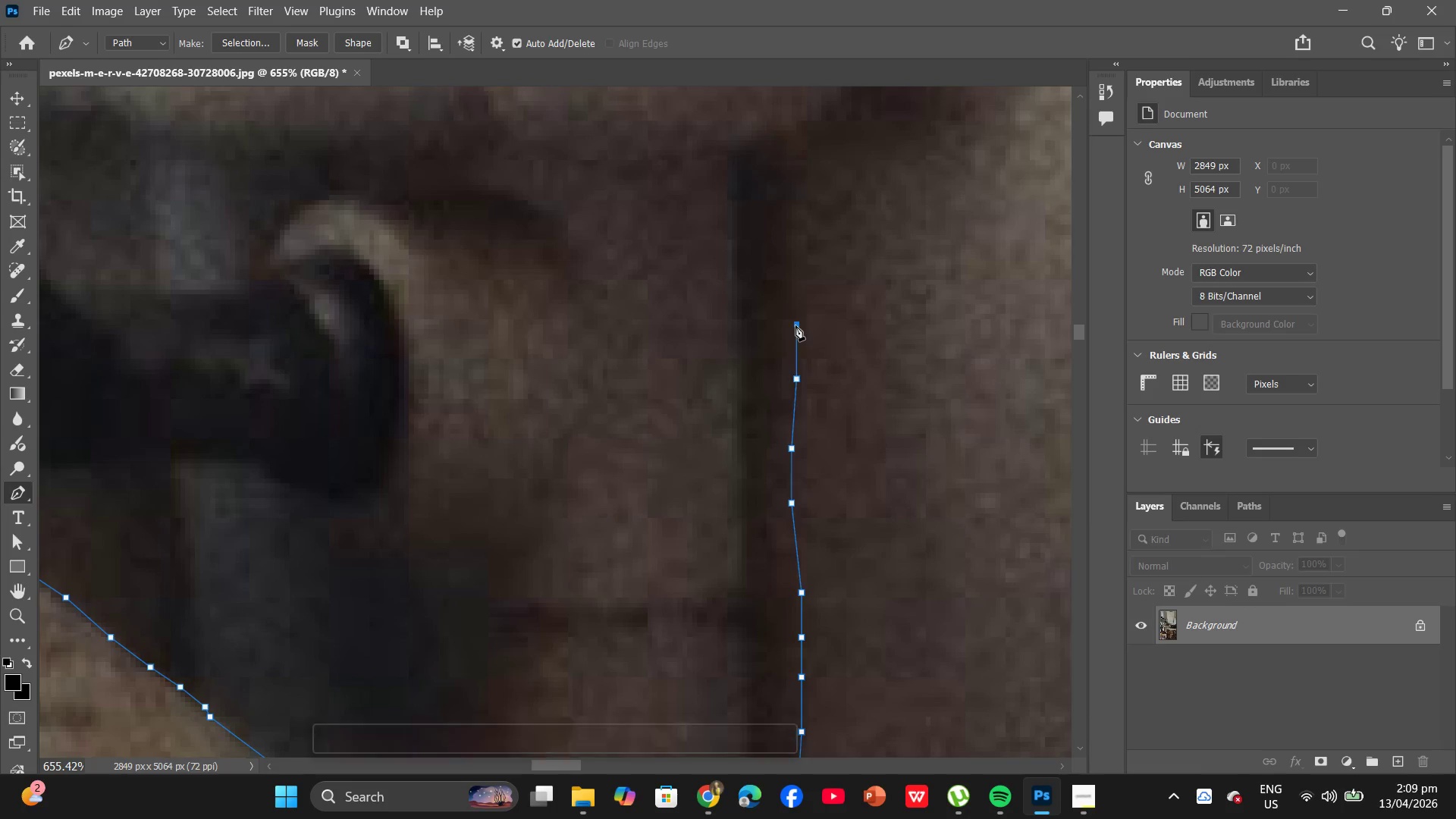 
left_click([795, 325])
 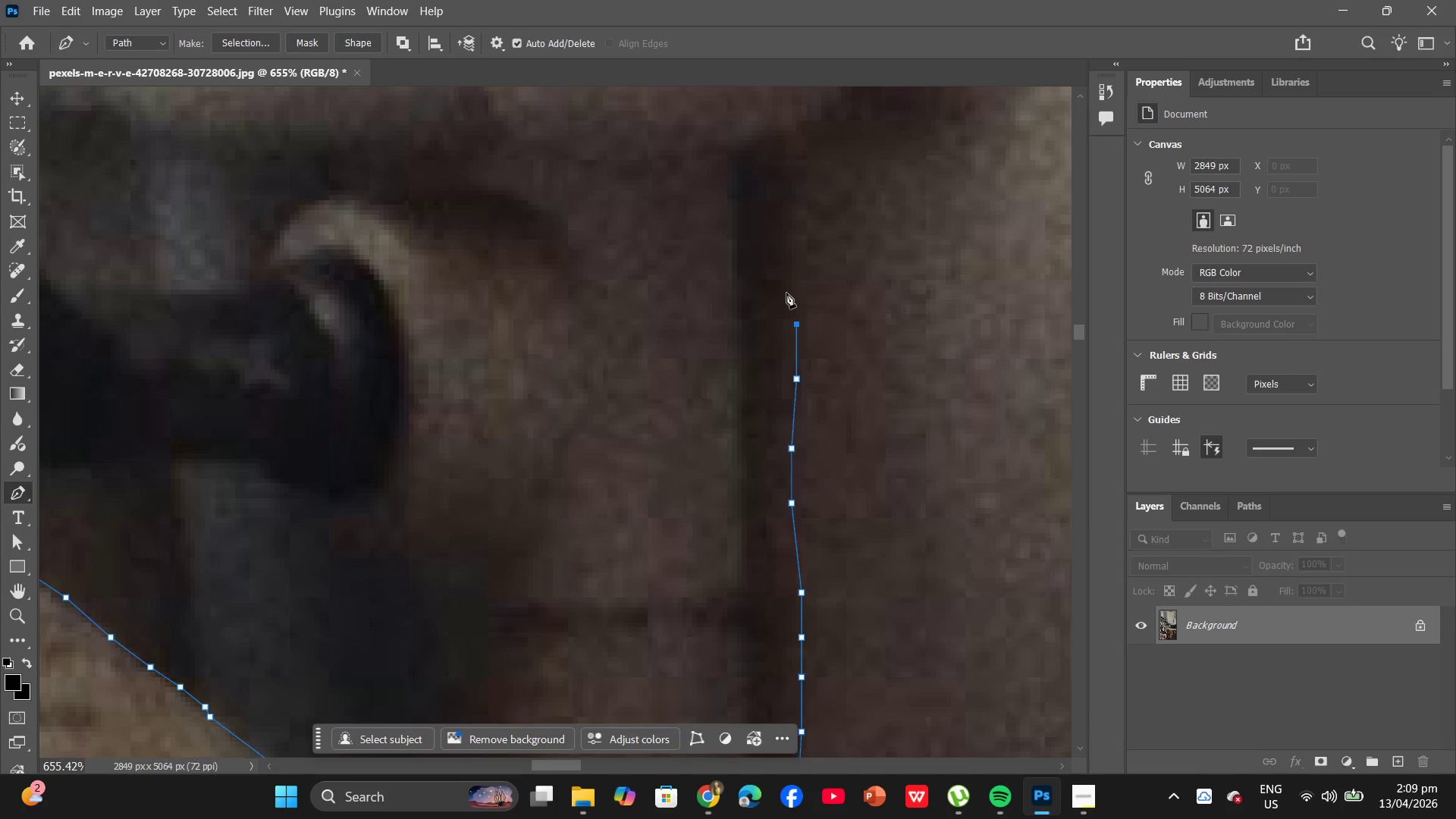 
scroll: coordinate [784, 286], scroll_direction: up, amount: 4.0
 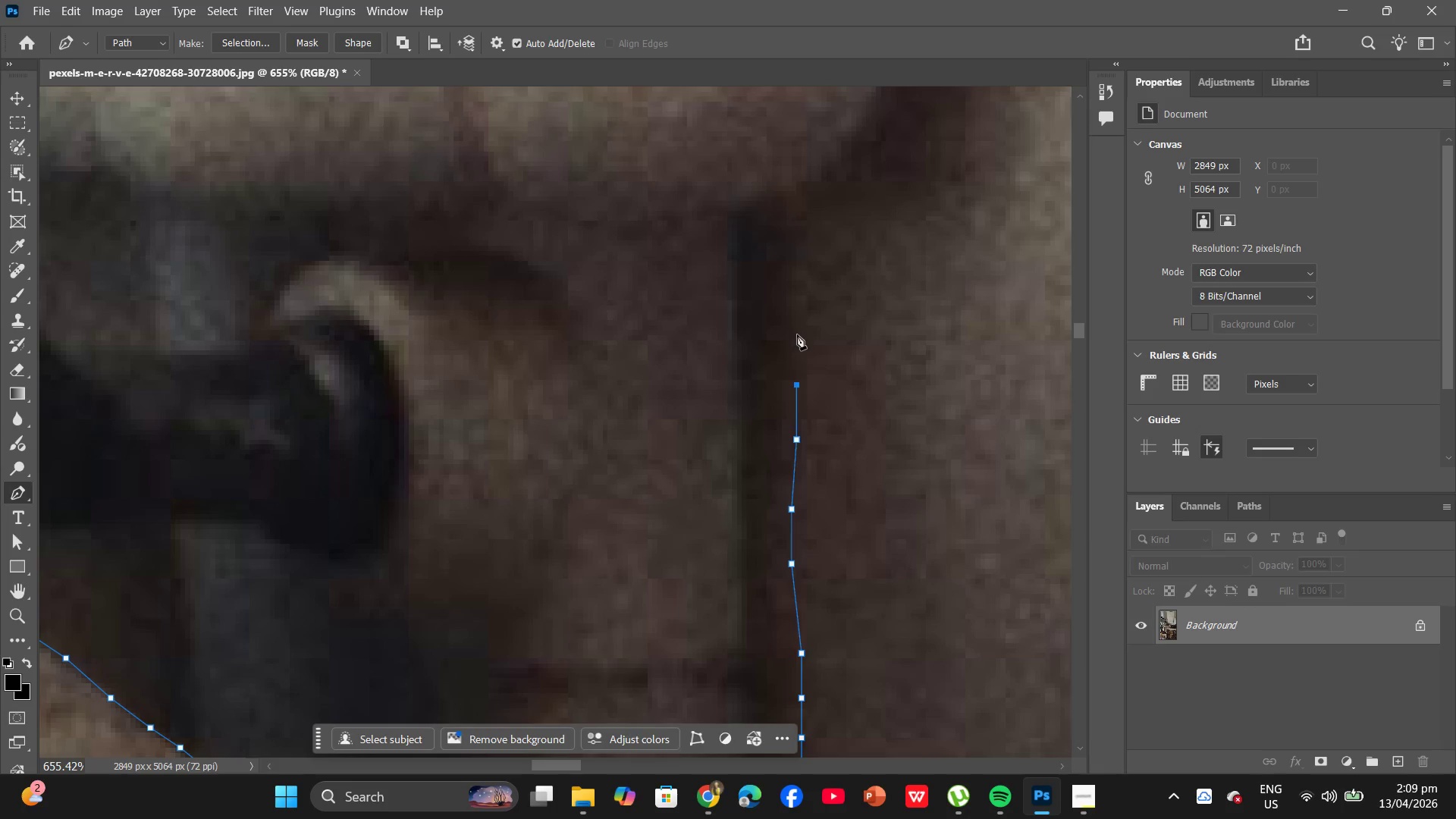 
left_click([797, 334])
 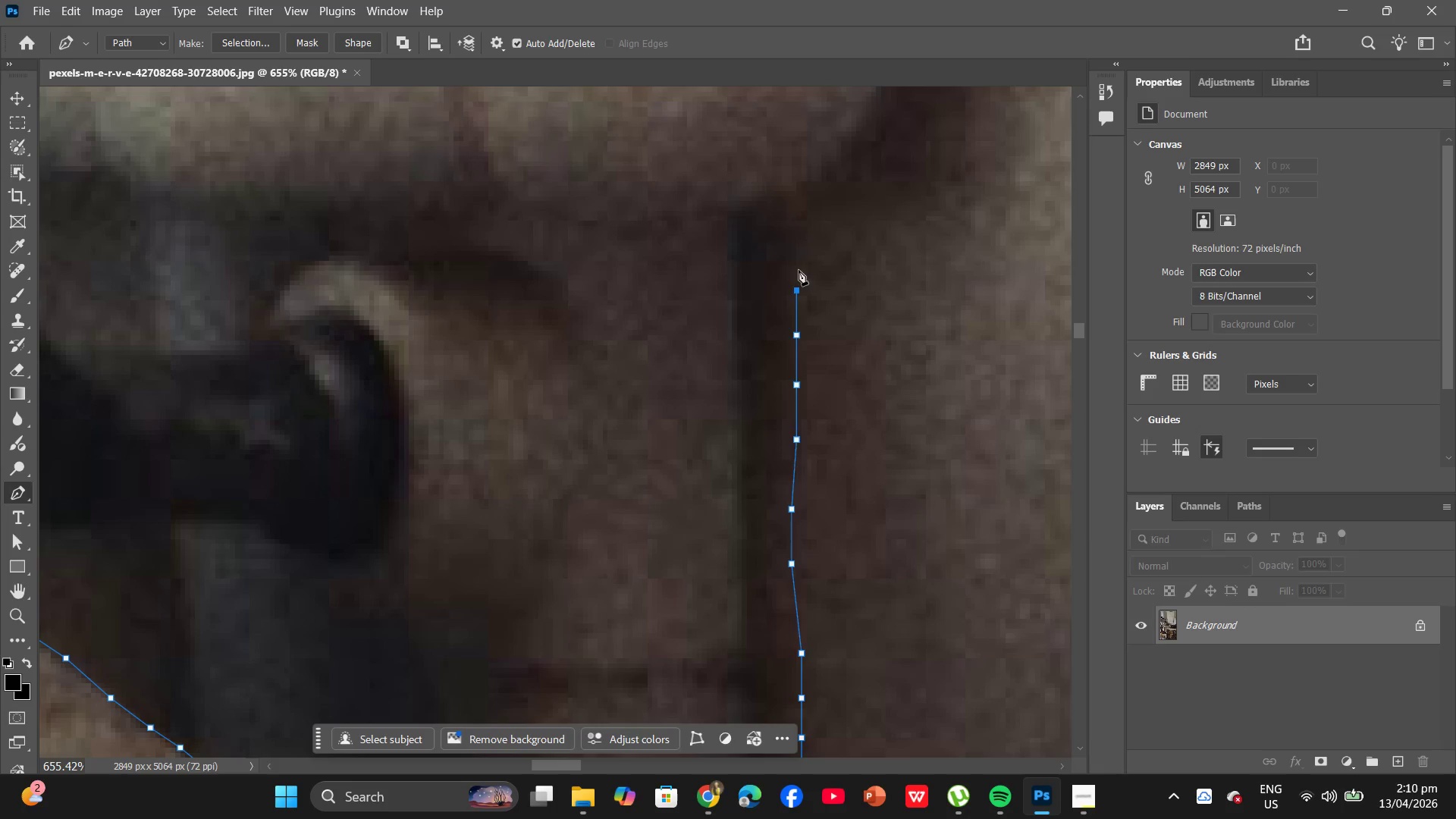 
left_click([798, 256])
 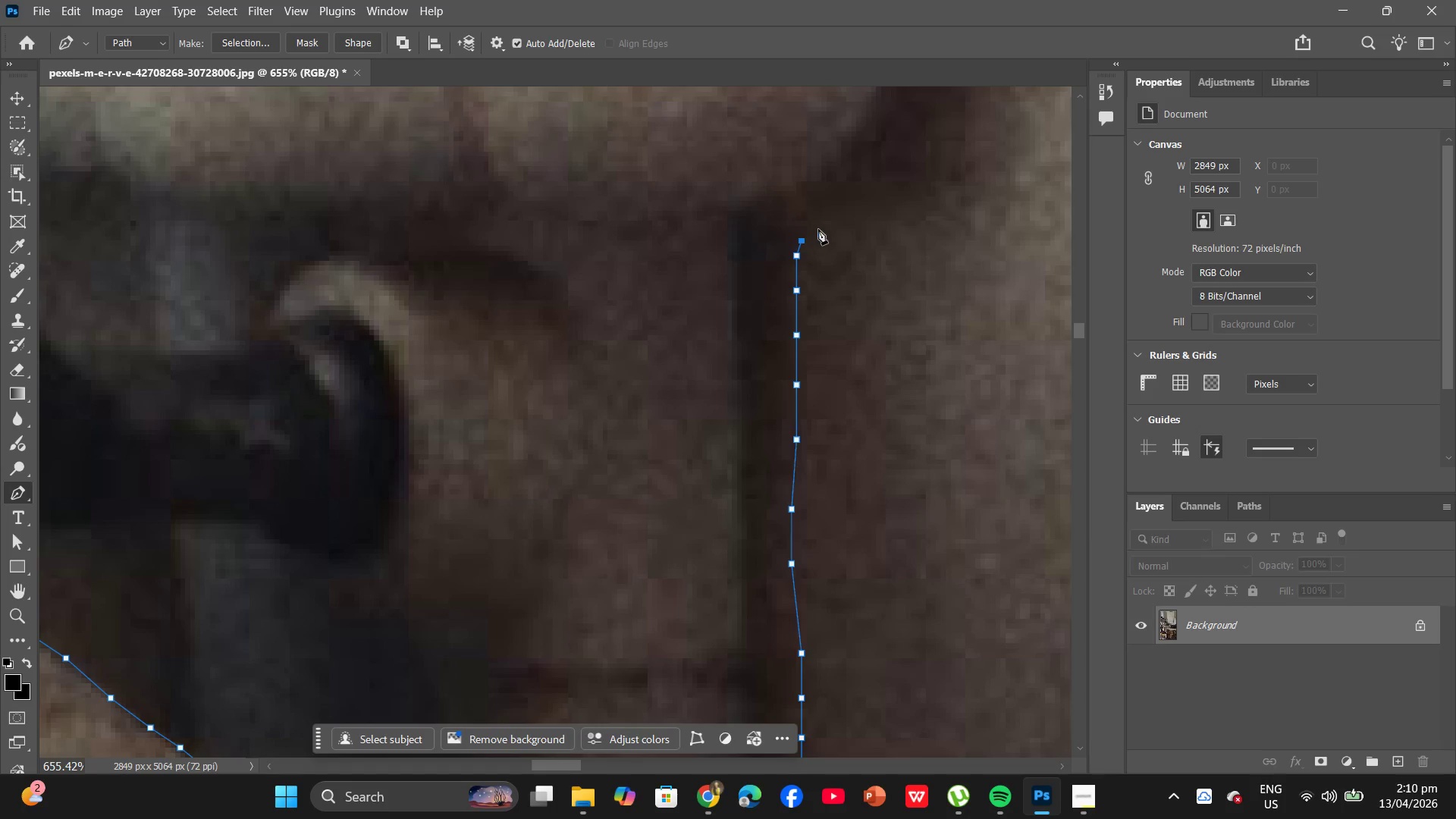 
double_click([825, 228])
 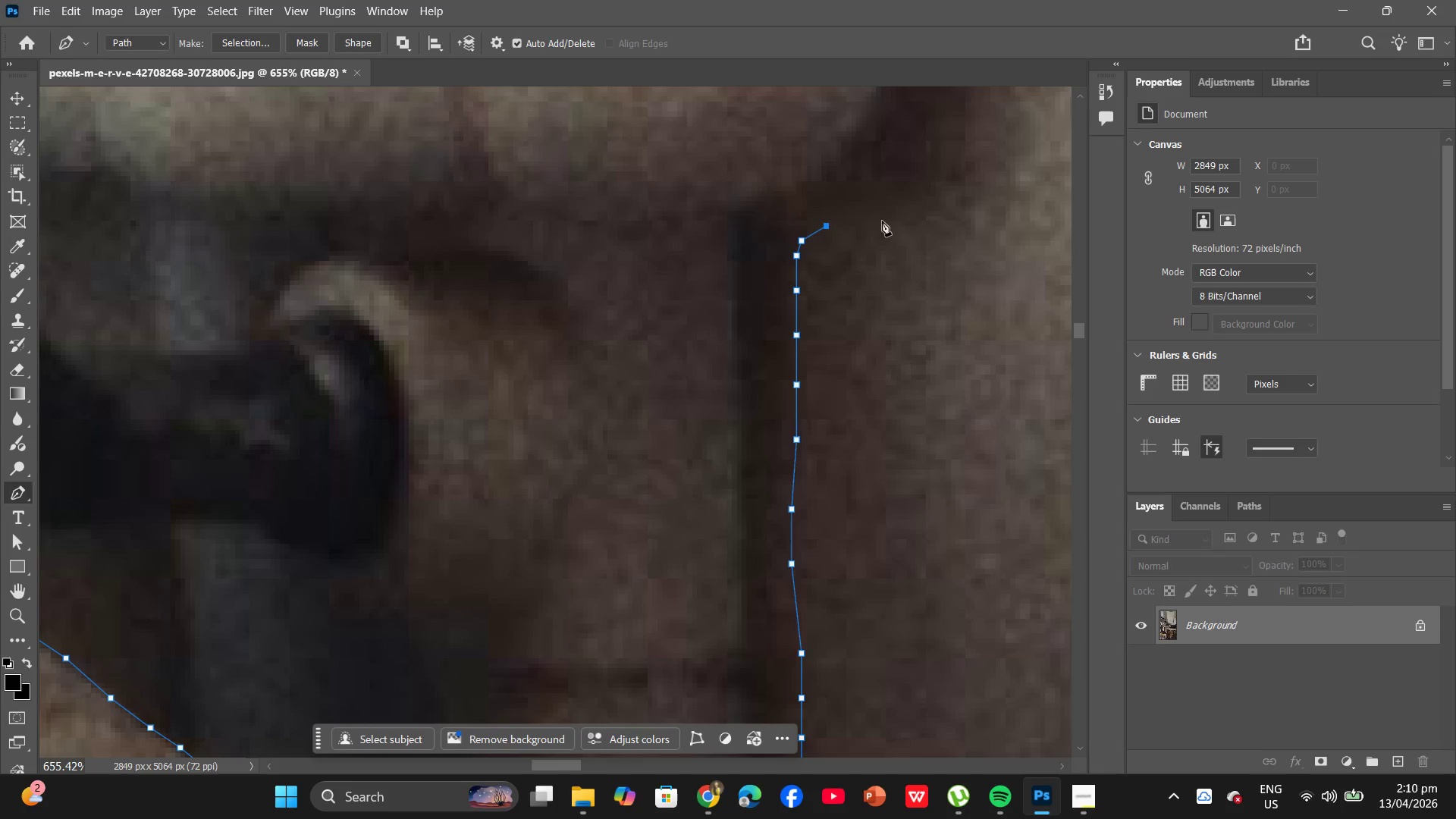 
left_click([881, 219])
 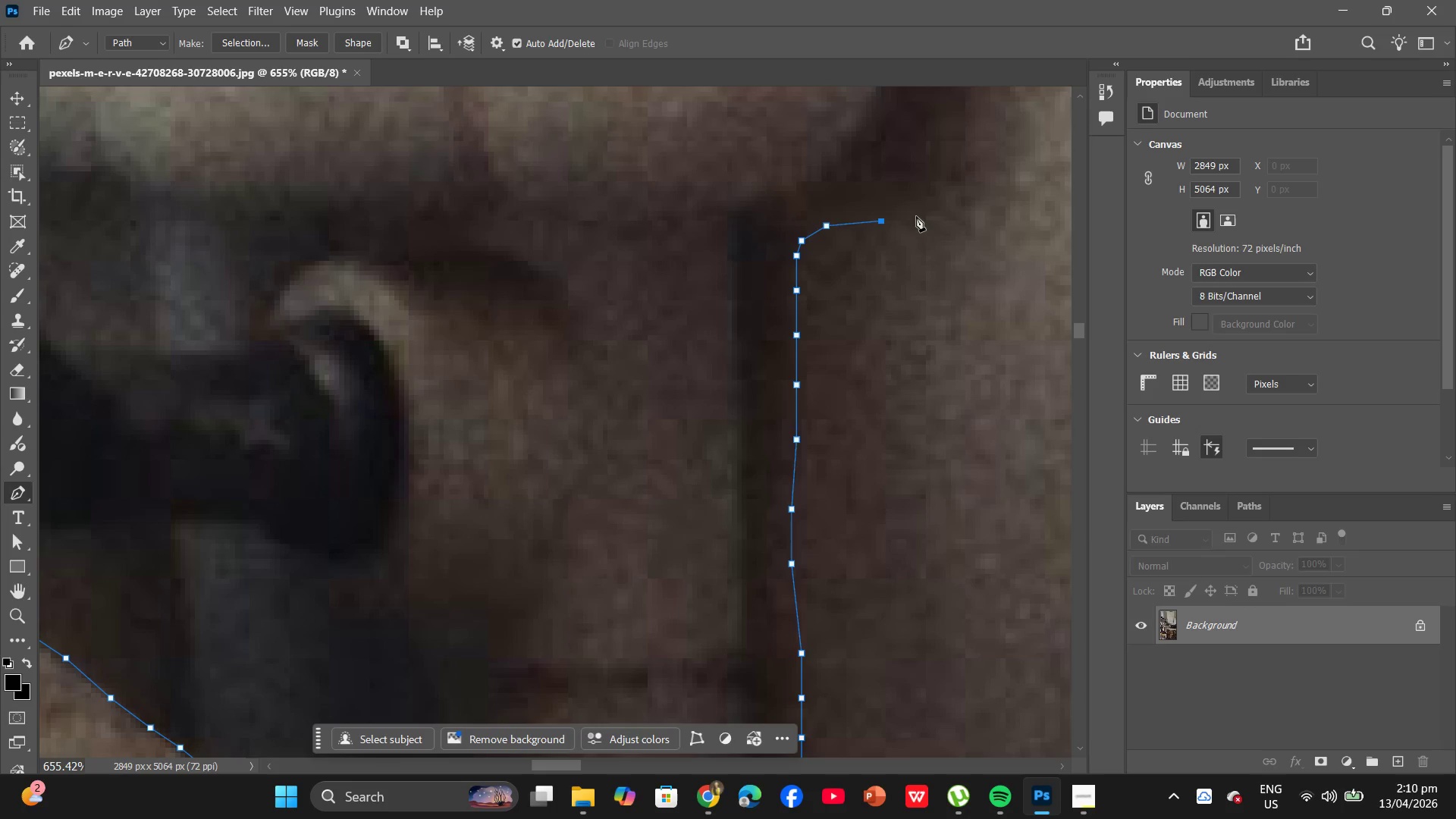 
left_click([922, 218])
 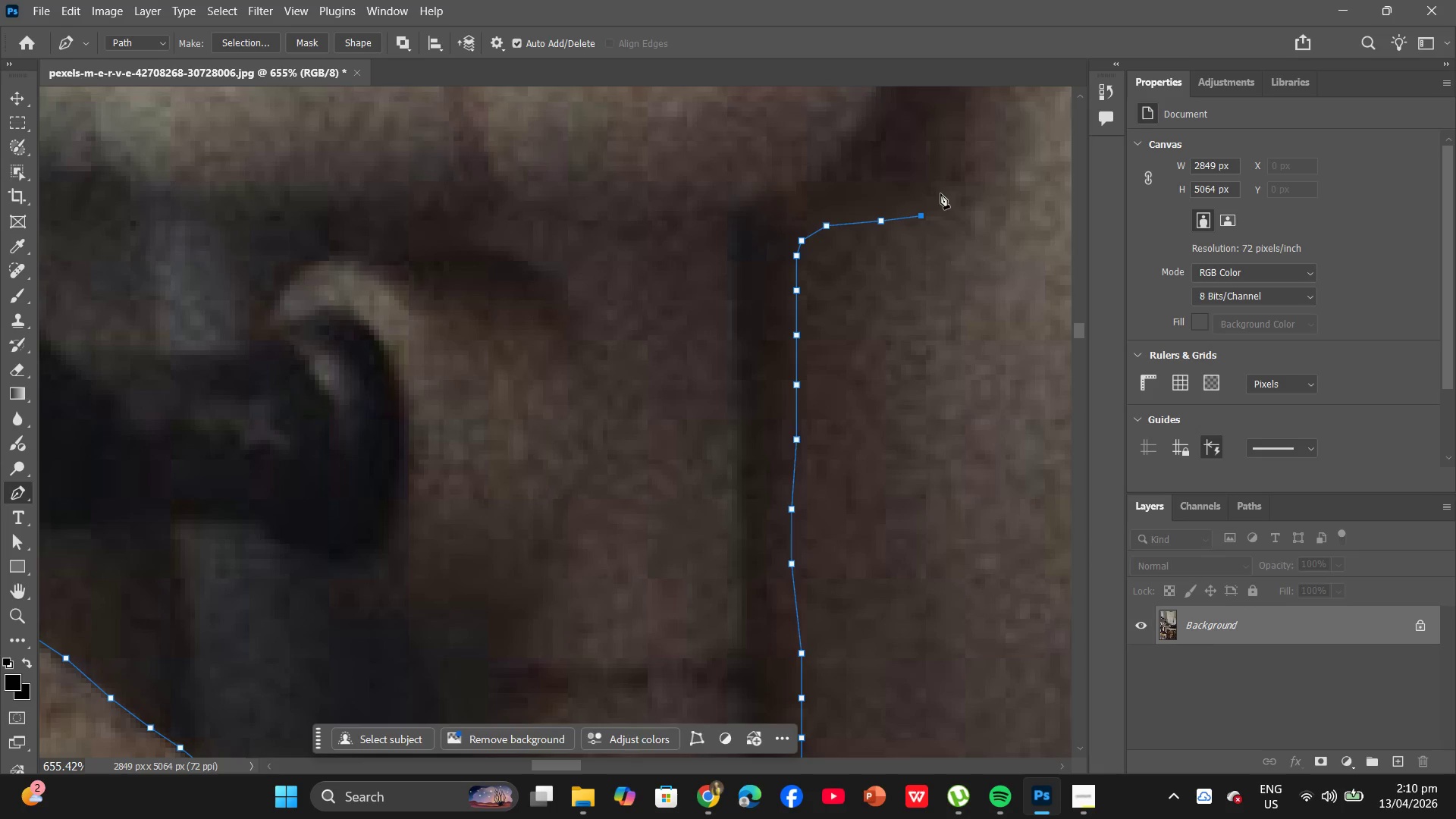 
left_click([940, 193])
 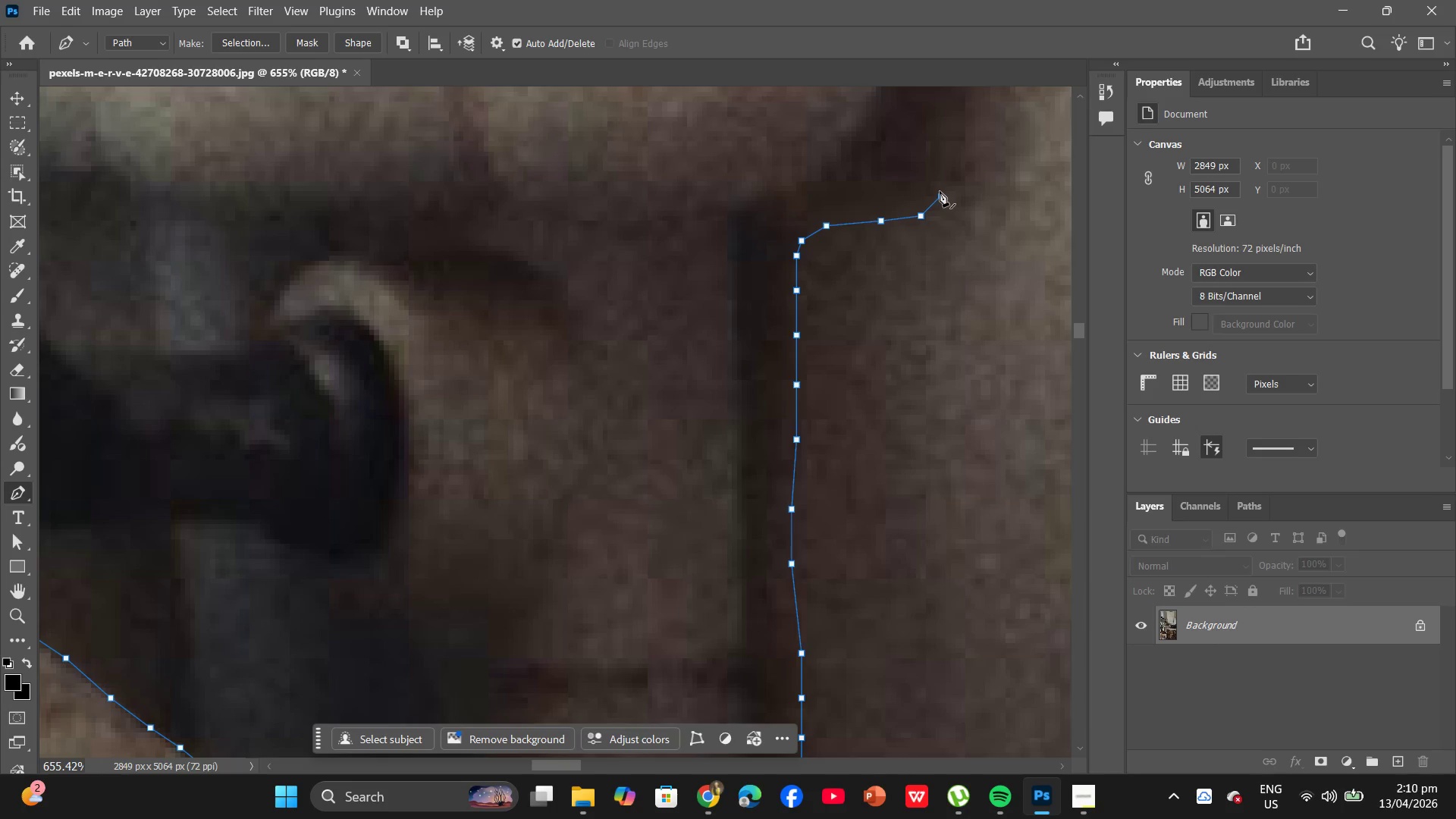 
hold_key(key=AltLeft, duration=0.89)
hold_key(key=AltLeft, duration=0.48)
scroll: coordinate [960, 309], scroll_direction: down, amount: 11.0
 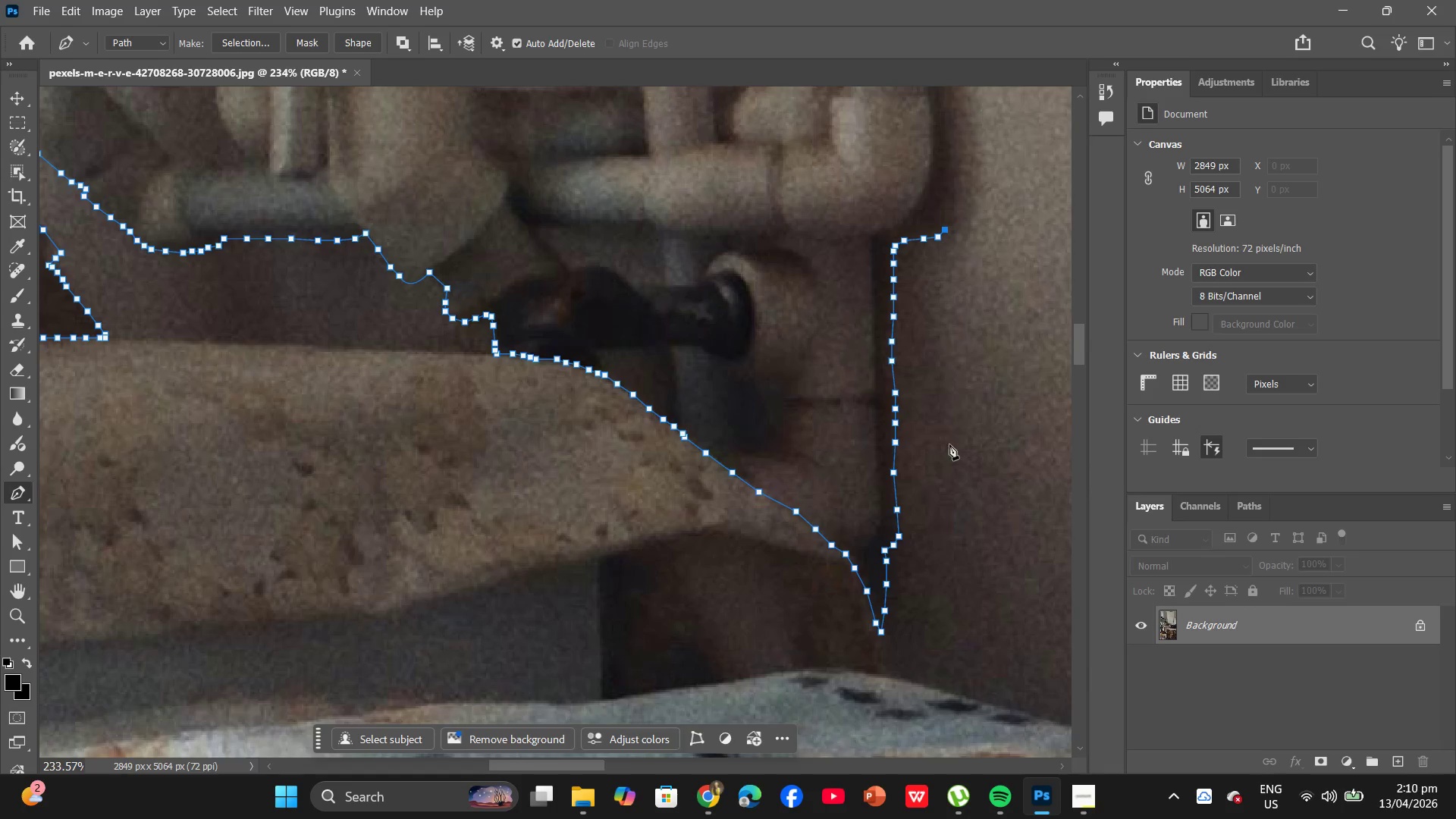 
hold_key(key=Space, duration=0.86)
 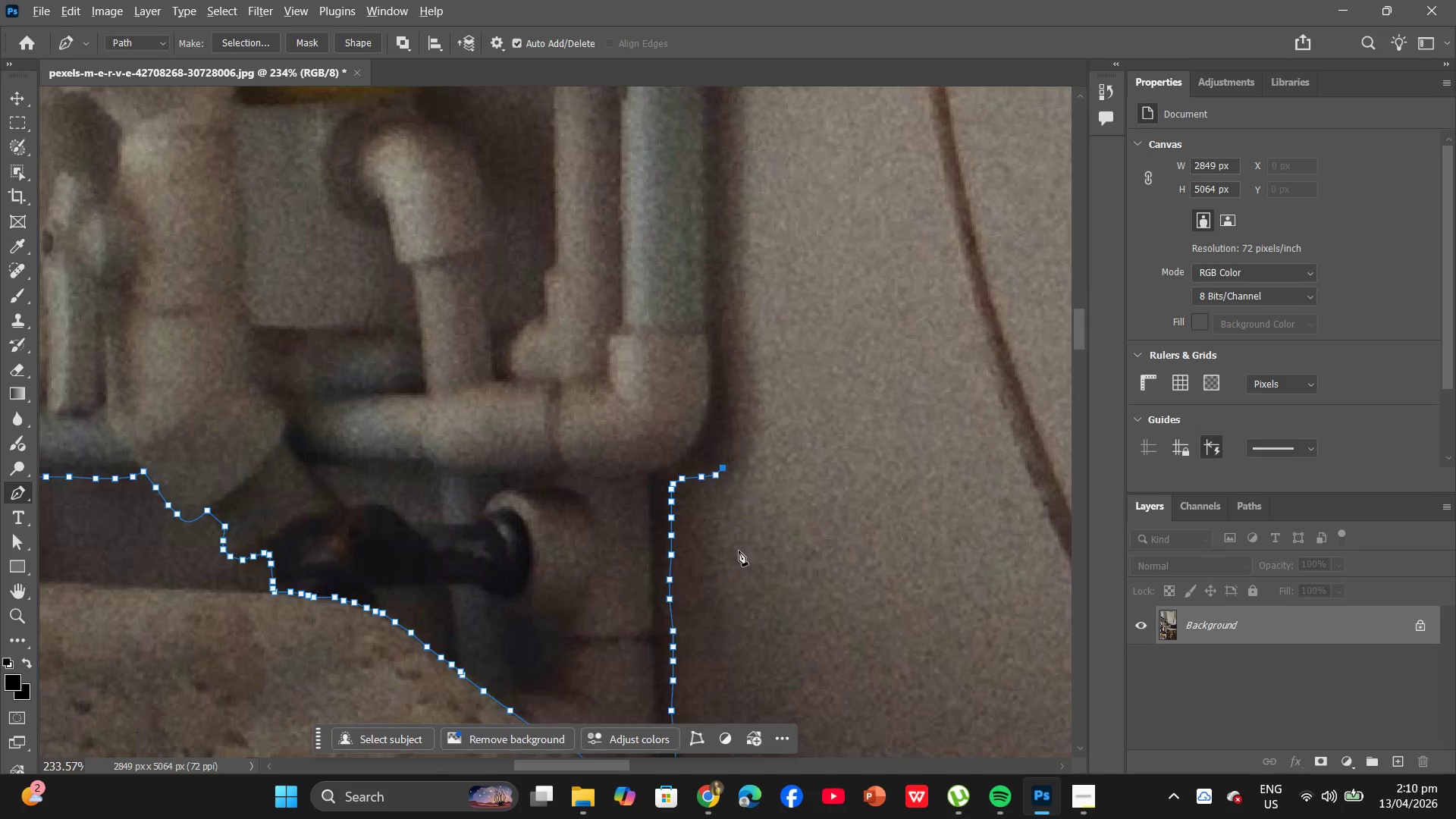 
left_click_drag(start_coordinate=[942, 500], to_coordinate=[720, 739])
 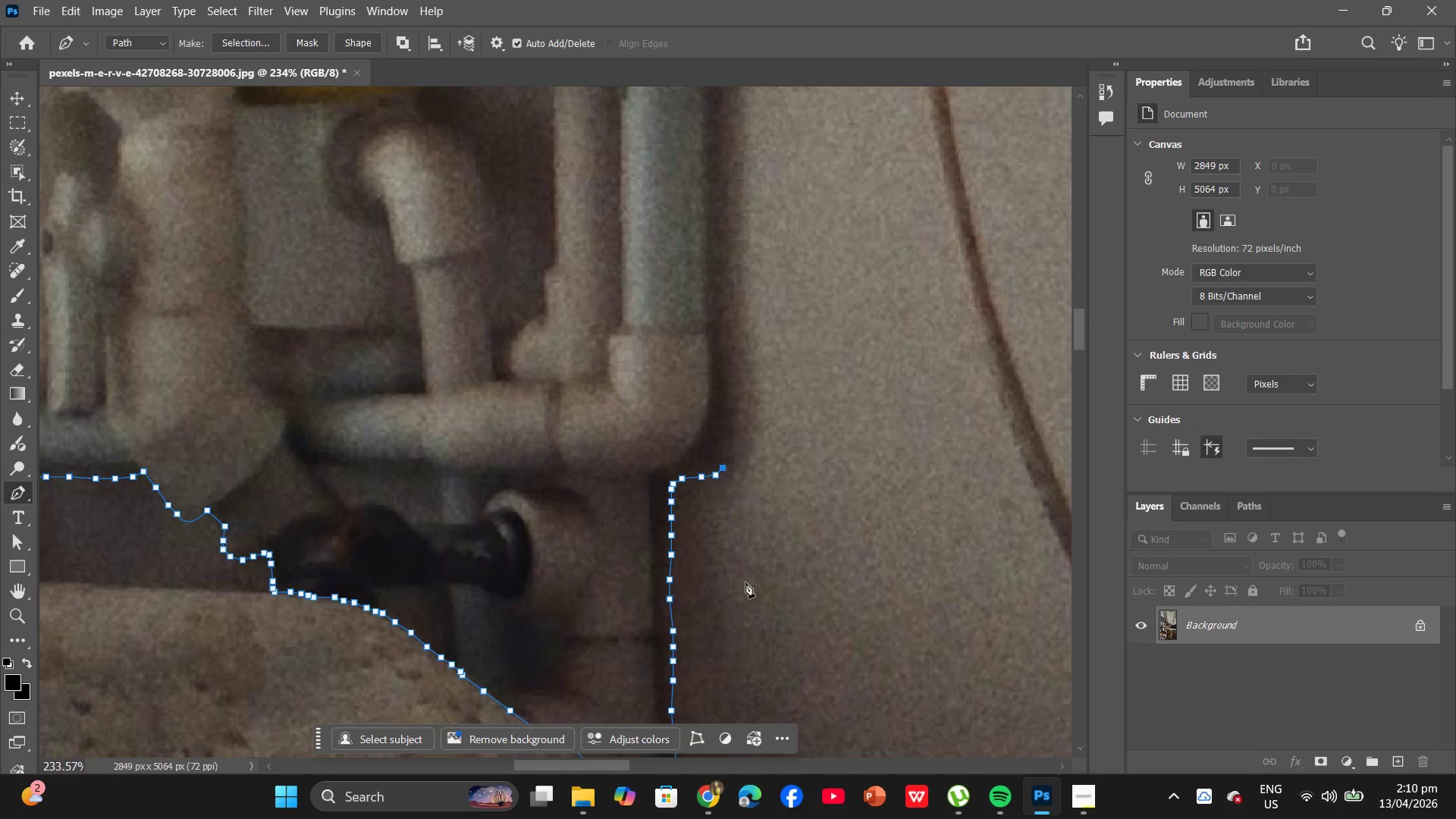 
hold_key(key=AltLeft, duration=0.73)
scroll: coordinate [737, 491], scroll_direction: up, amount: 8.0
 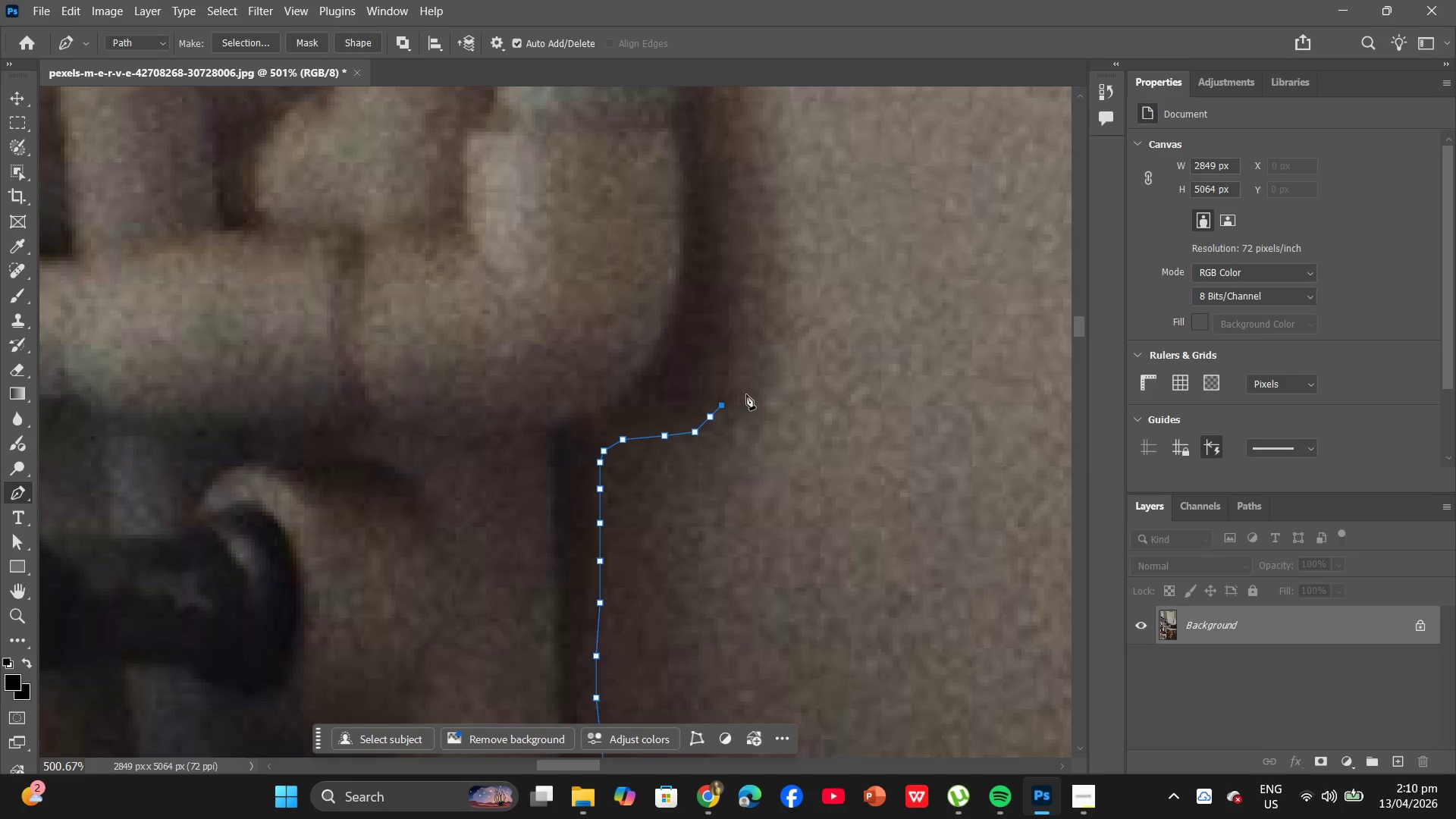 
left_click([760, 393])
 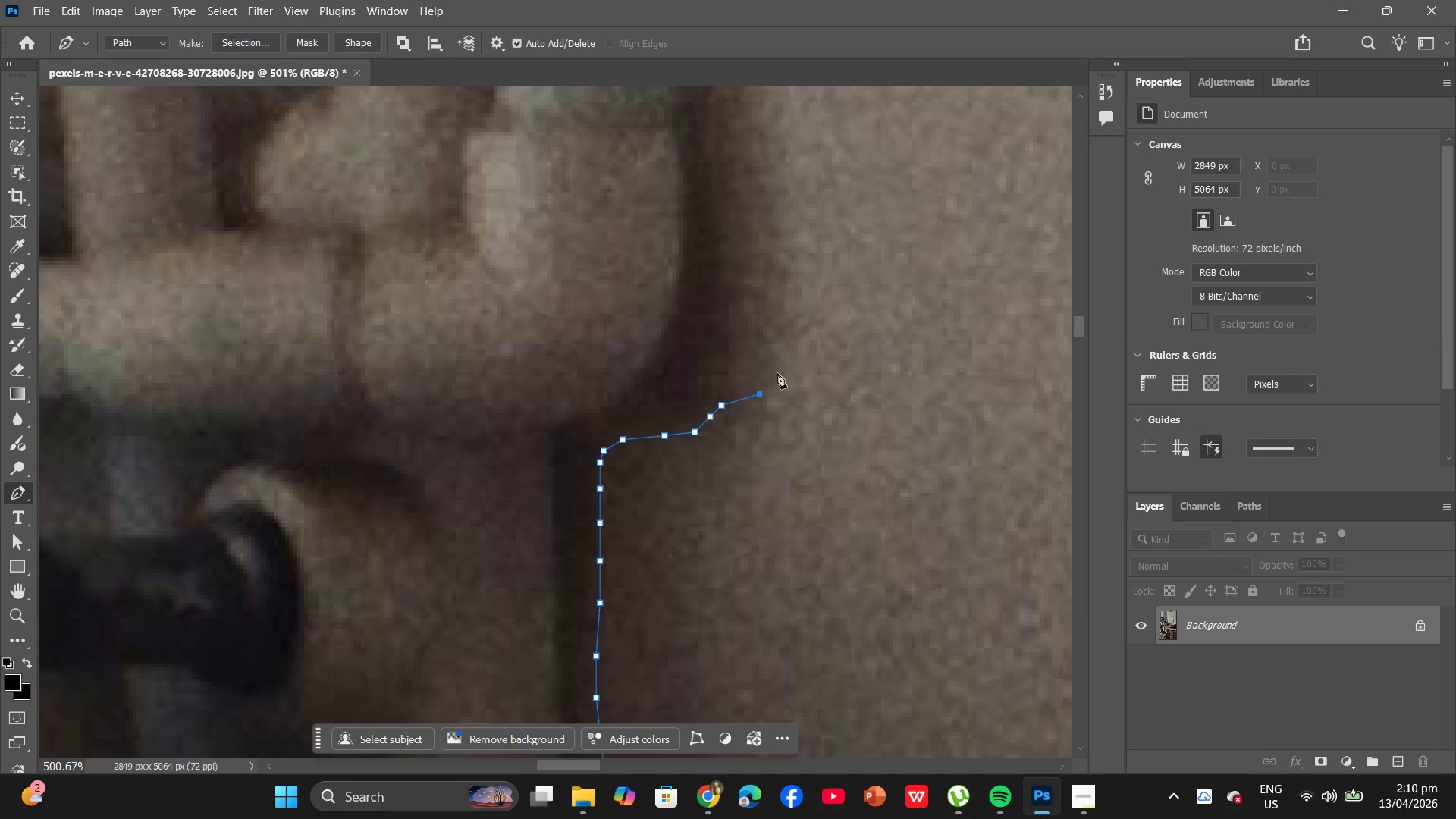 
left_click([777, 373])
 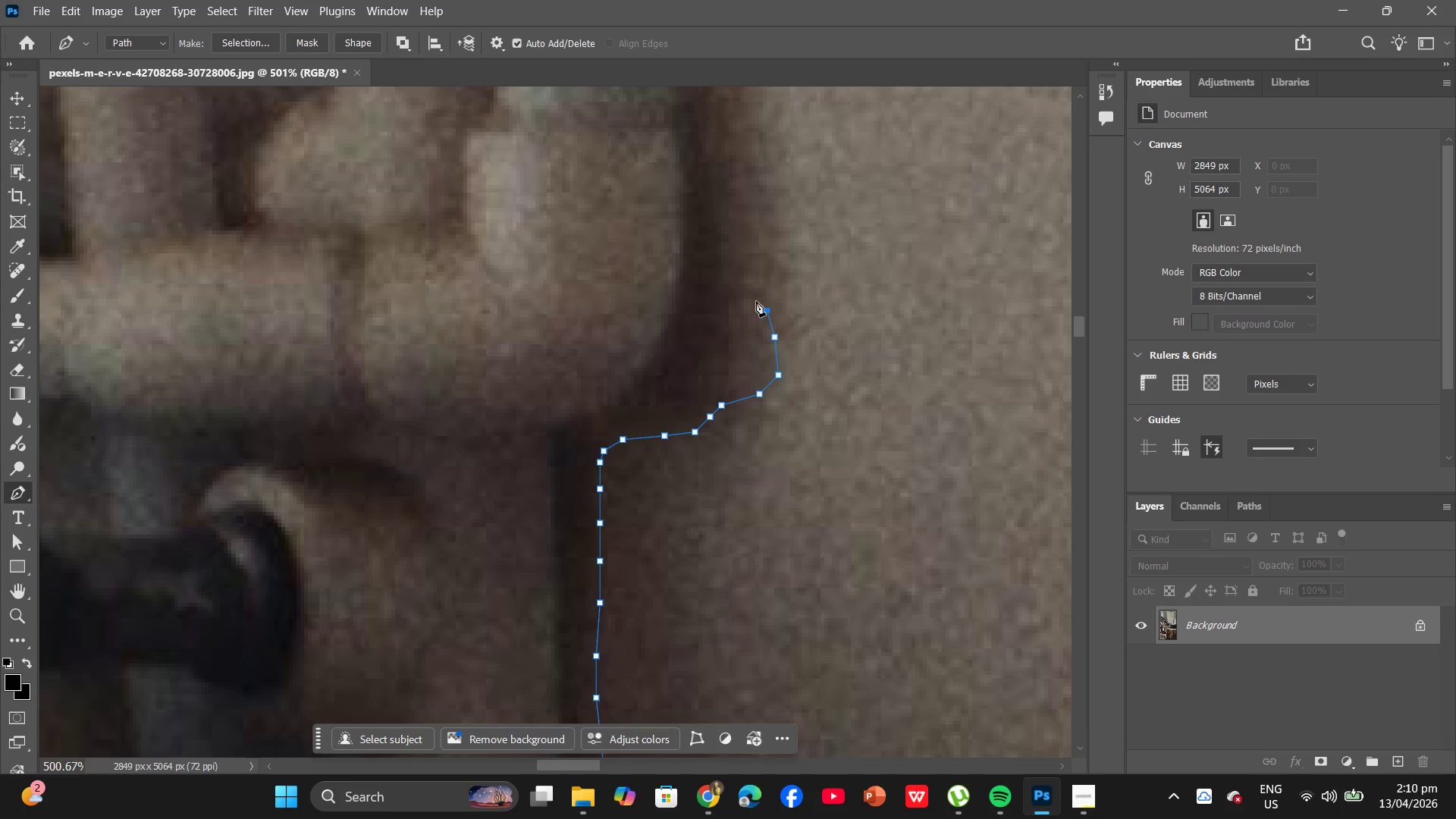 
left_click([761, 271])
 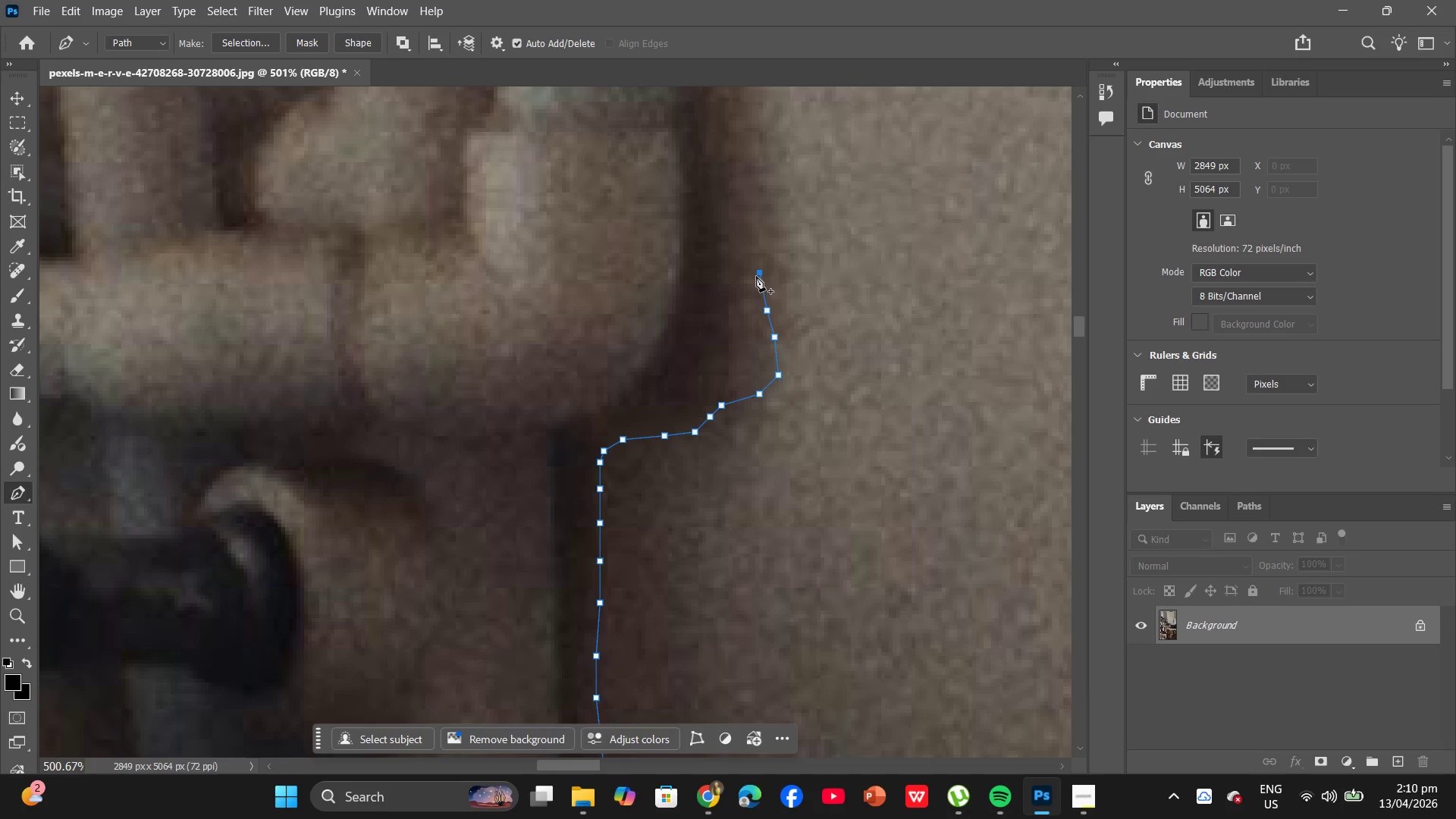 
scroll: coordinate [751, 284], scroll_direction: up, amount: 8.0
 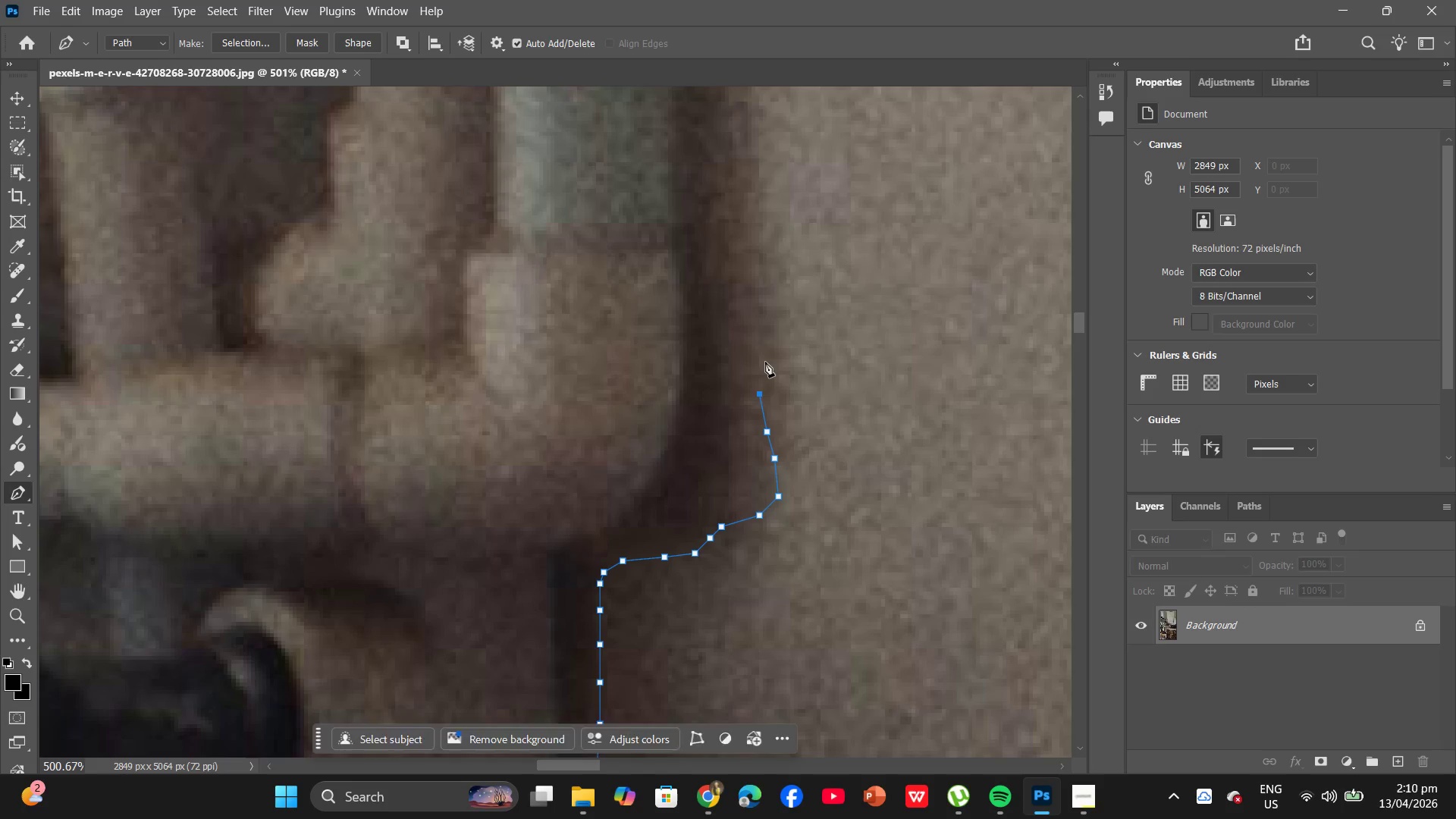 
left_click([765, 362])
 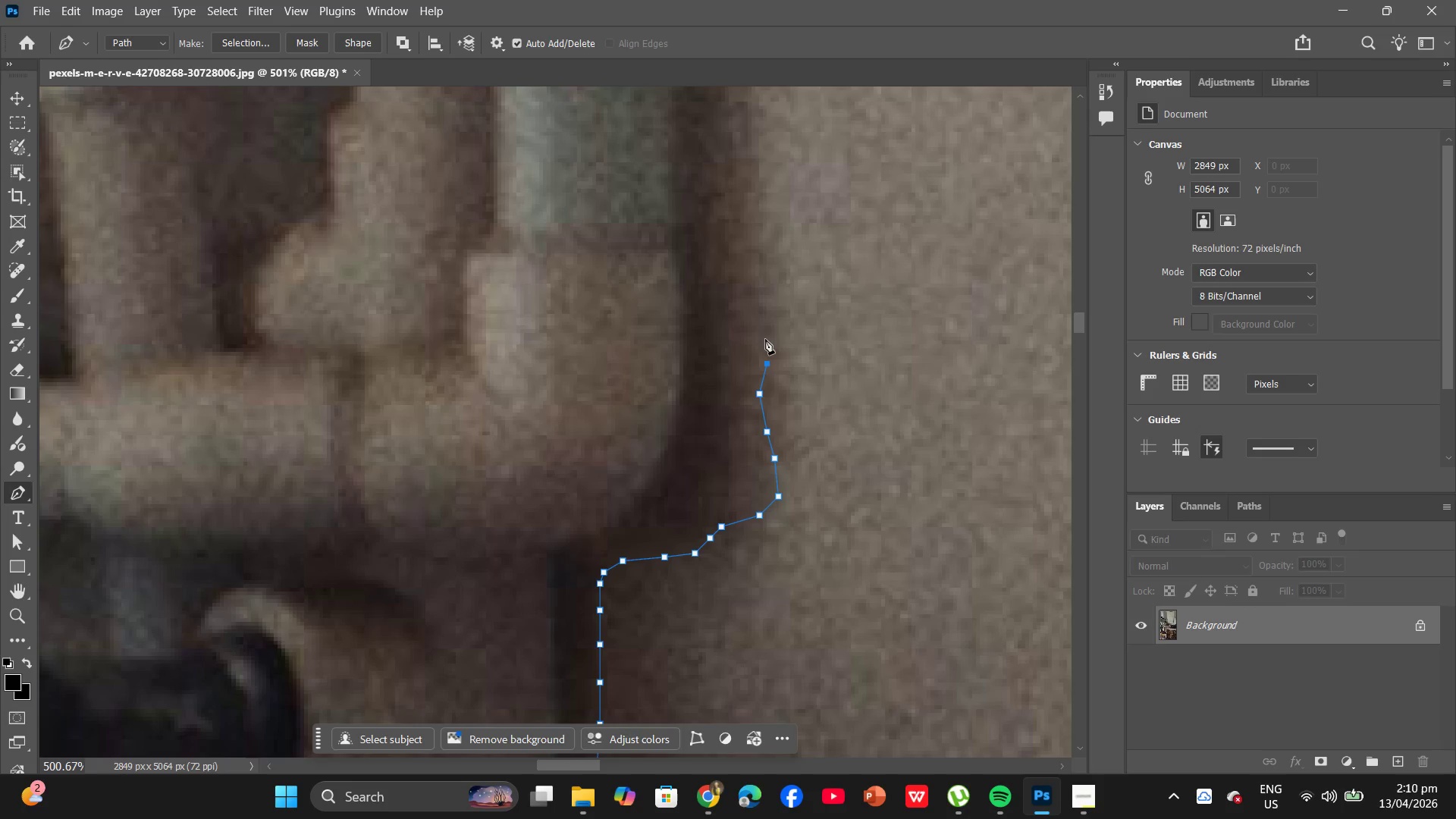 
left_click([765, 339])
 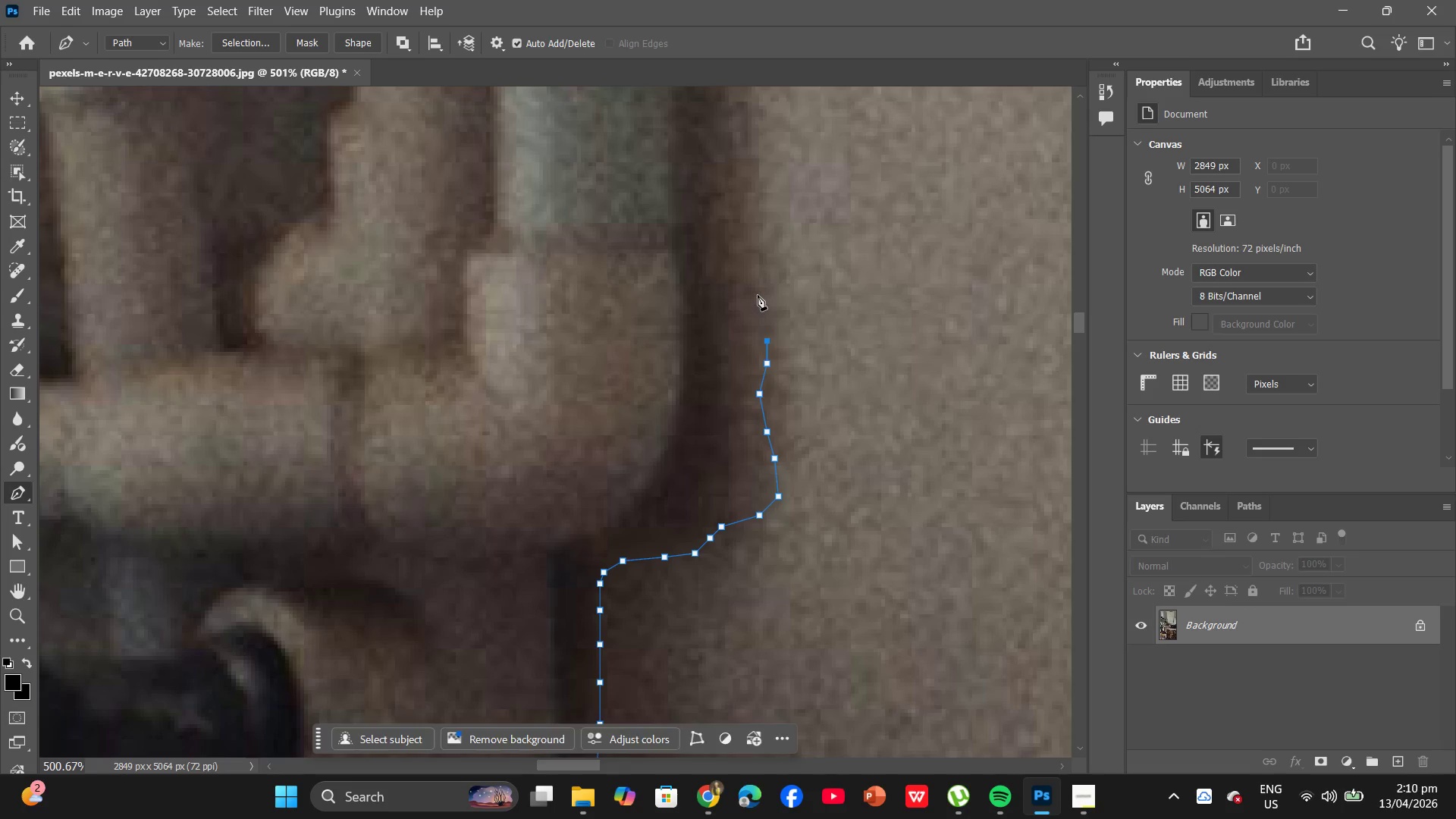 
left_click([758, 295])
 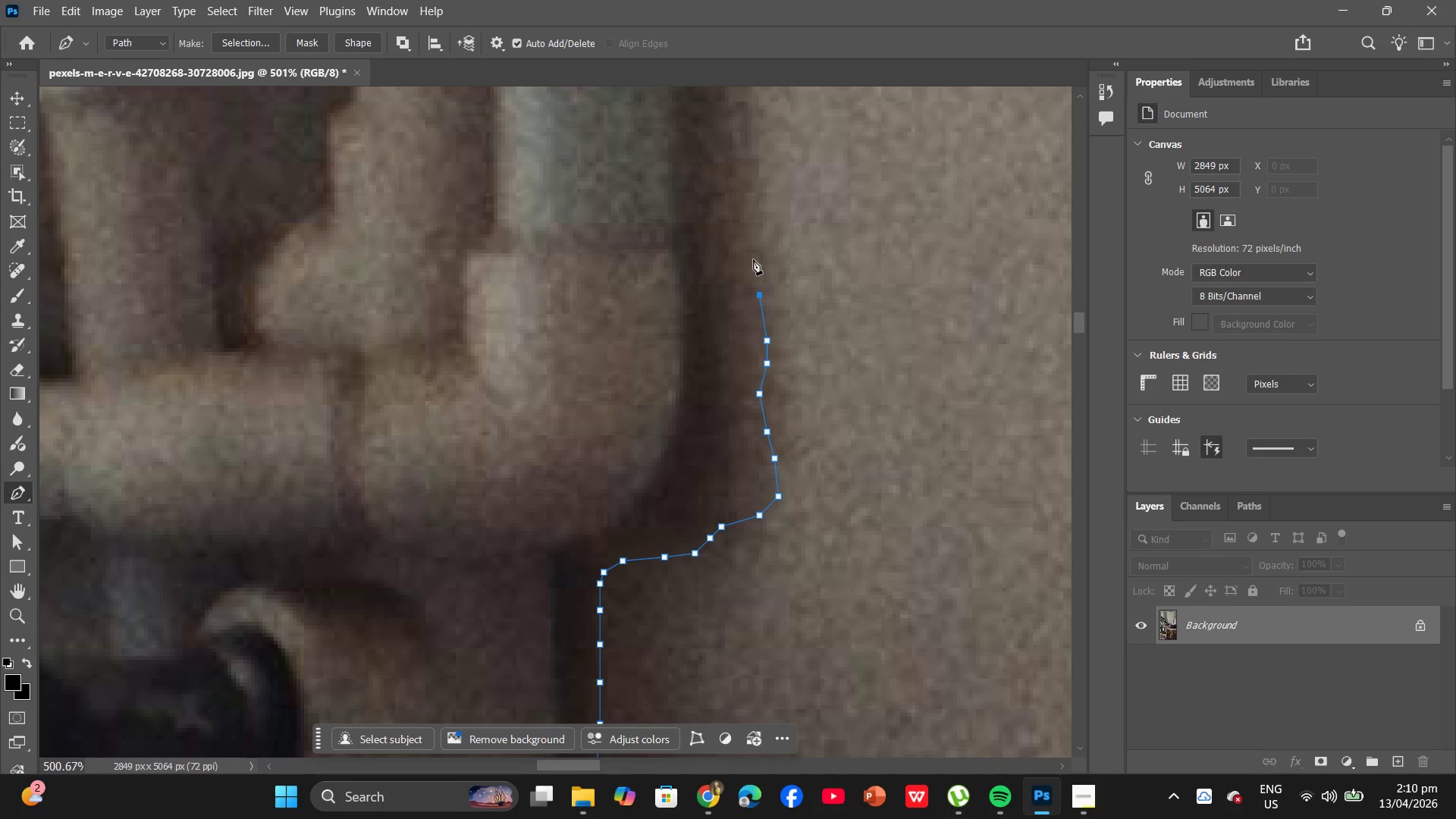 
left_click([753, 258])
 